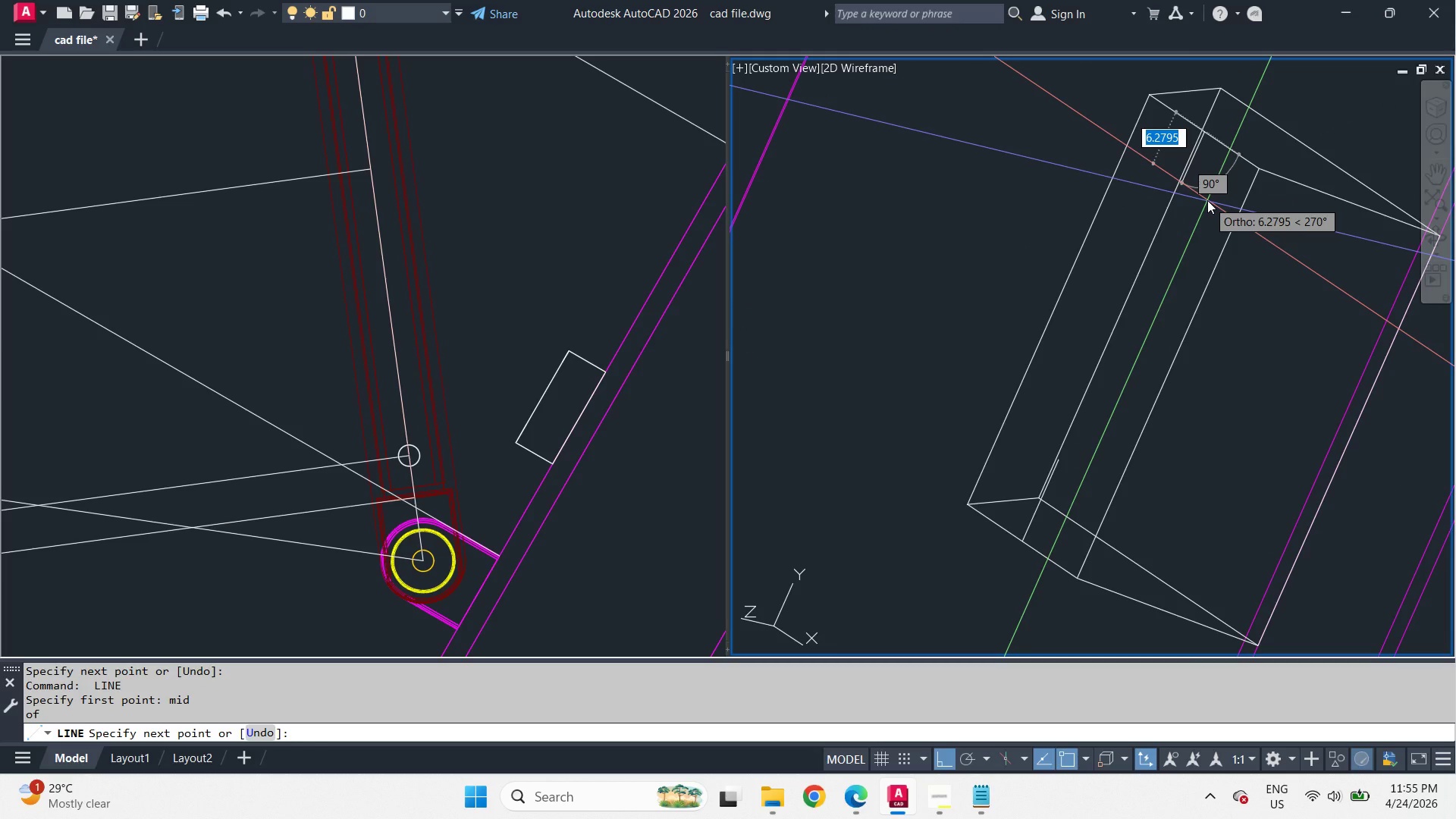 
key(Numpad1)
 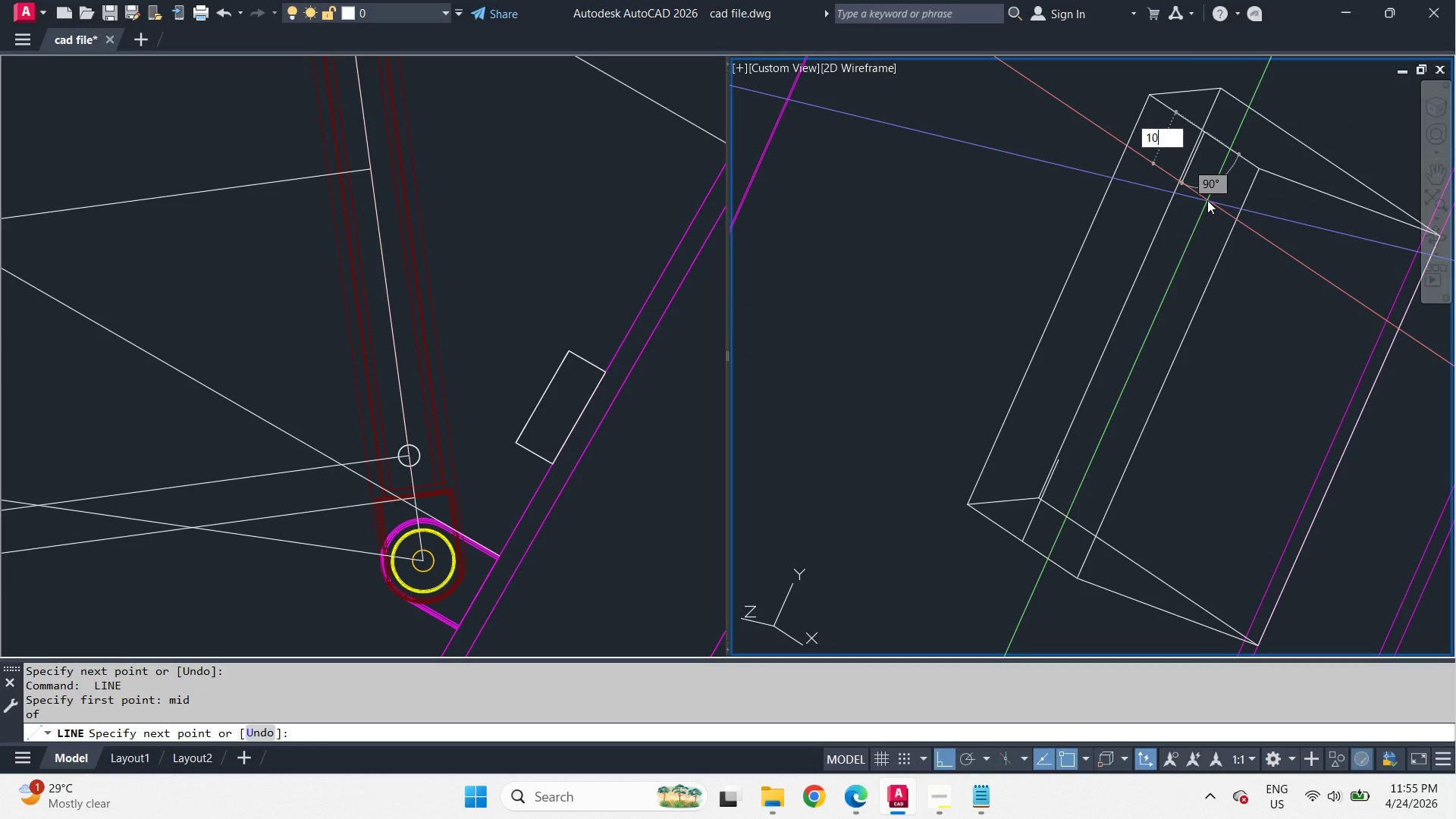 
key(Numpad0)
 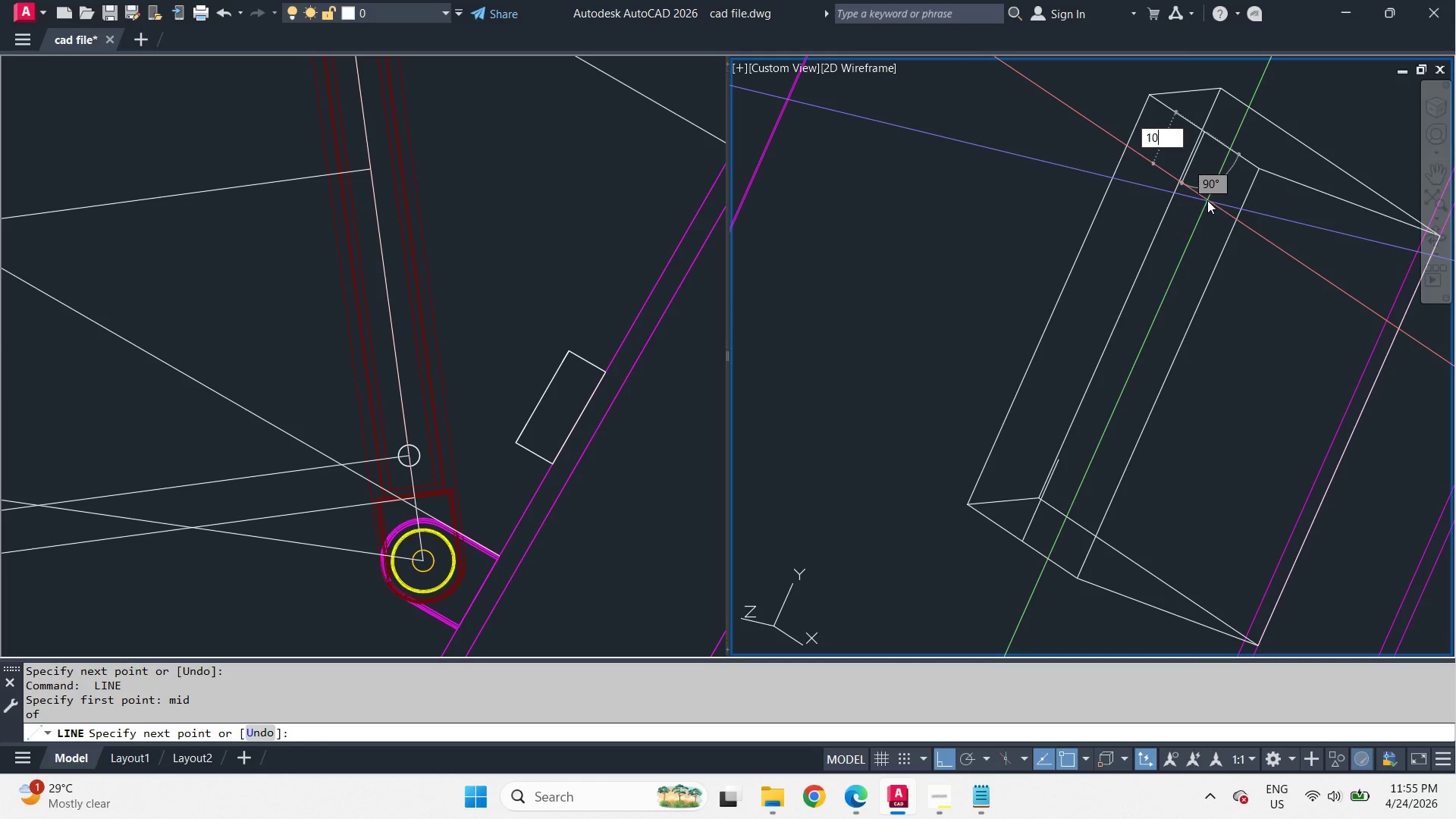 
key(NumpadEnter)
 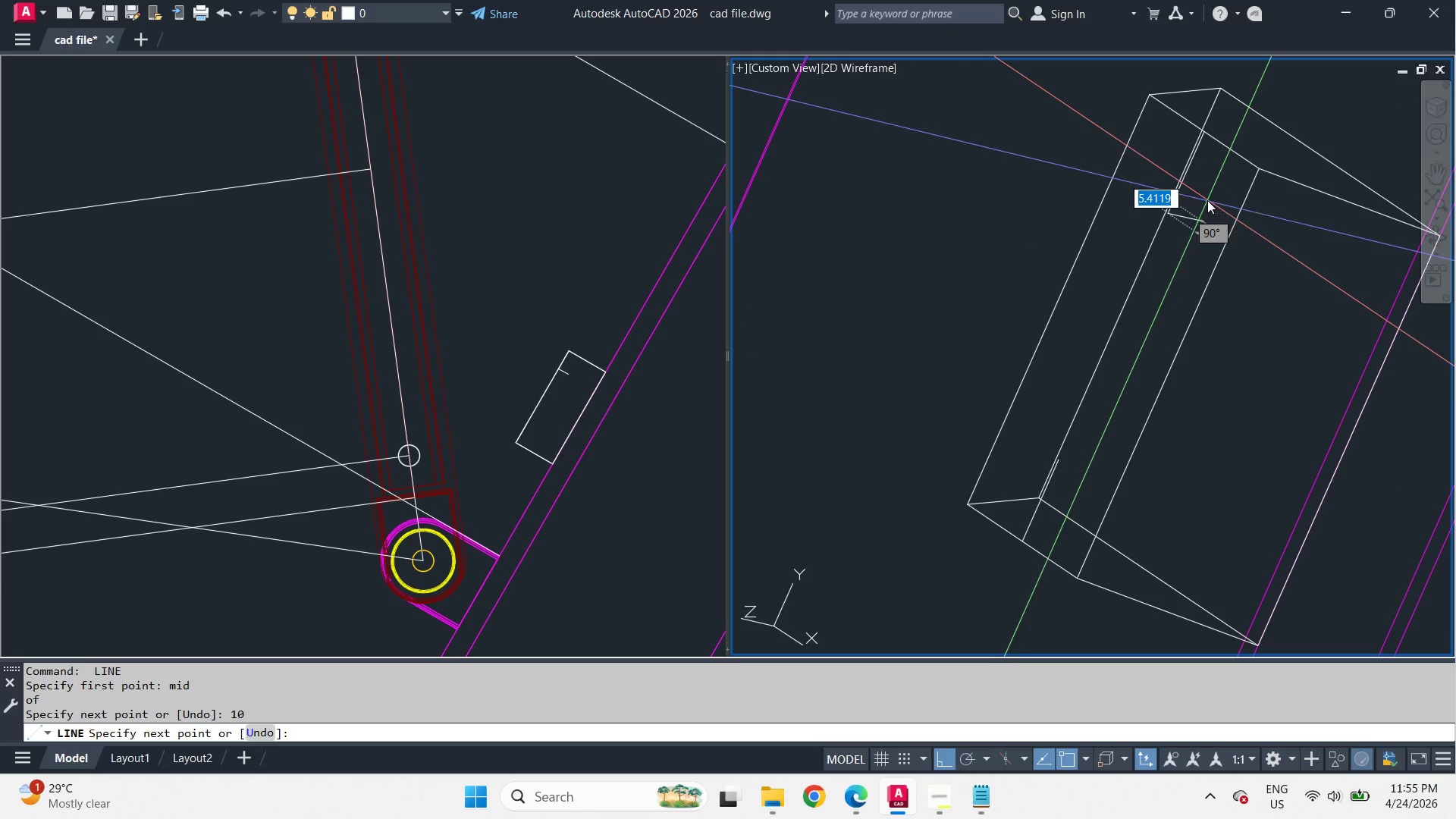 
key(Space)
 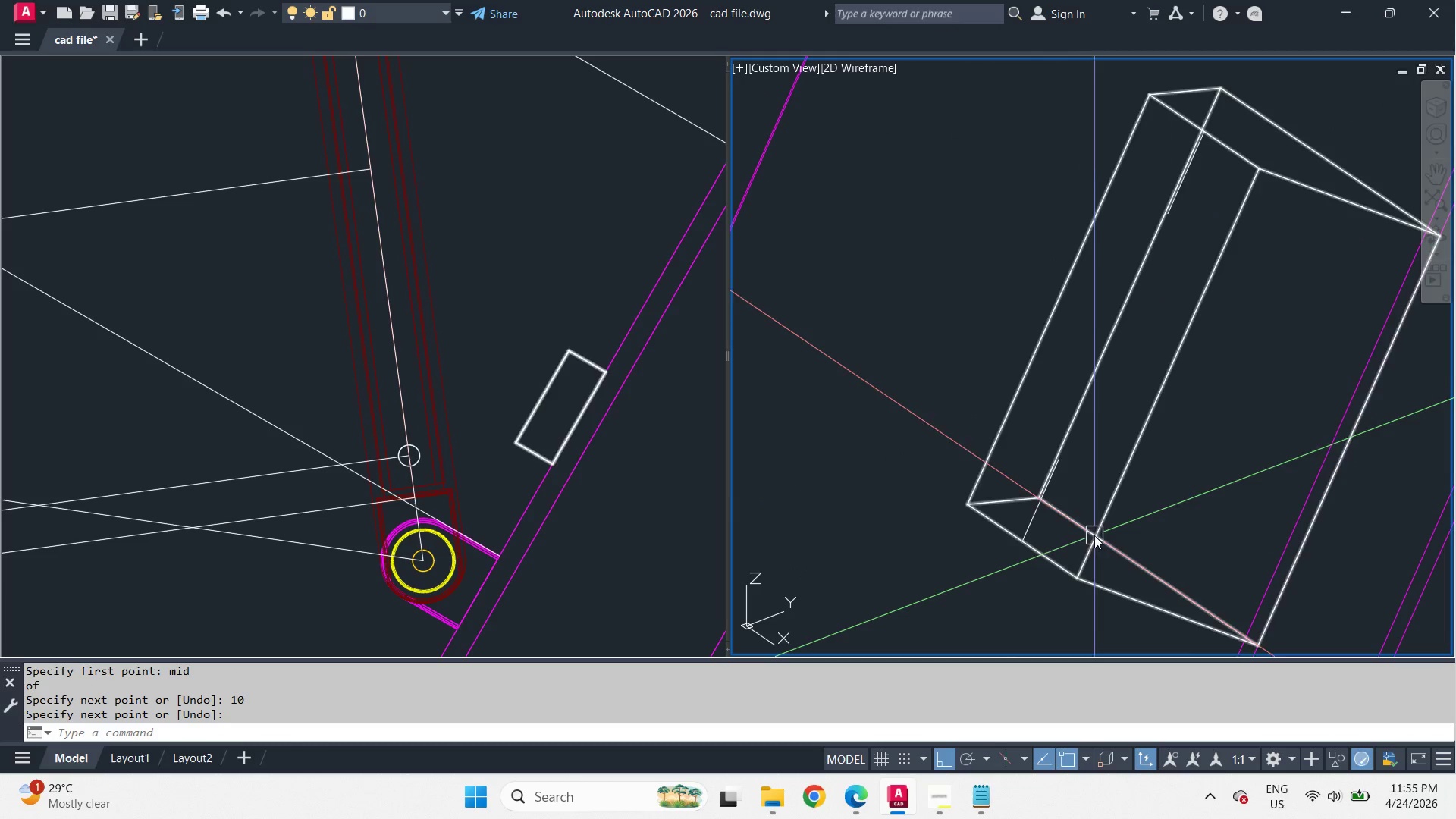 
hold_key(key=ControlLeft, duration=0.77)
 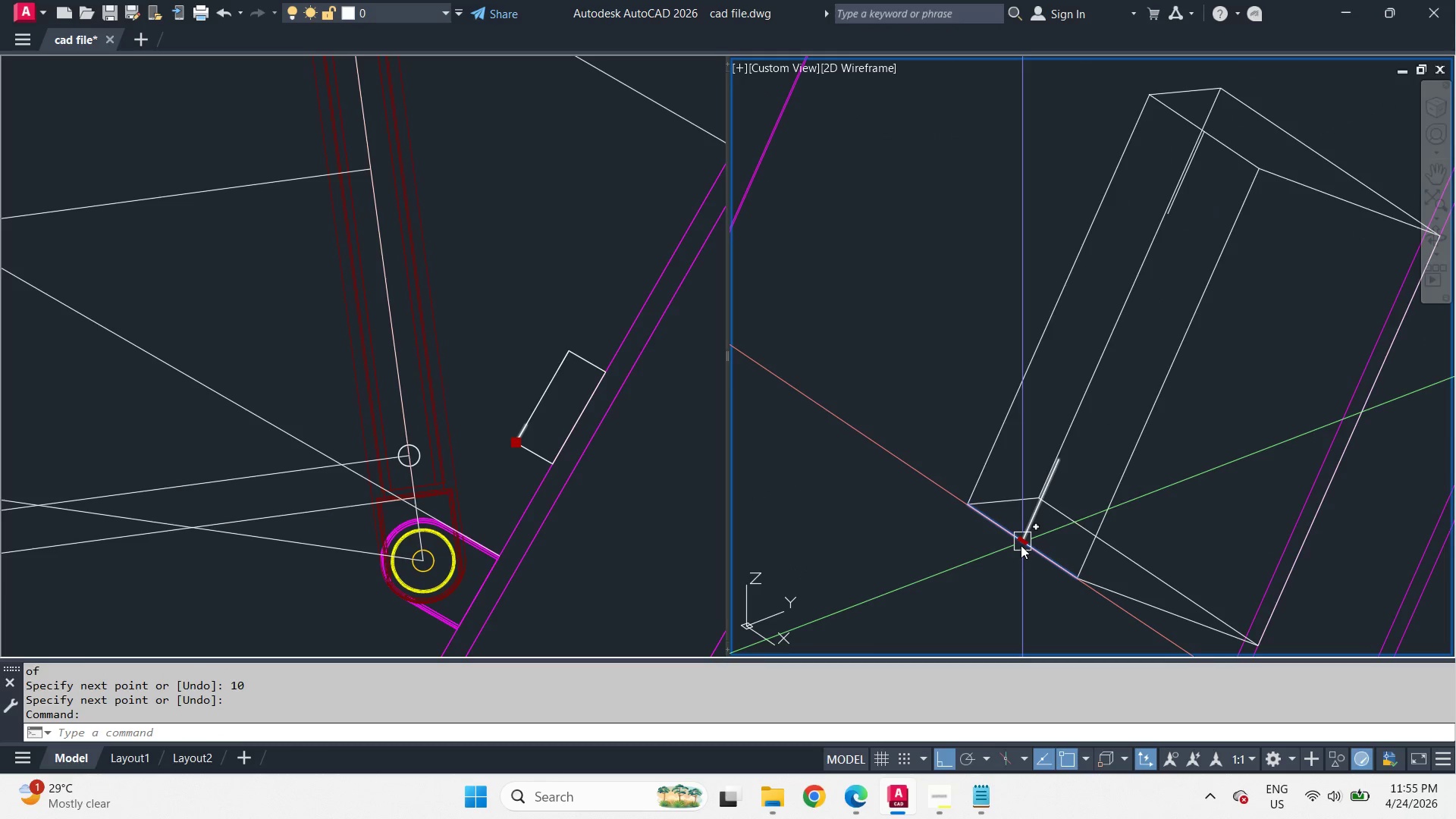 
left_click([1021, 545])
 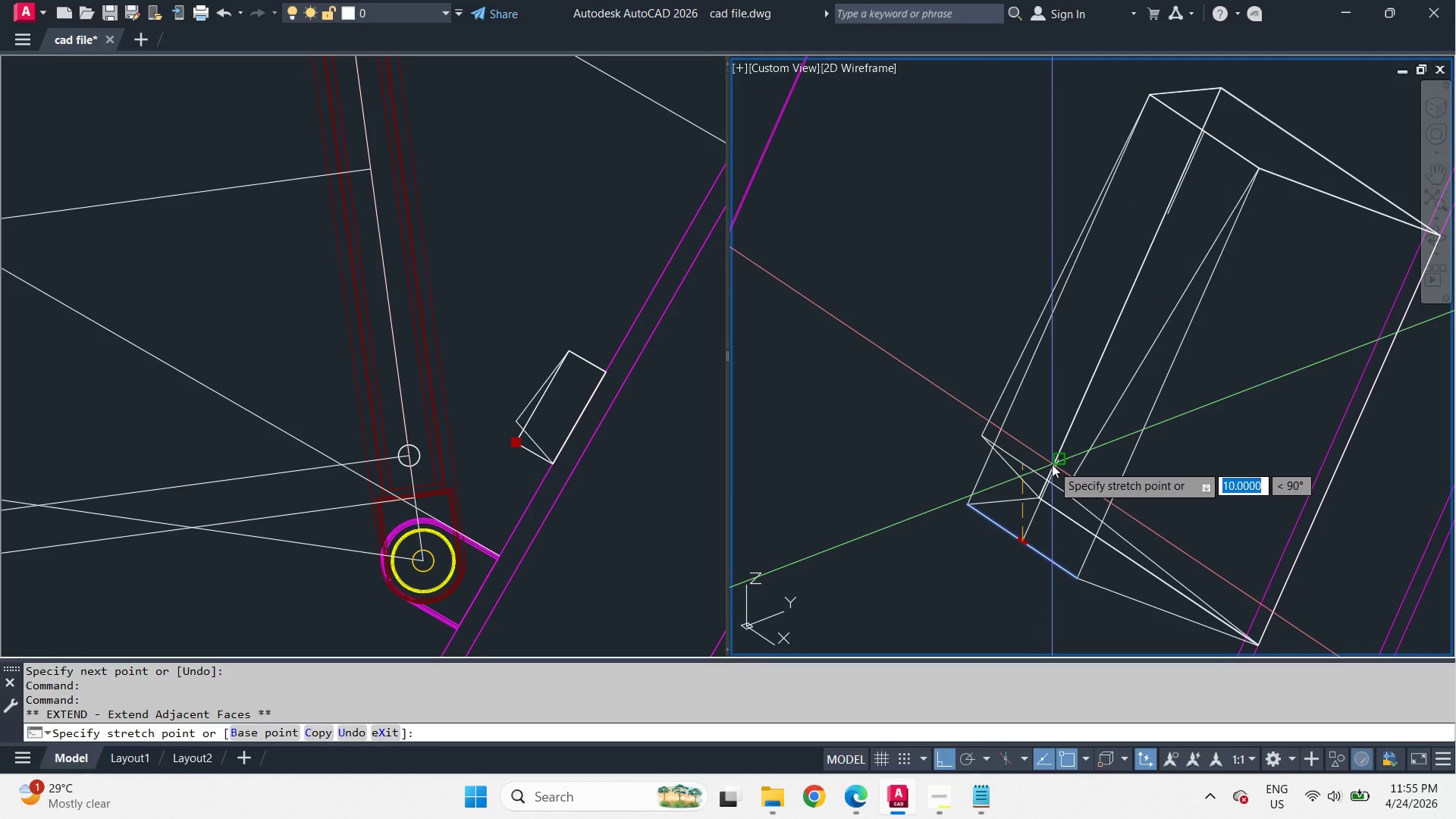 
left_click([1055, 464])
 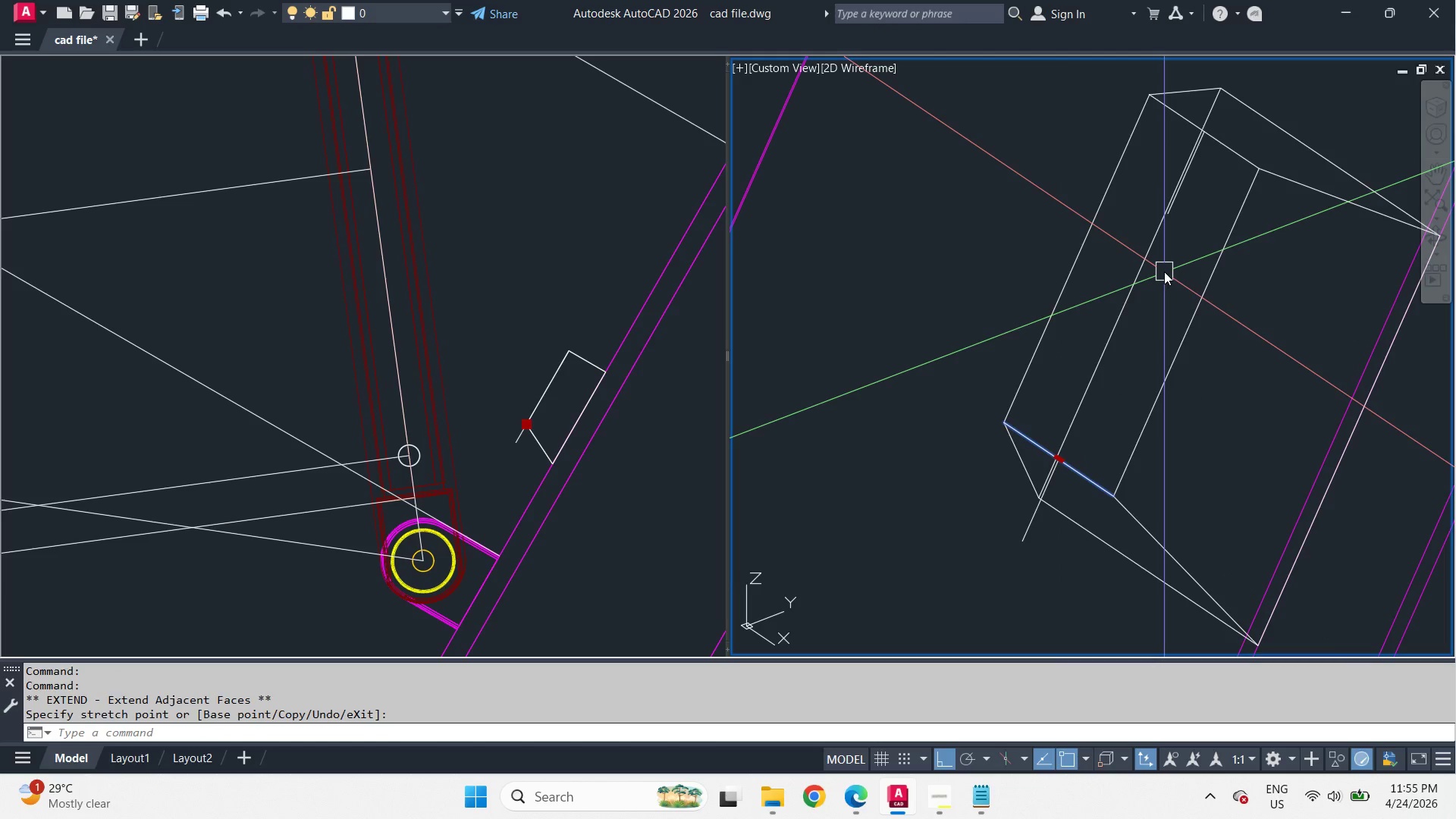 
key(Escape)
 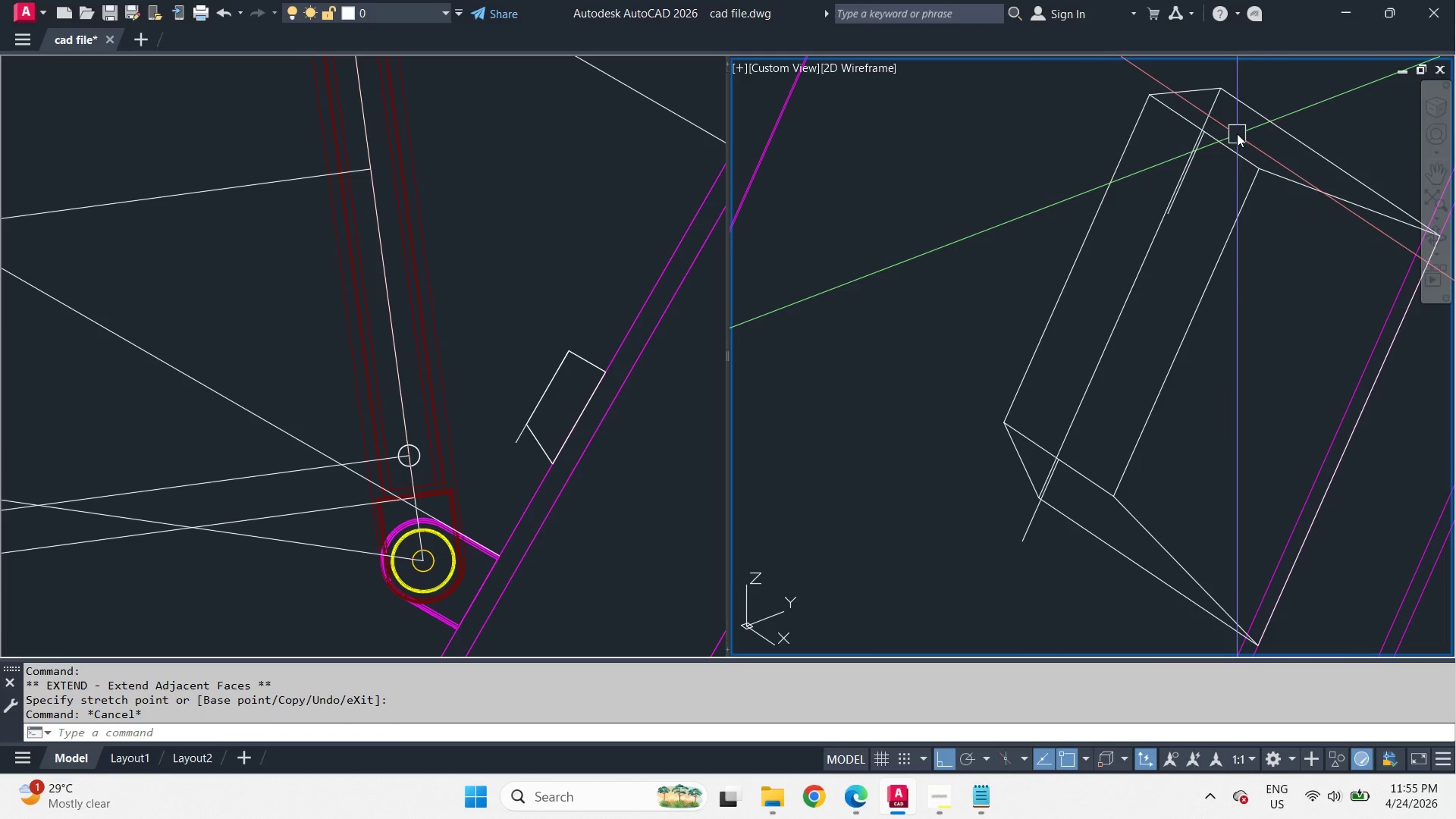 
key(Control+ControlLeft)
 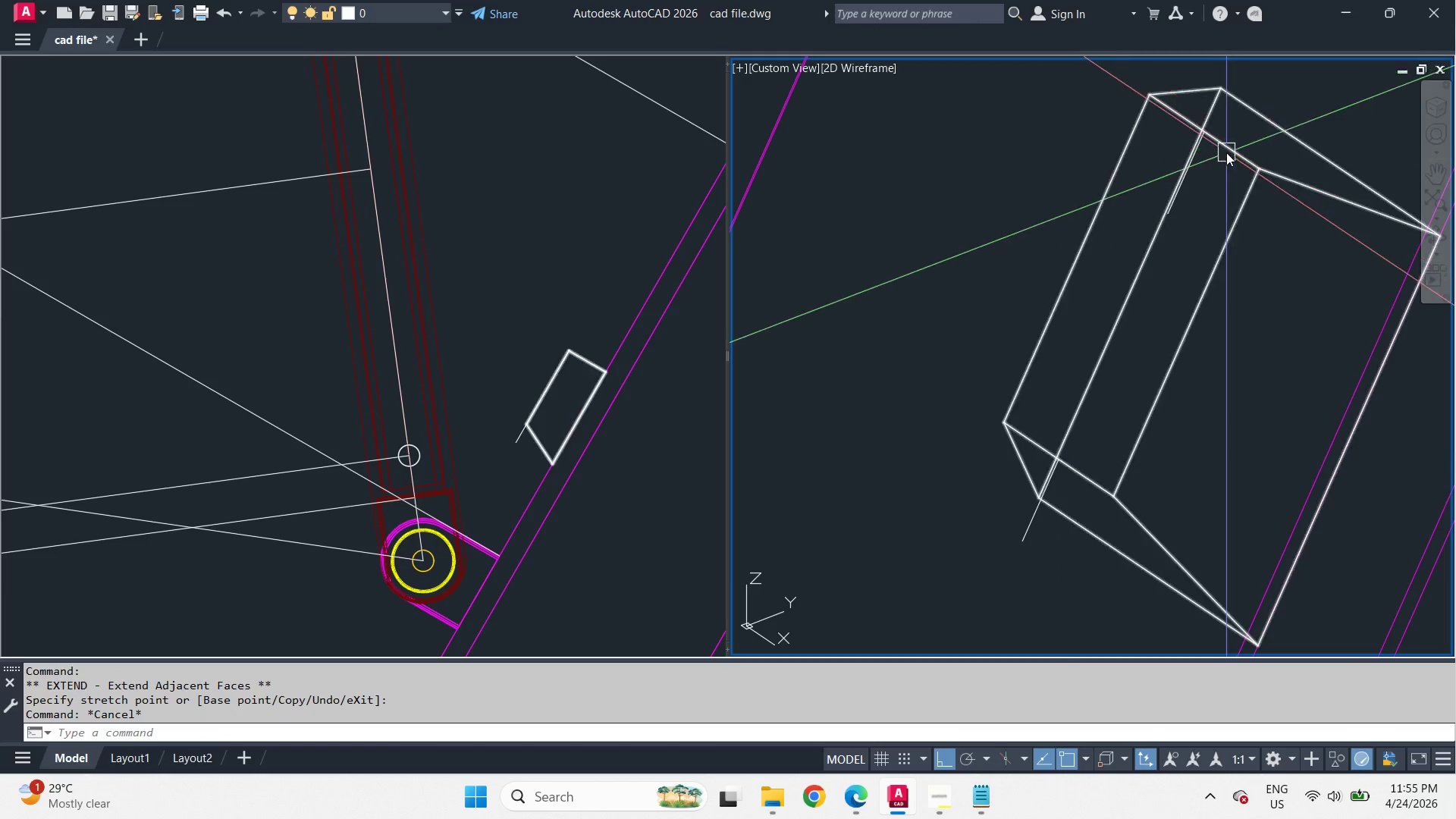 
hold_key(key=ControlLeft, duration=0.45)
left_click([1225, 137])
 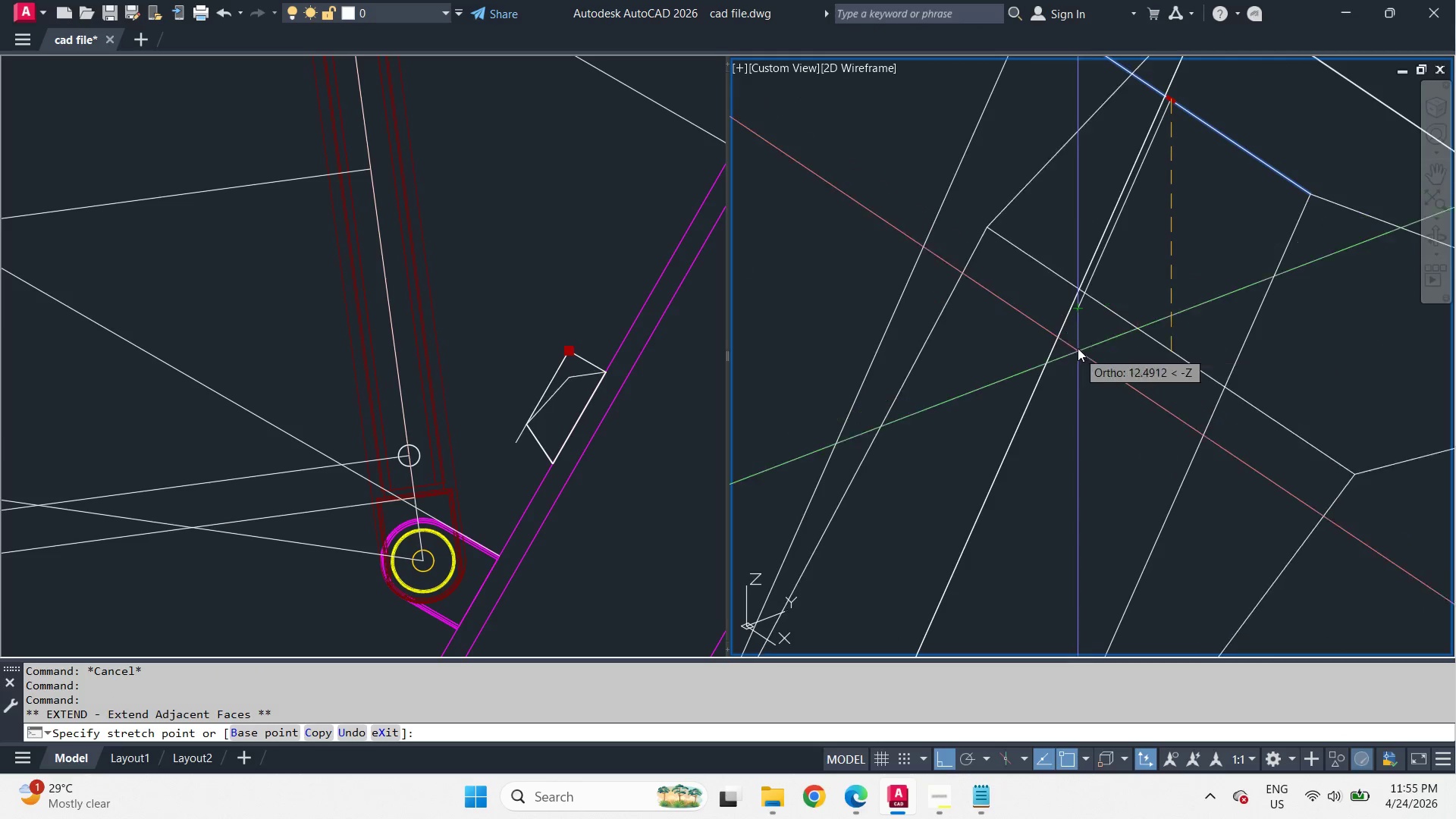 
scroll: coordinate [1226, 152], scroll_direction: up, amount: 2.0
 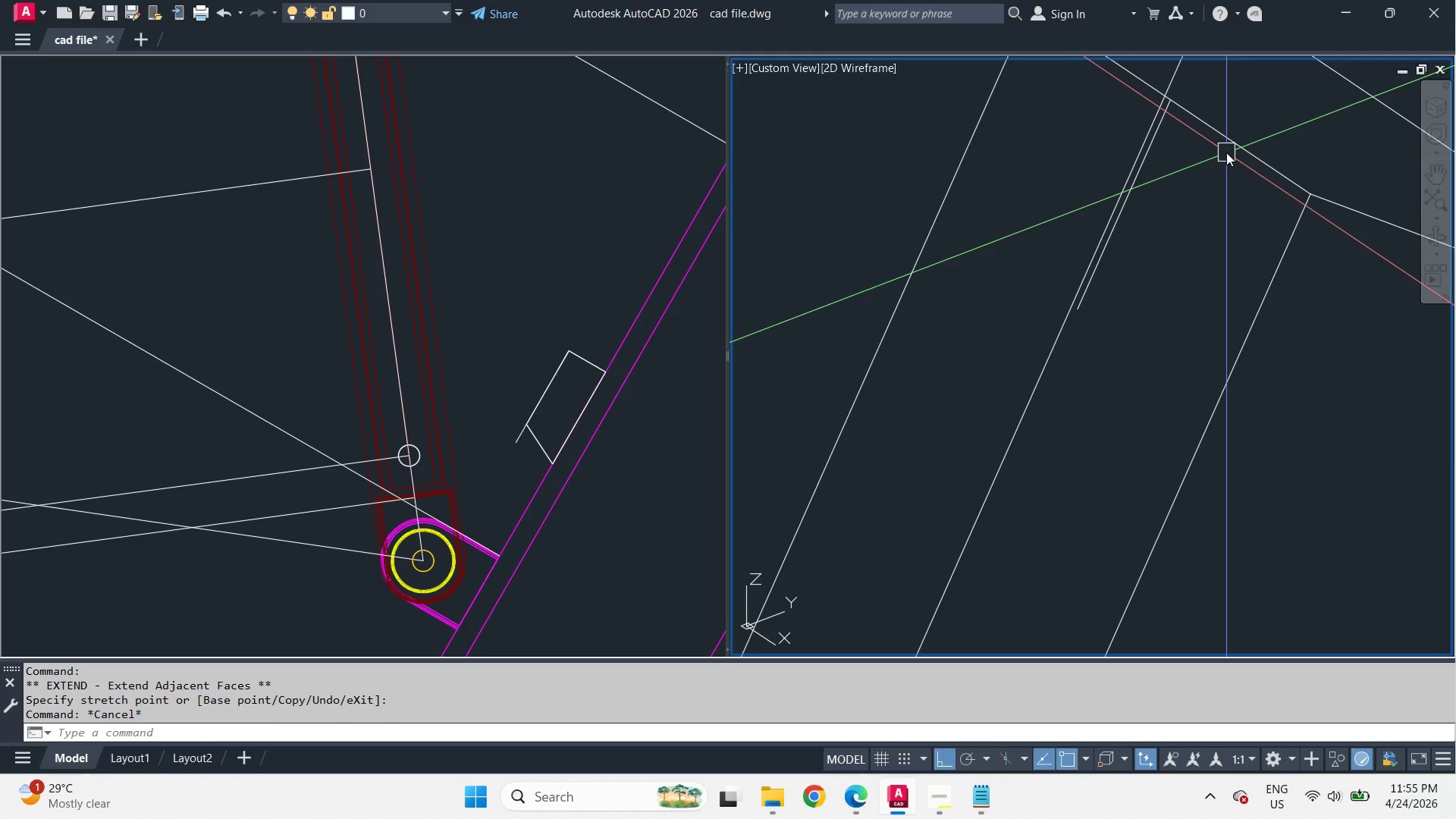 
left_click([1081, 310])
 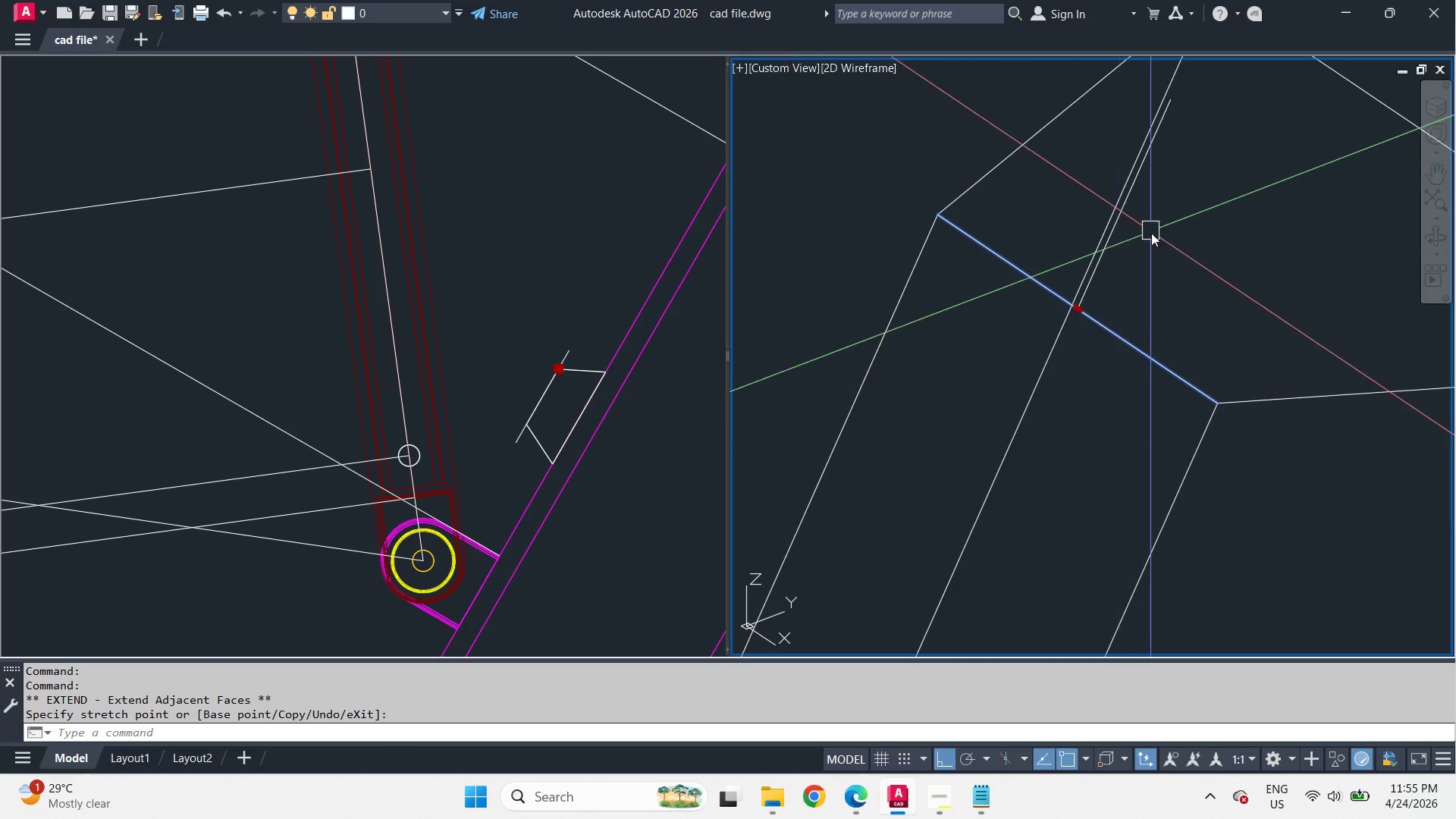 
key(Escape)
 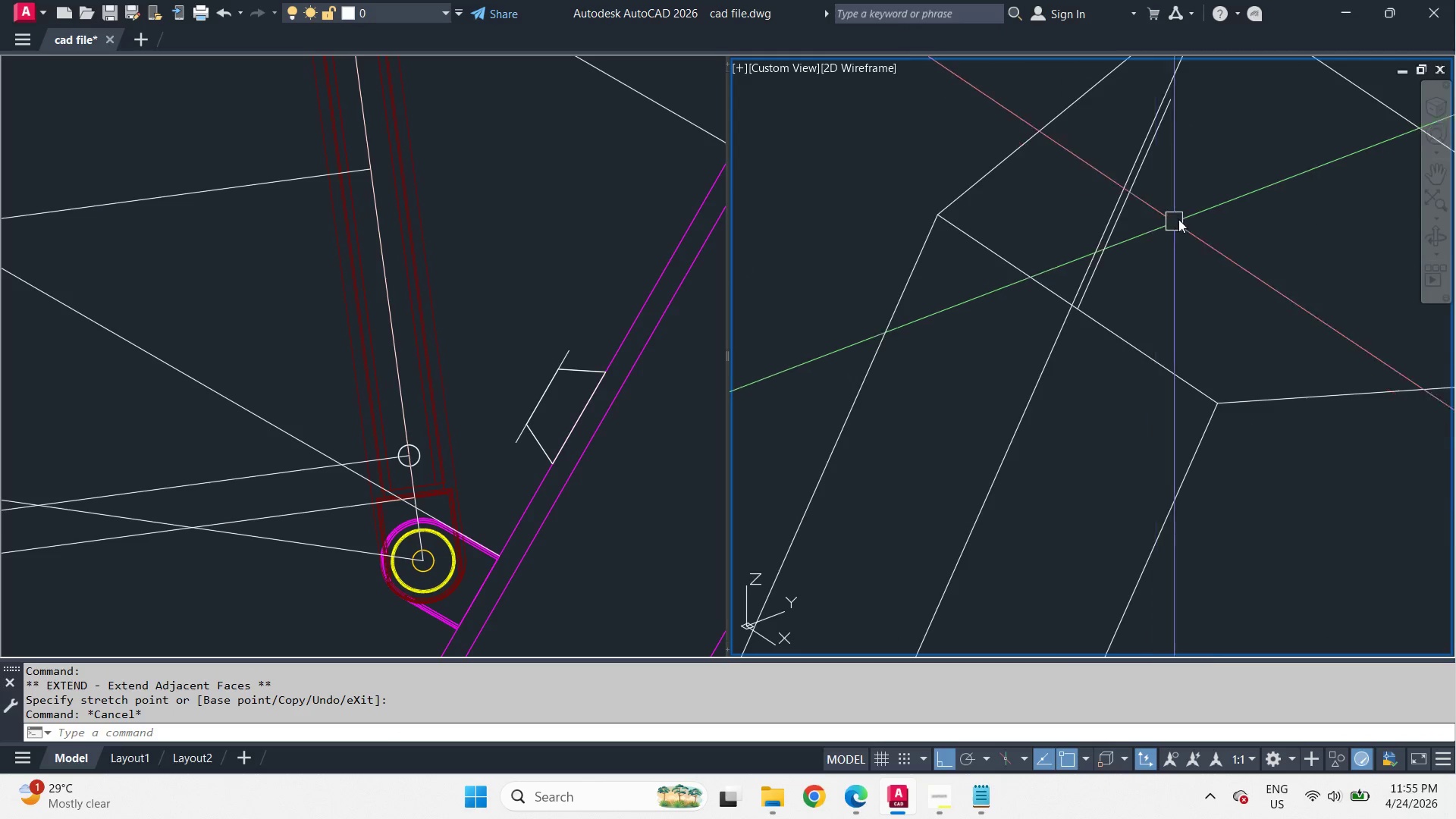 
scroll: coordinate [1223, 190], scroll_direction: down, amount: 3.0
 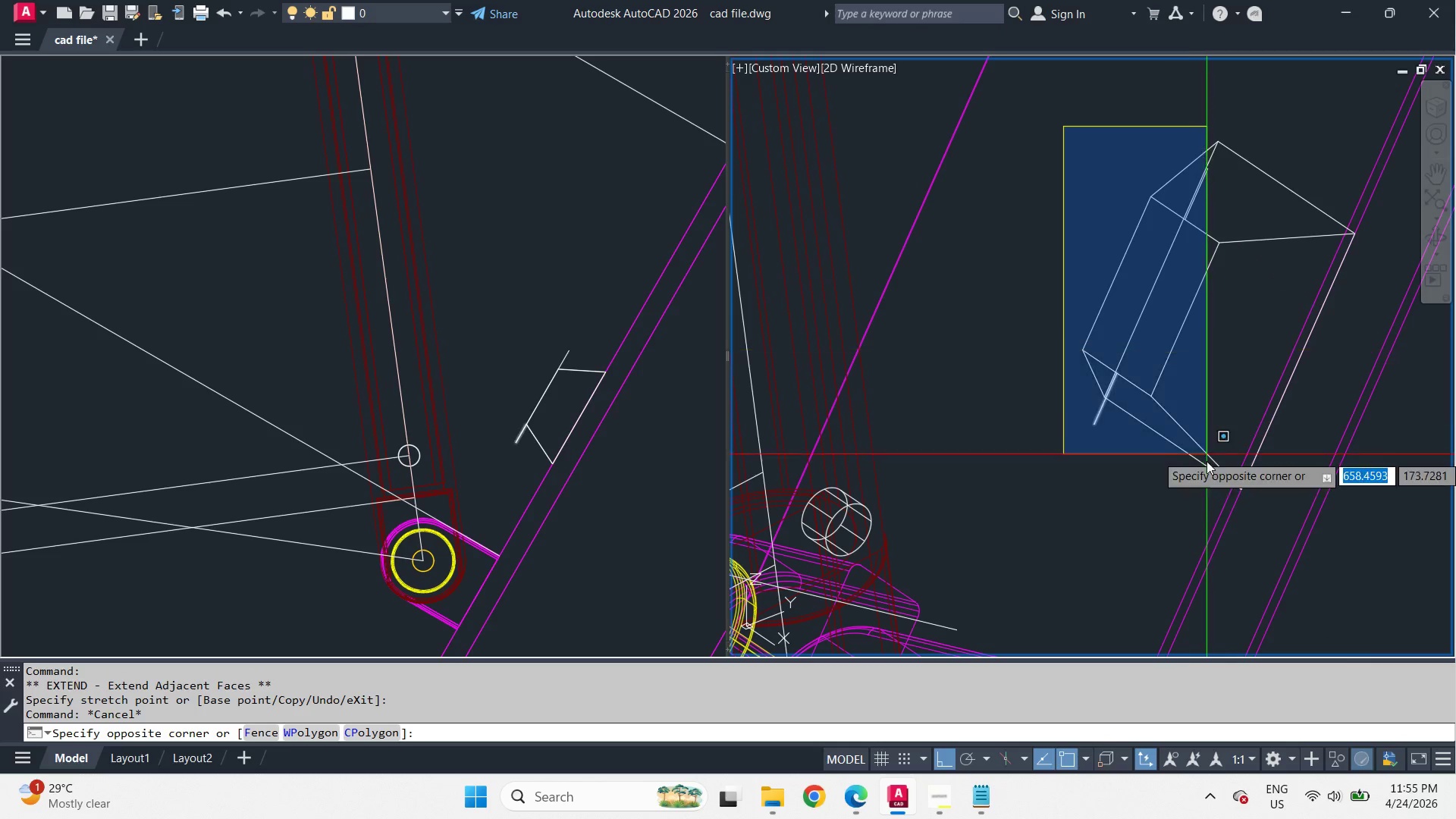 
left_click([1224, 458])
 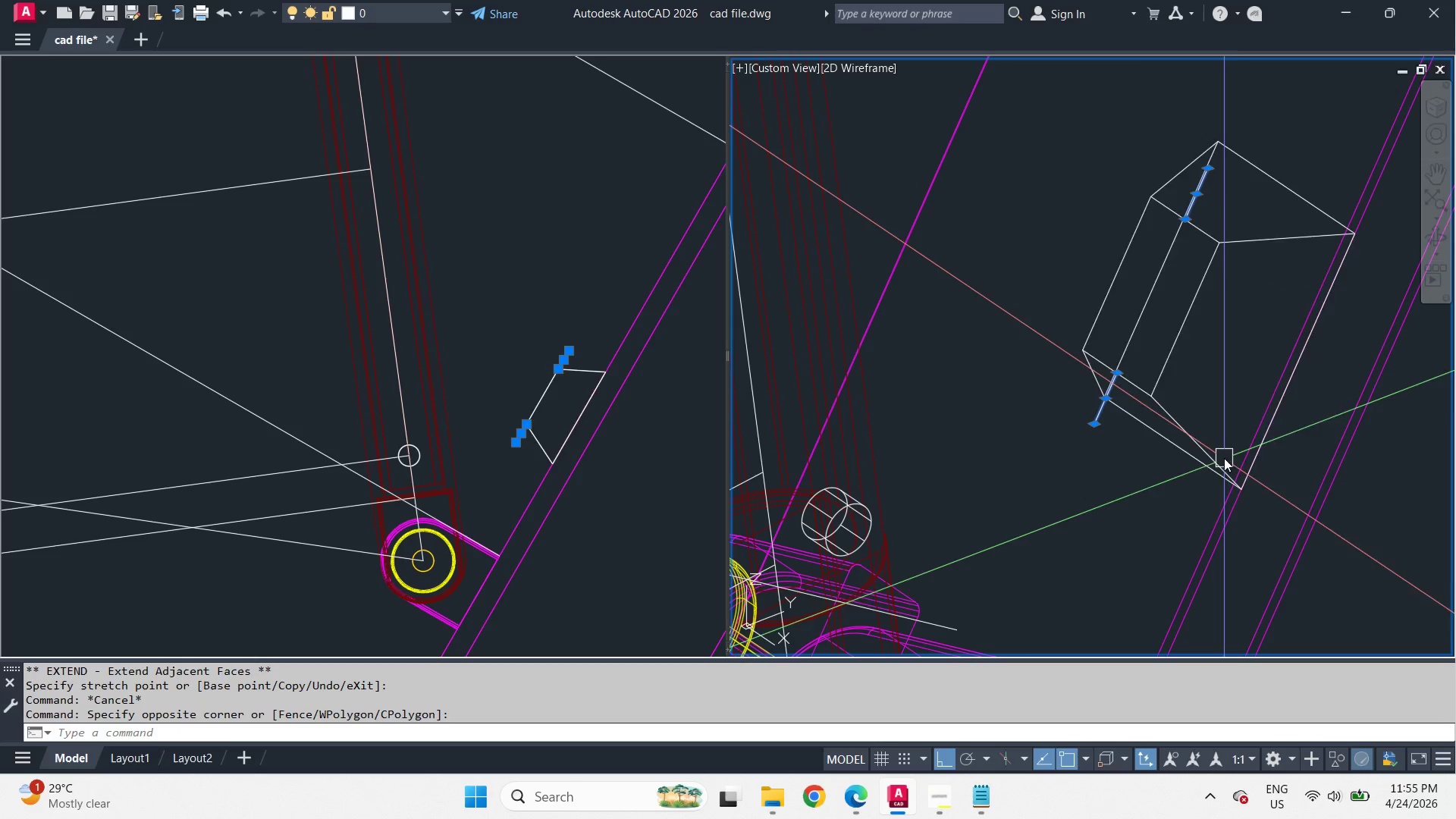 
key(E)
 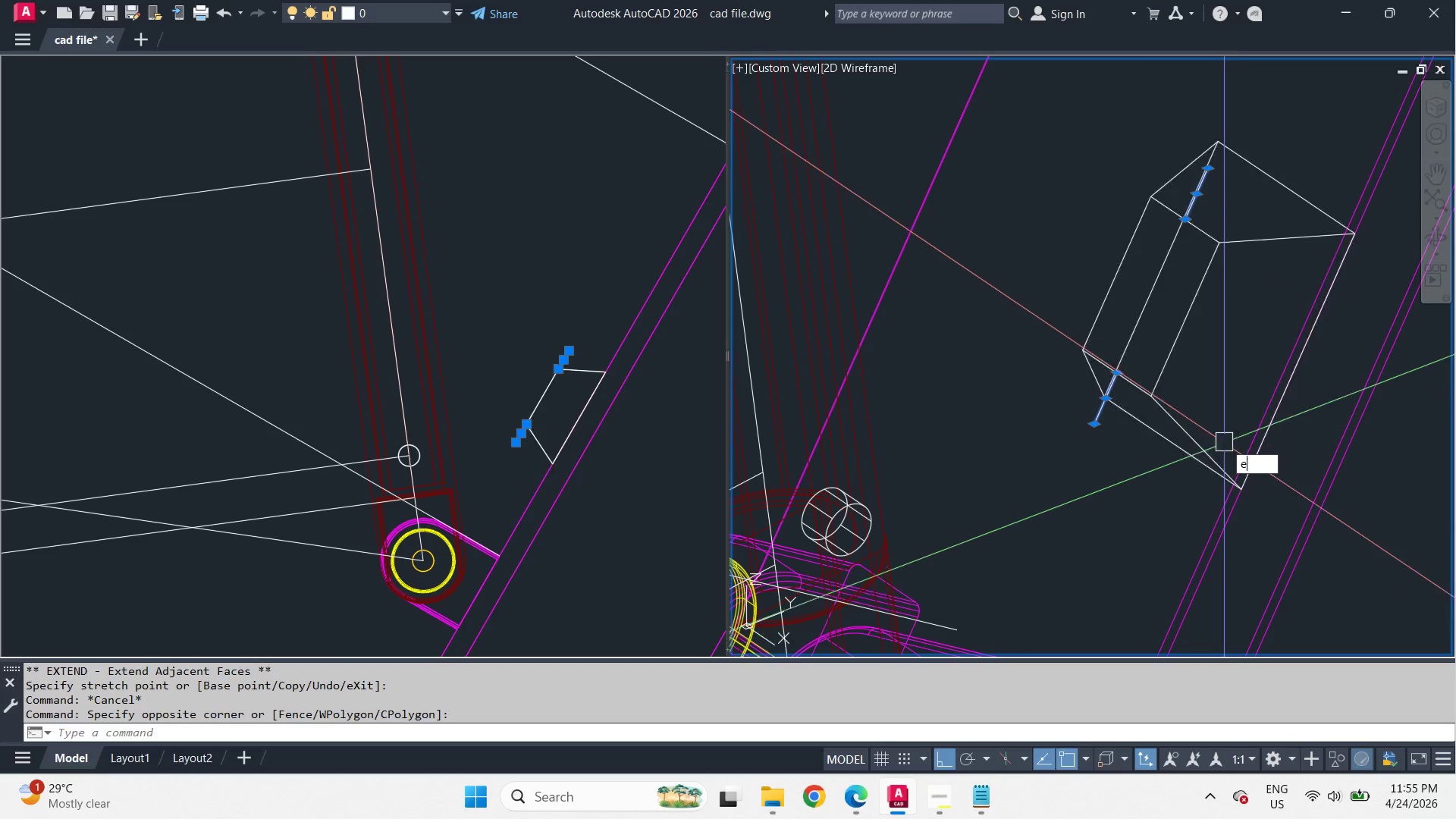 
key(Space)
 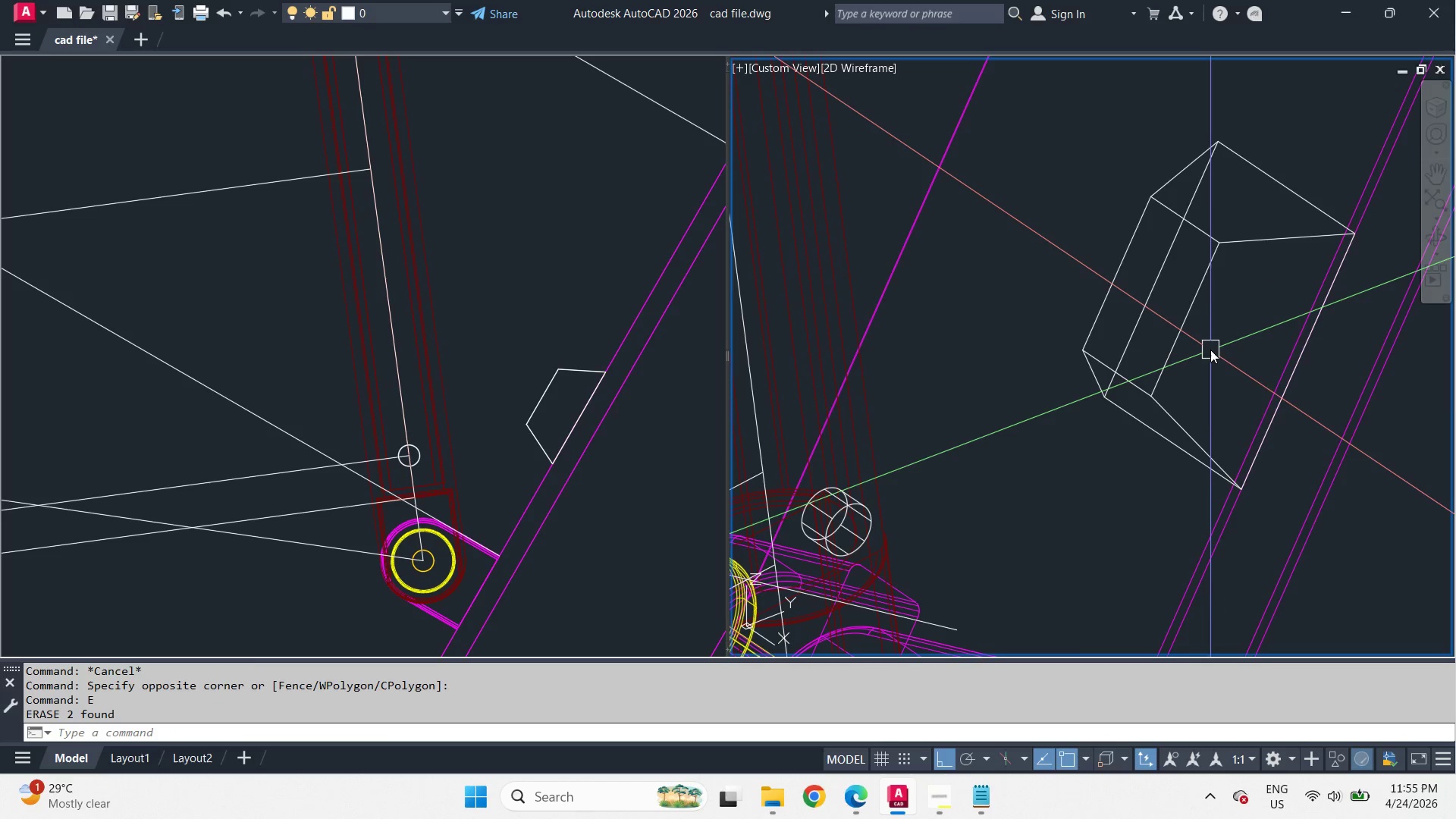 
hold_key(key=ShiftLeft, duration=2.64)
 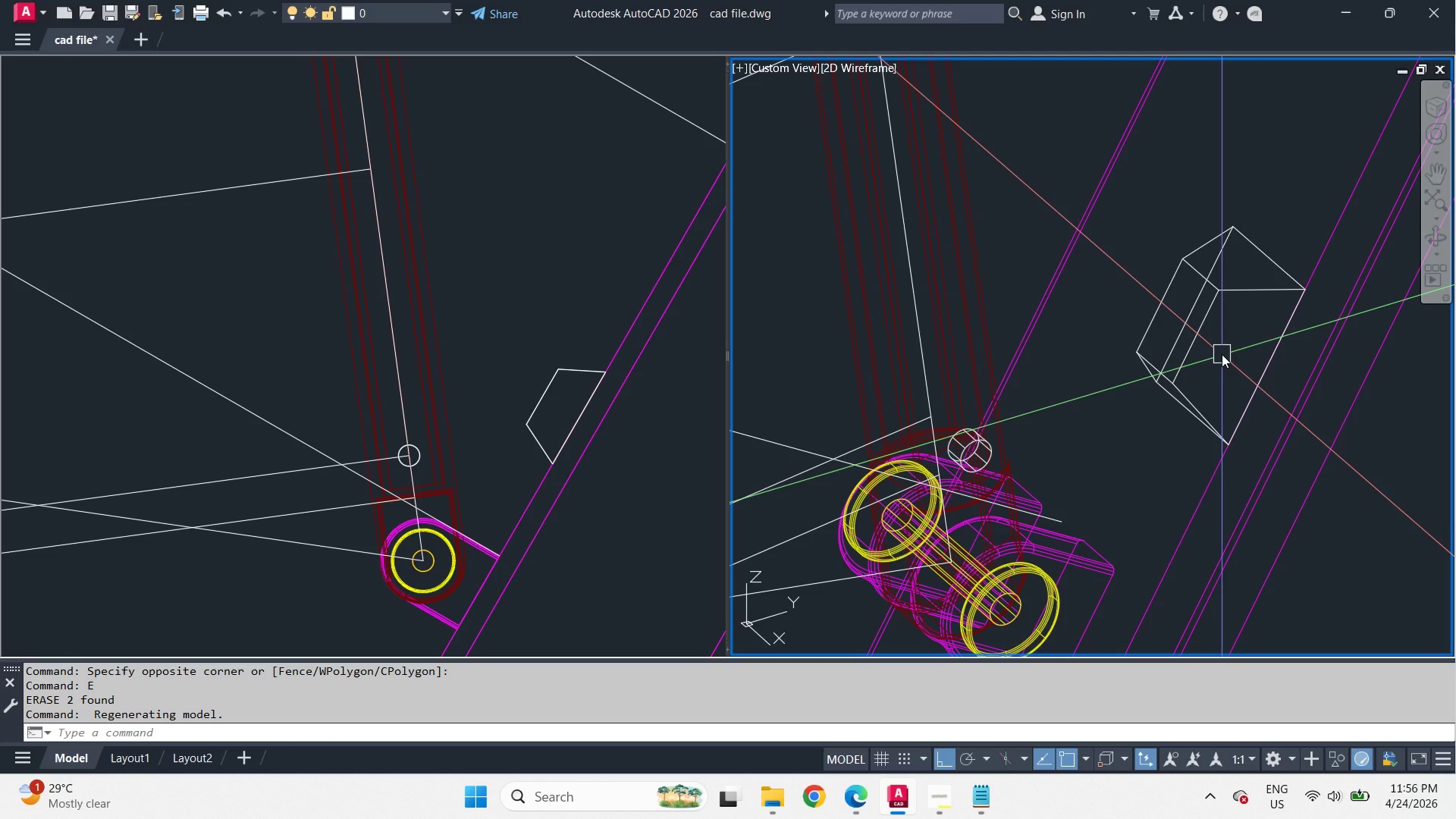 
scroll: coordinate [1210, 350], scroll_direction: down, amount: 1.0
 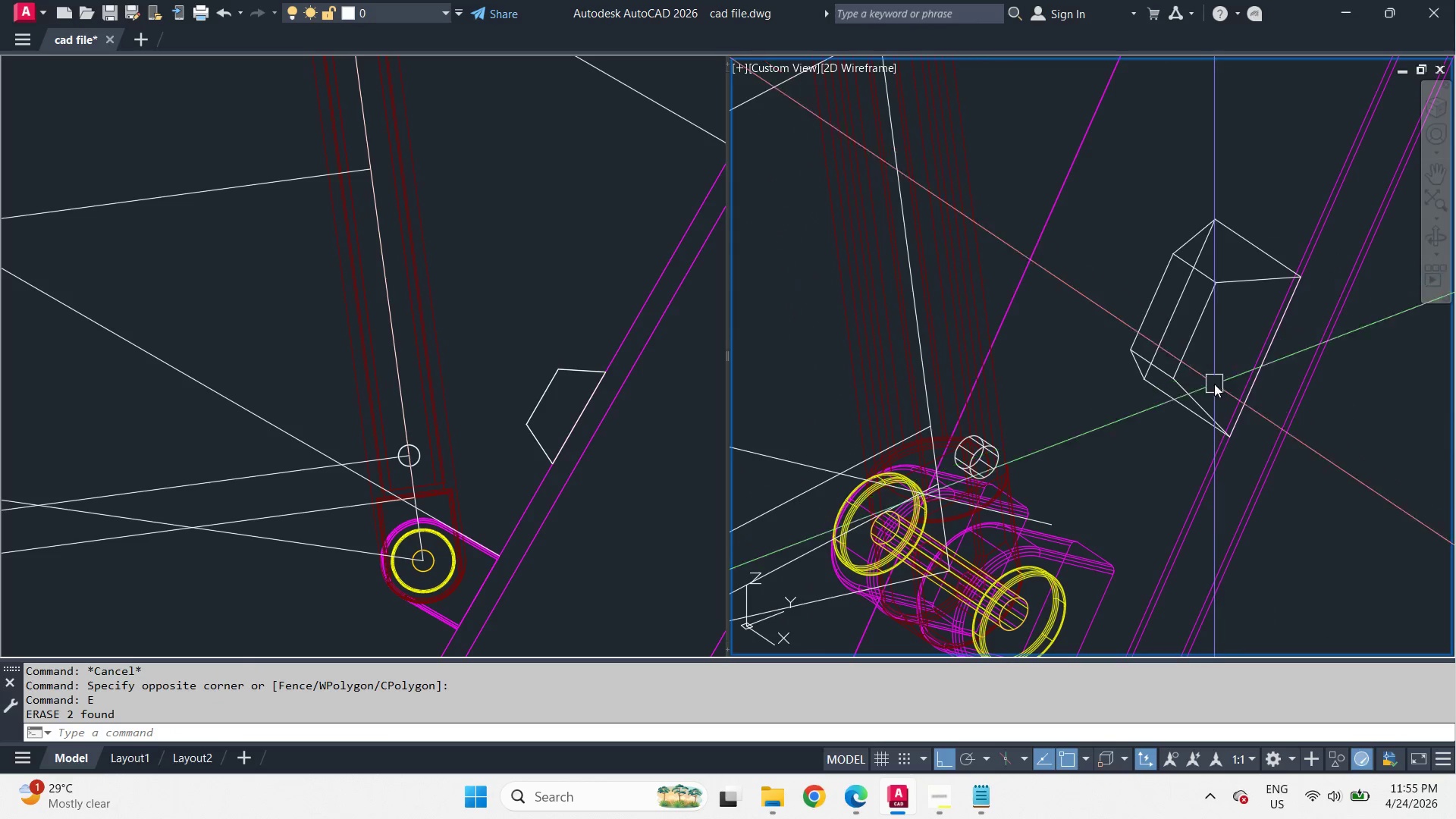 
wait(23.62)
 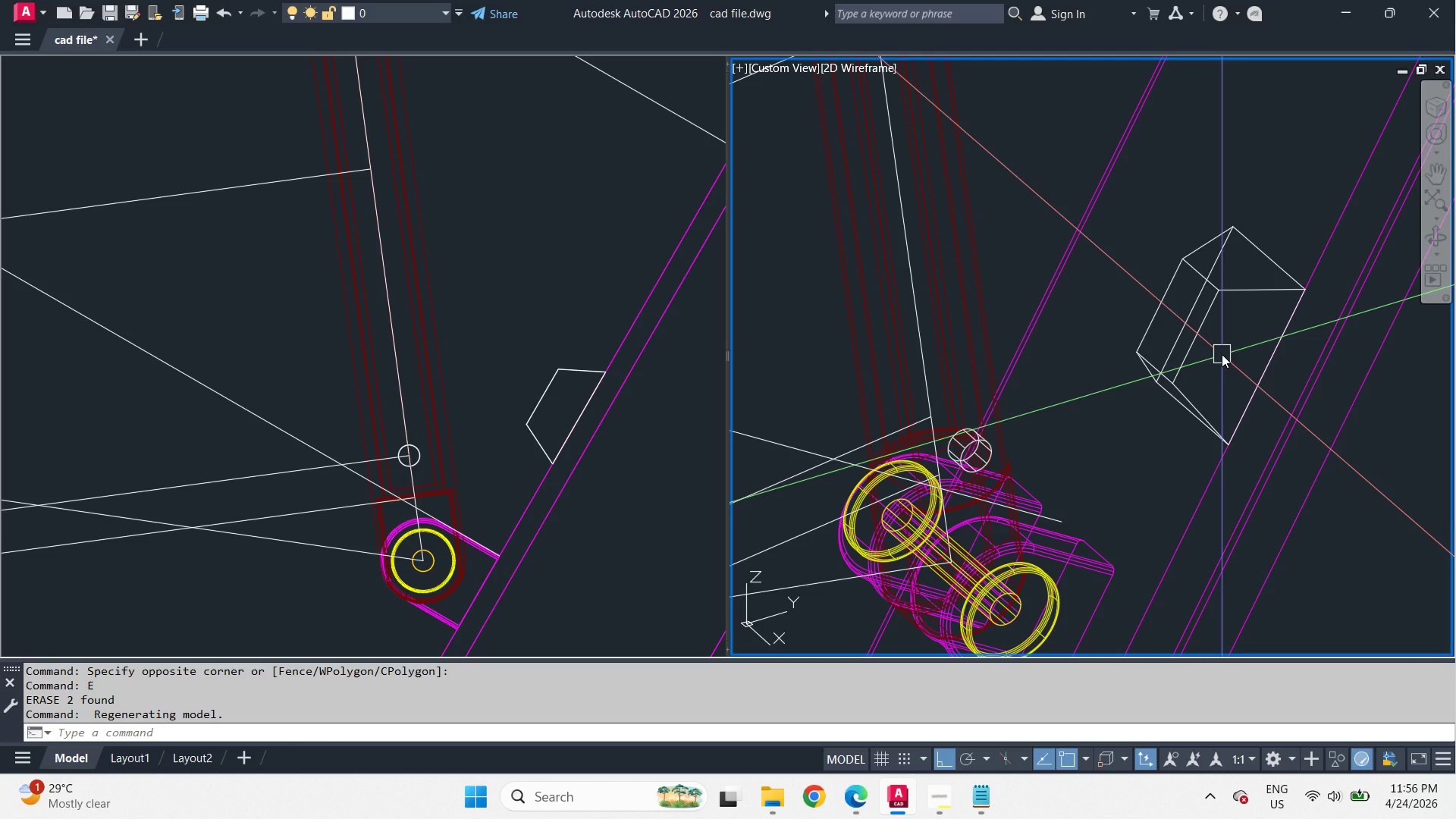 
hold_key(key=ShiftLeft, duration=1.42)
scroll: coordinate [1219, 334], scroll_direction: down, amount: 1.0
 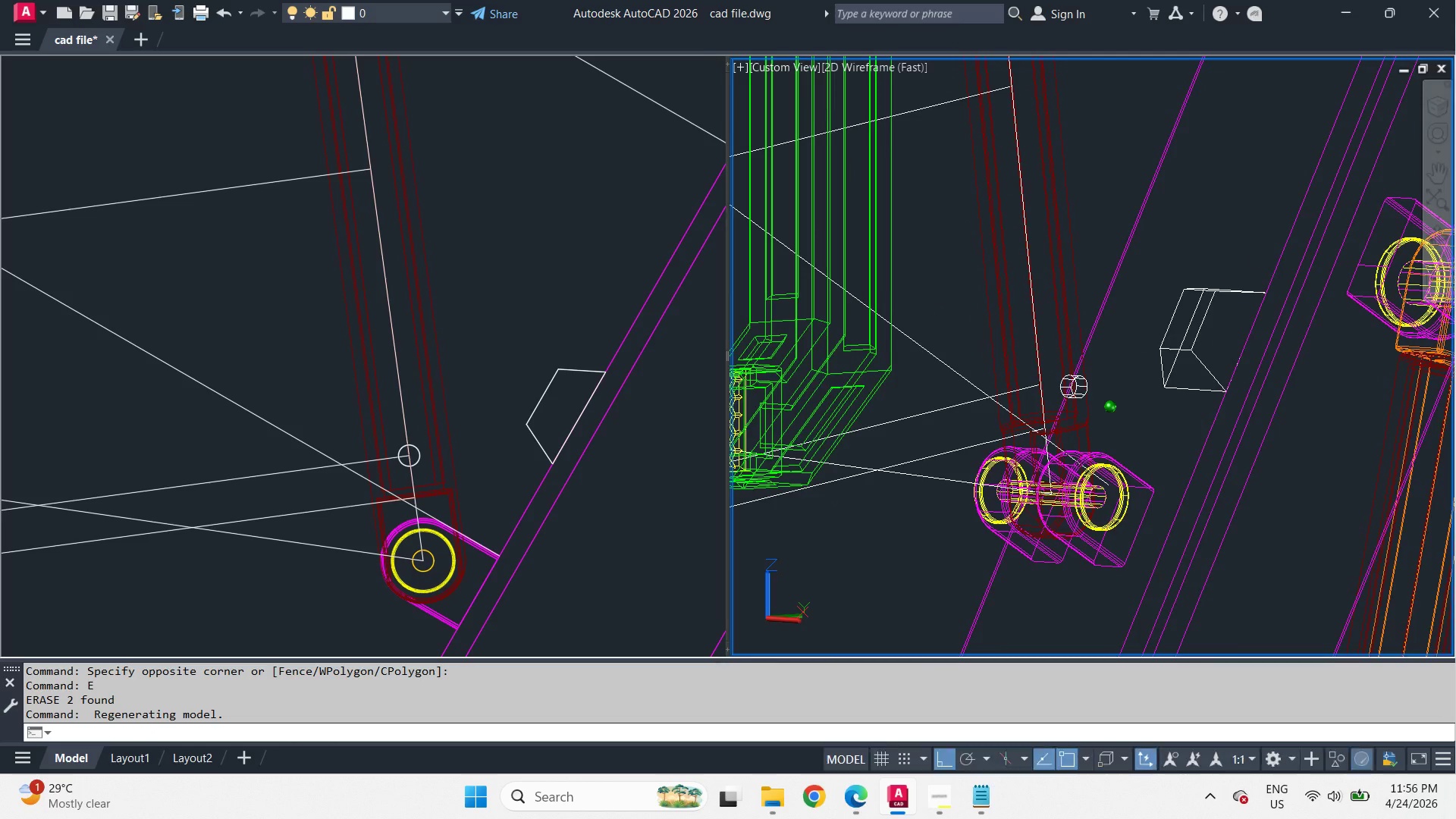 
scroll: coordinate [1207, 382], scroll_direction: up, amount: 2.0
 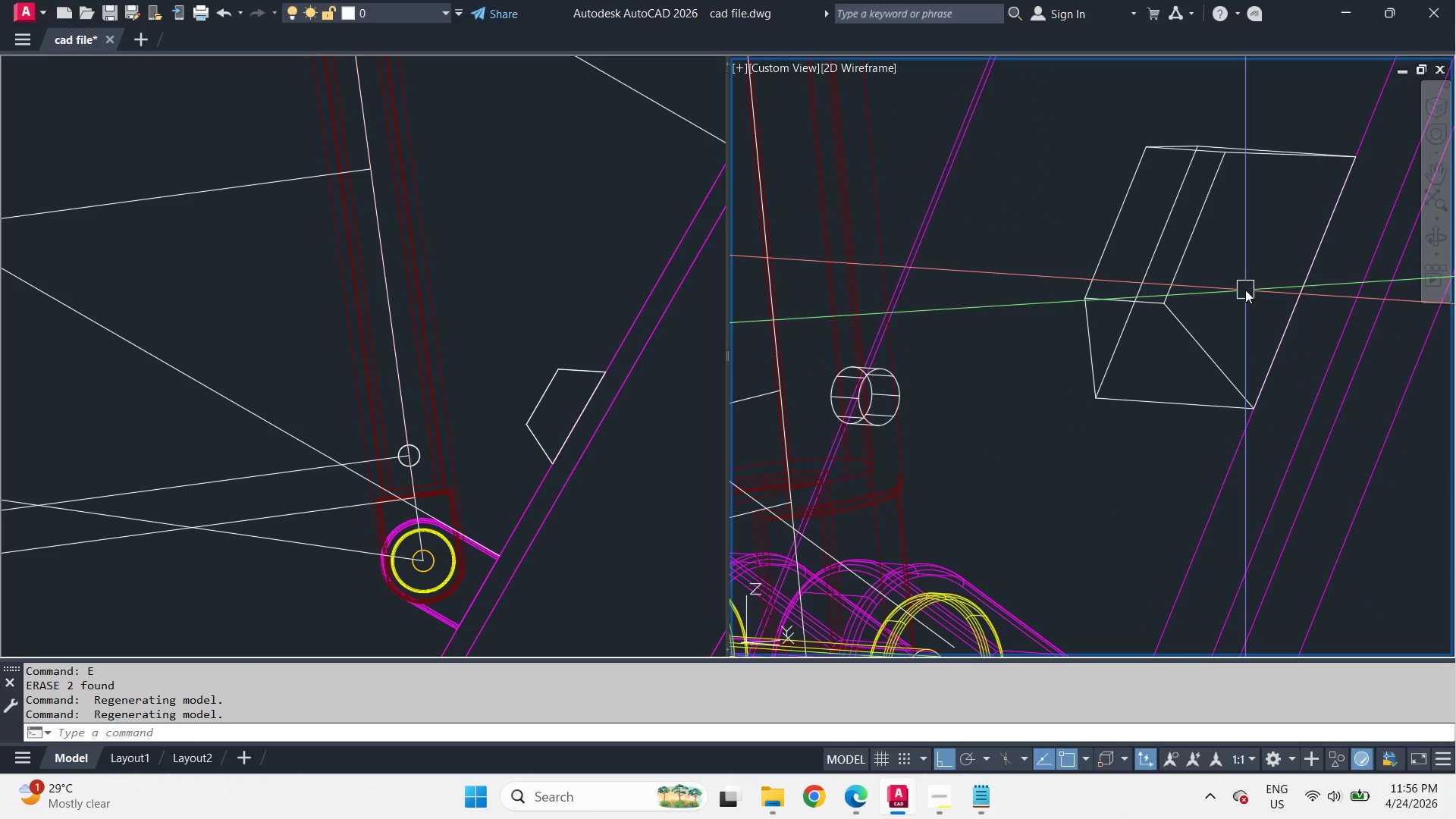 
key(L)
 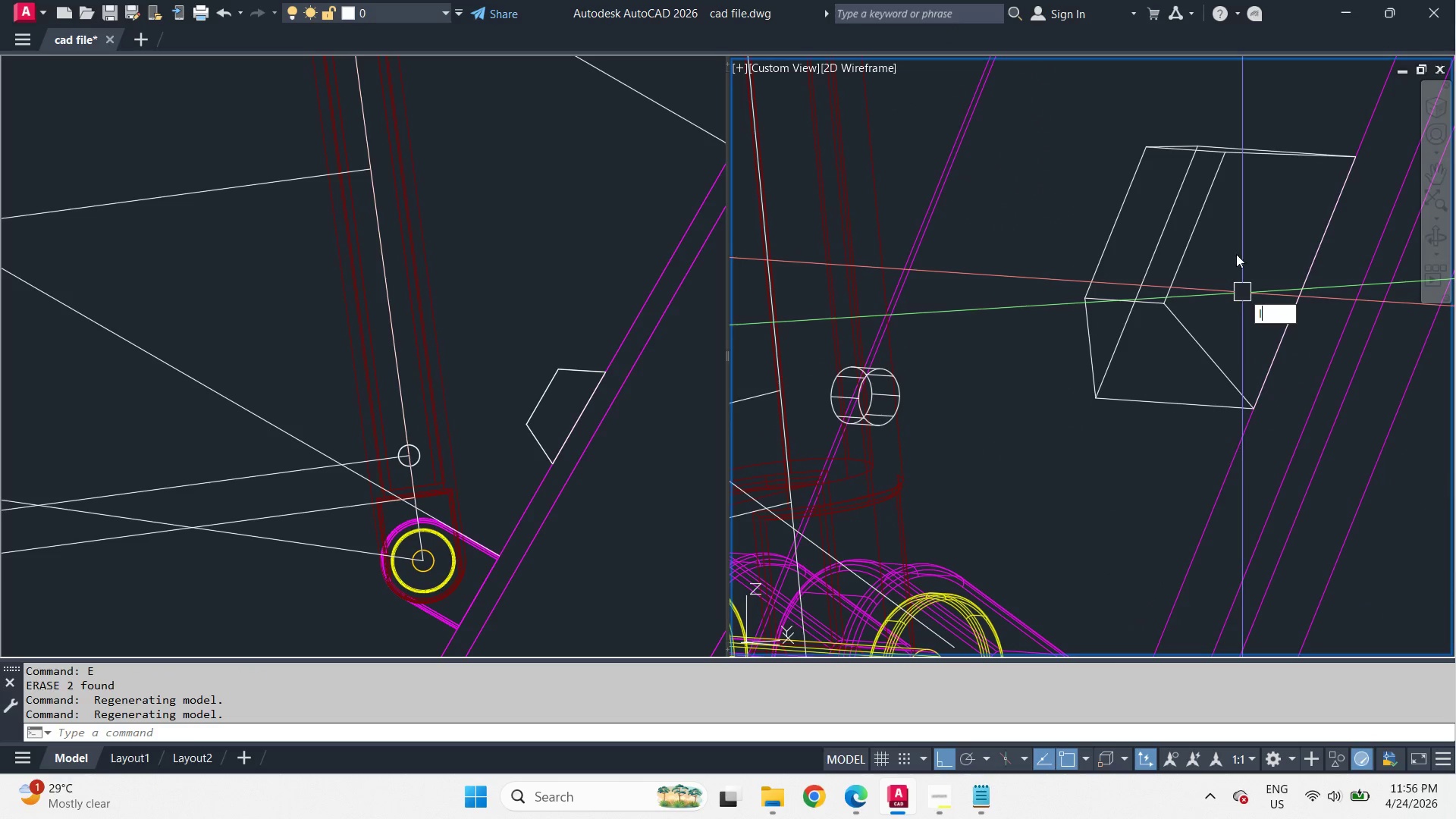 
key(Space)
 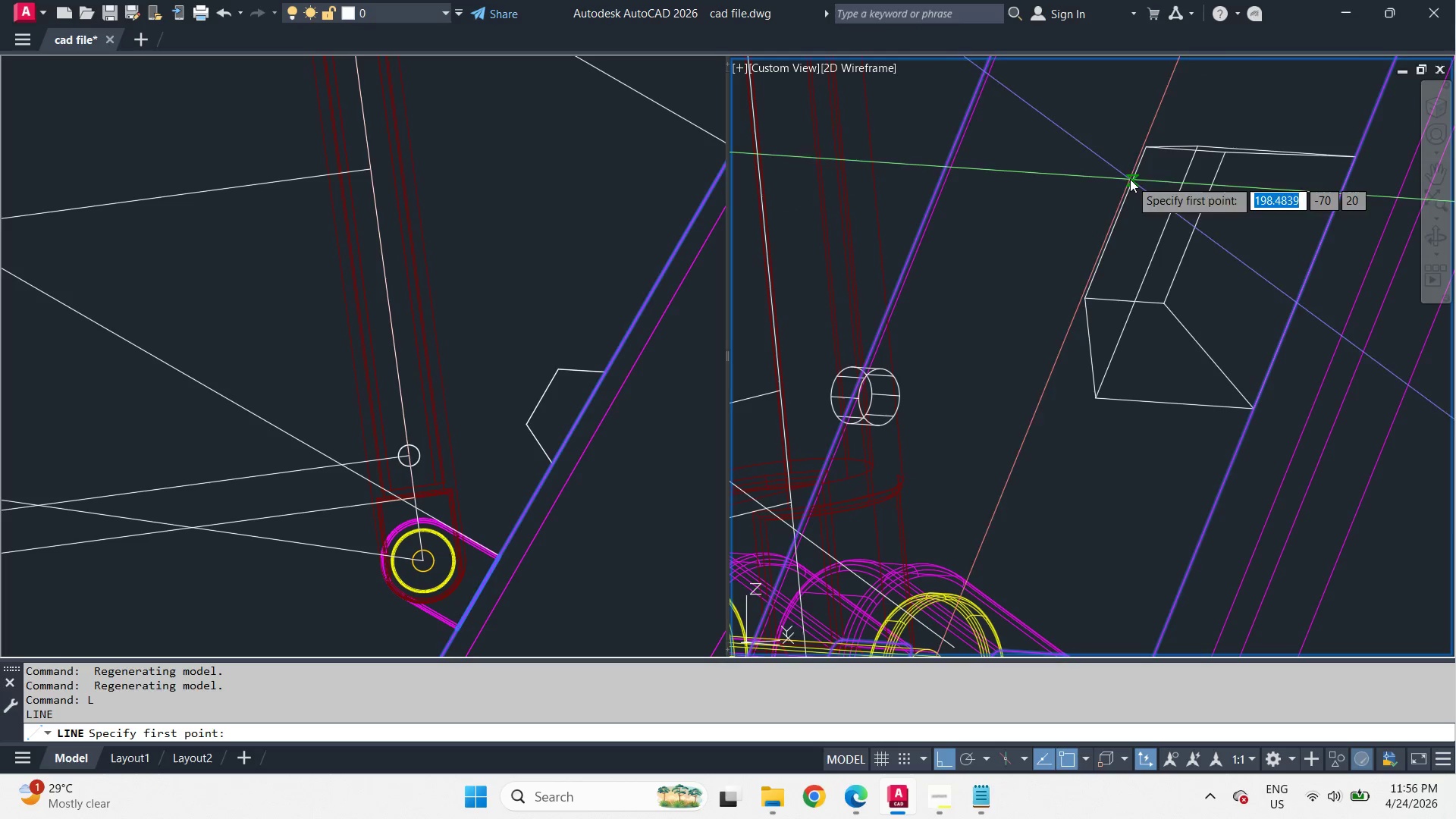 
wait(5.94)
 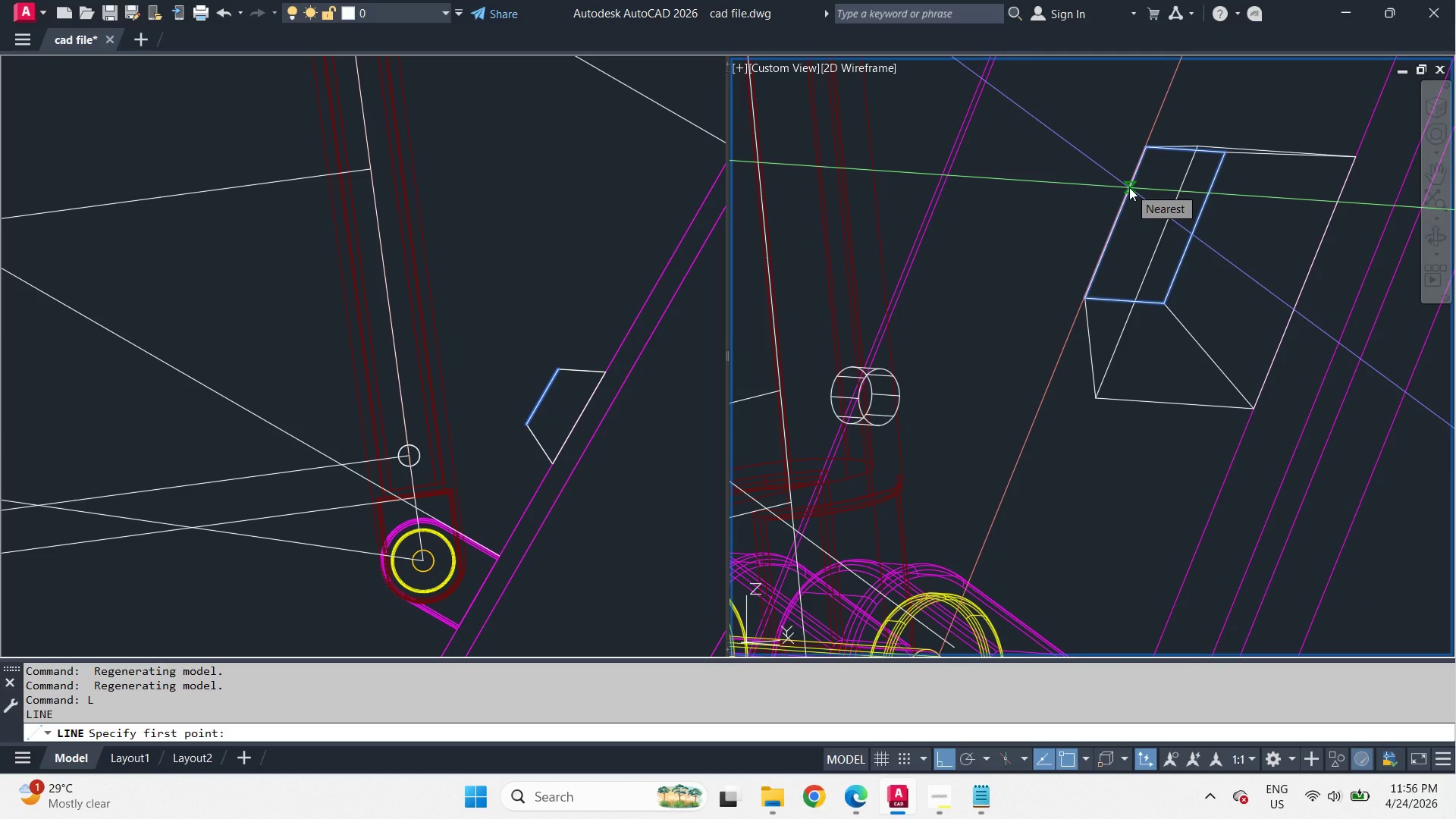 
left_click([1095, 272])
 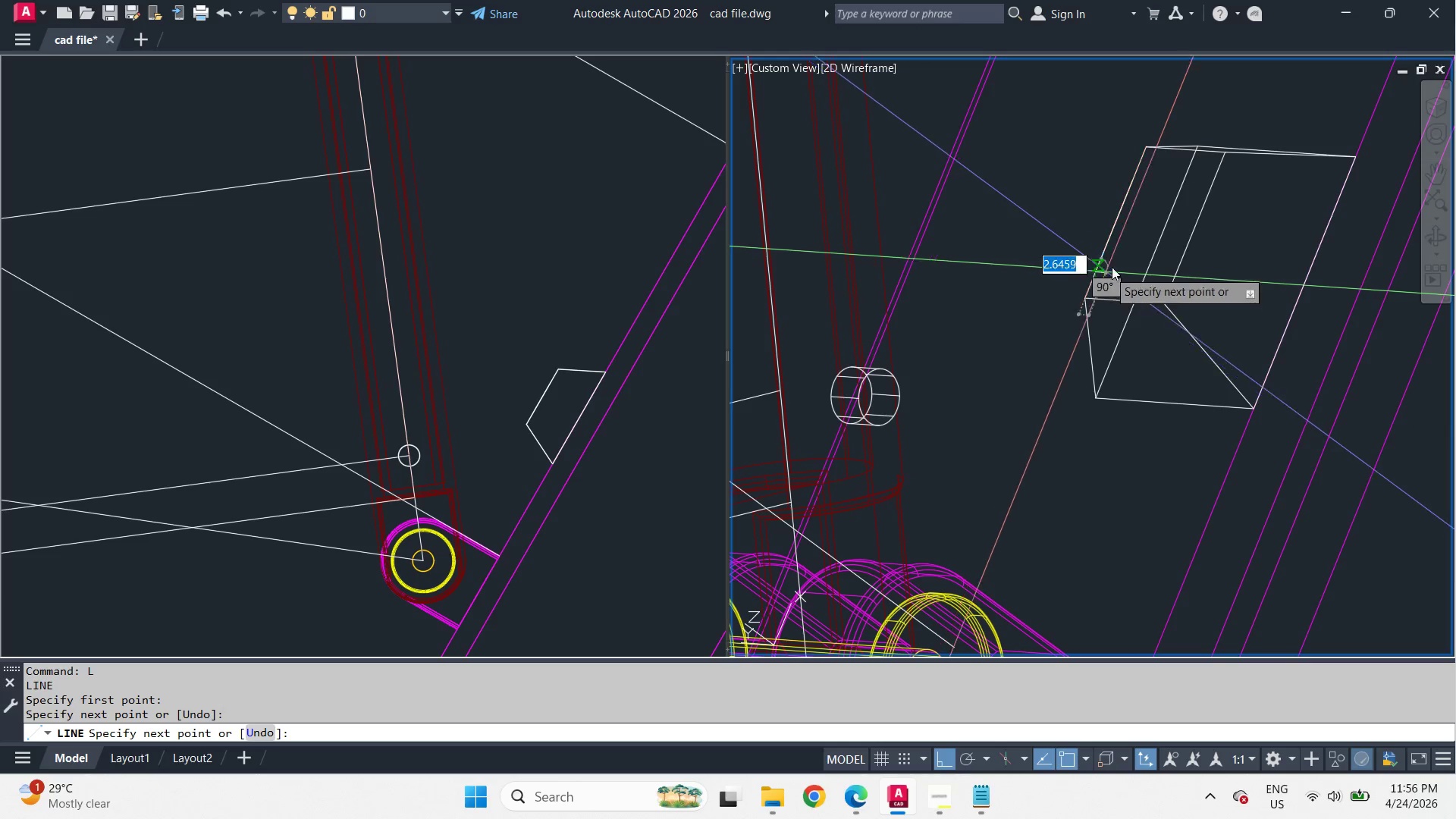 
key(Space)
 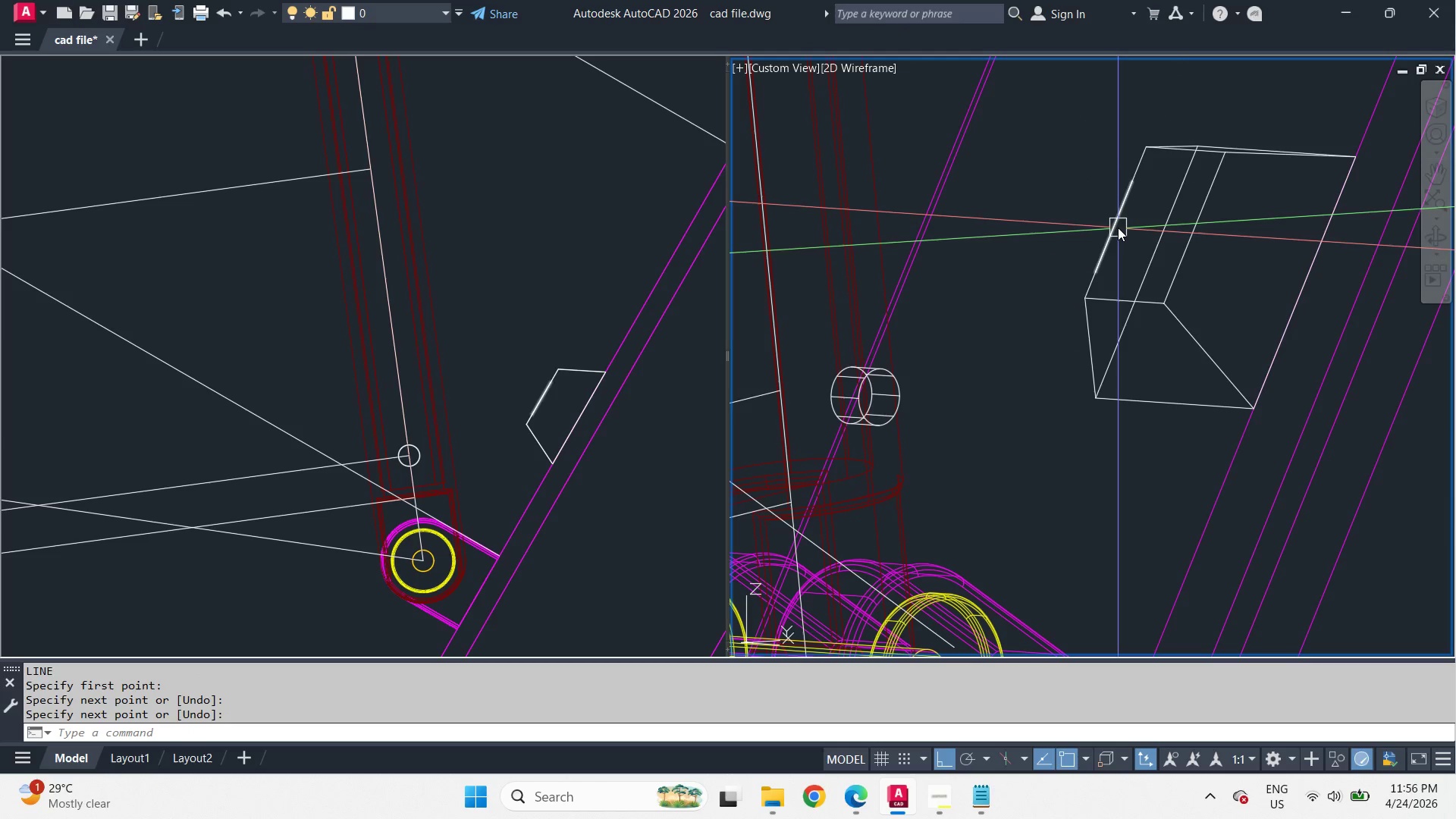 
left_click([1118, 228])
 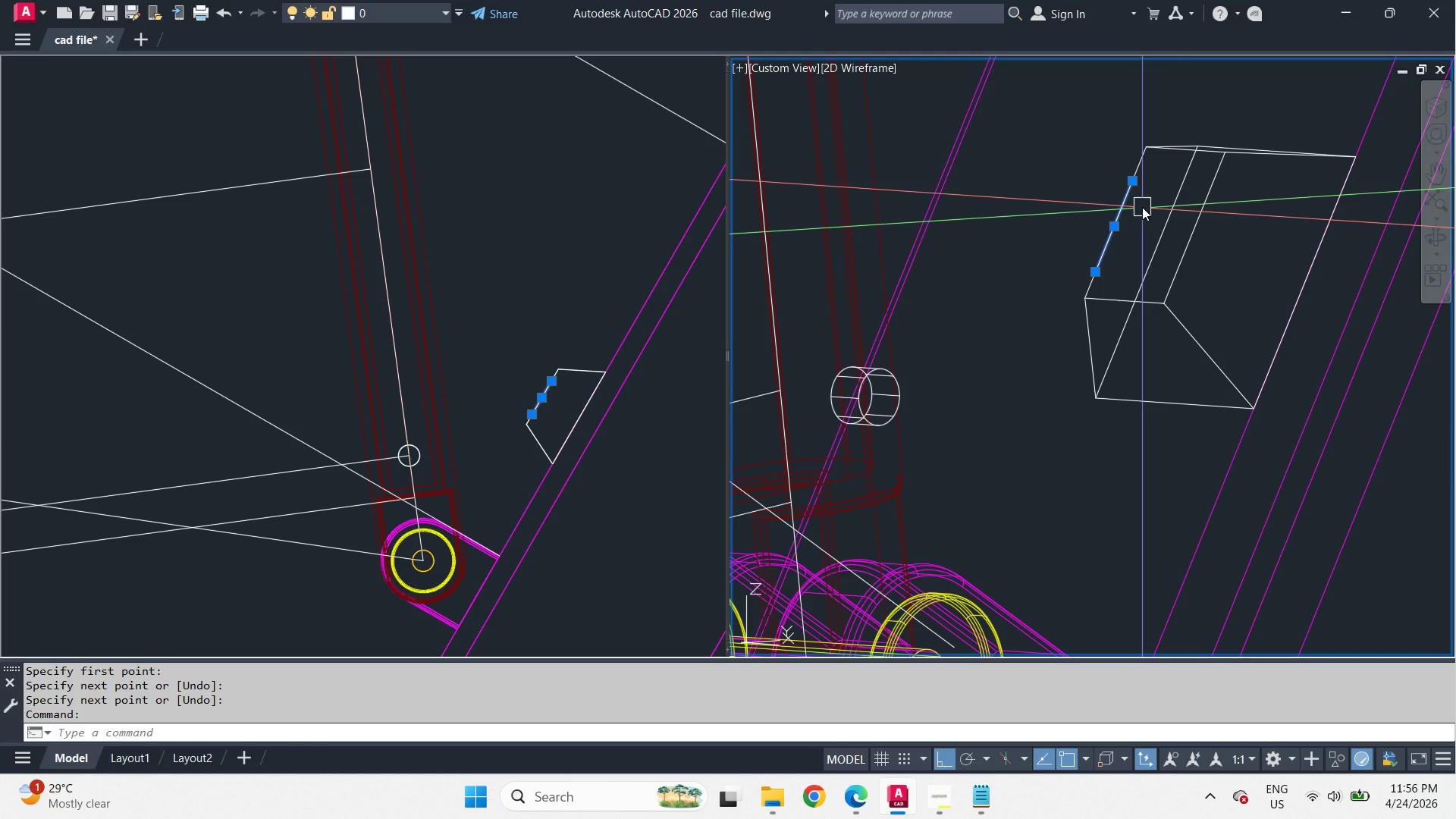 
wait(13.38)
 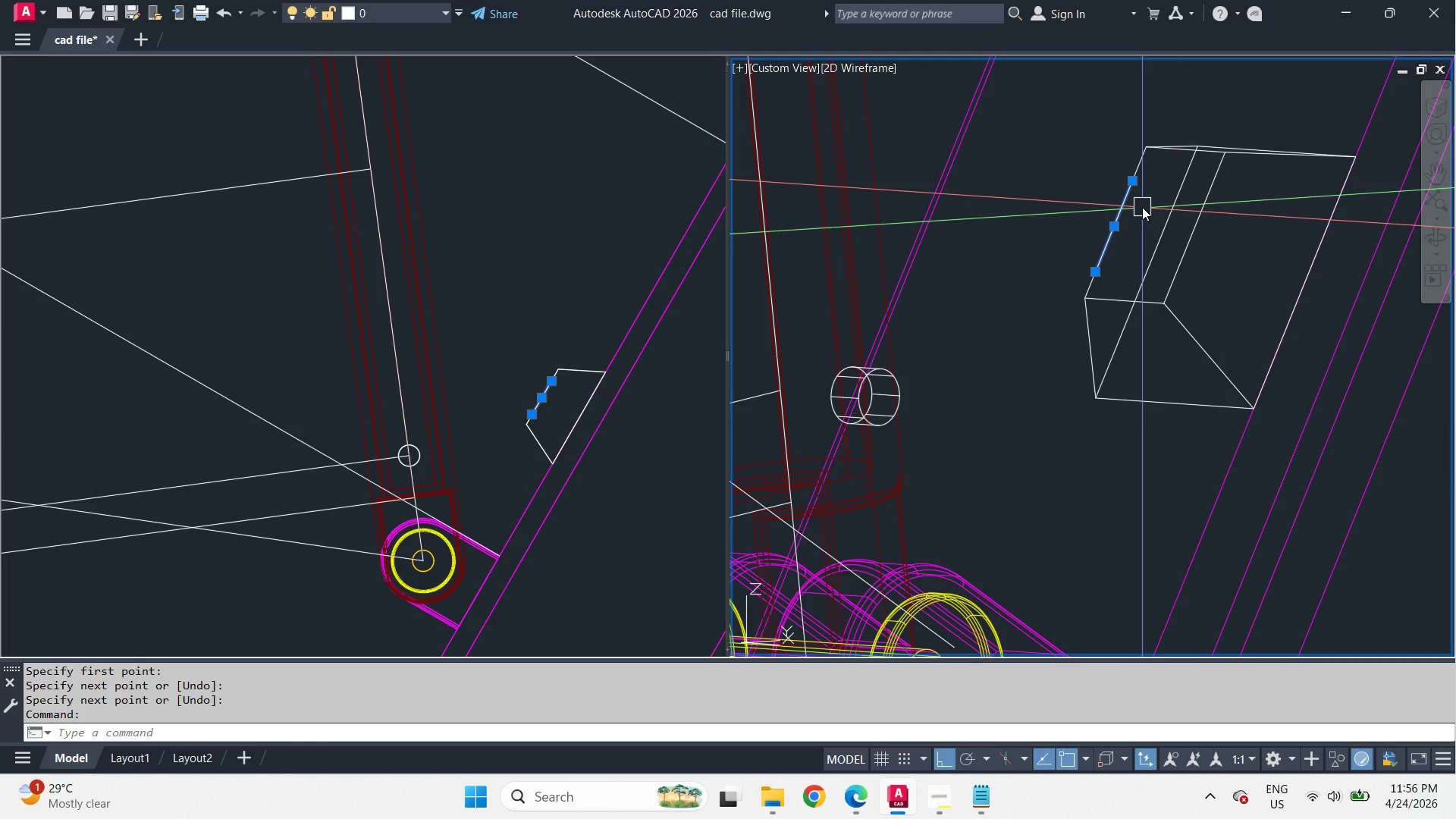 
type(co )
 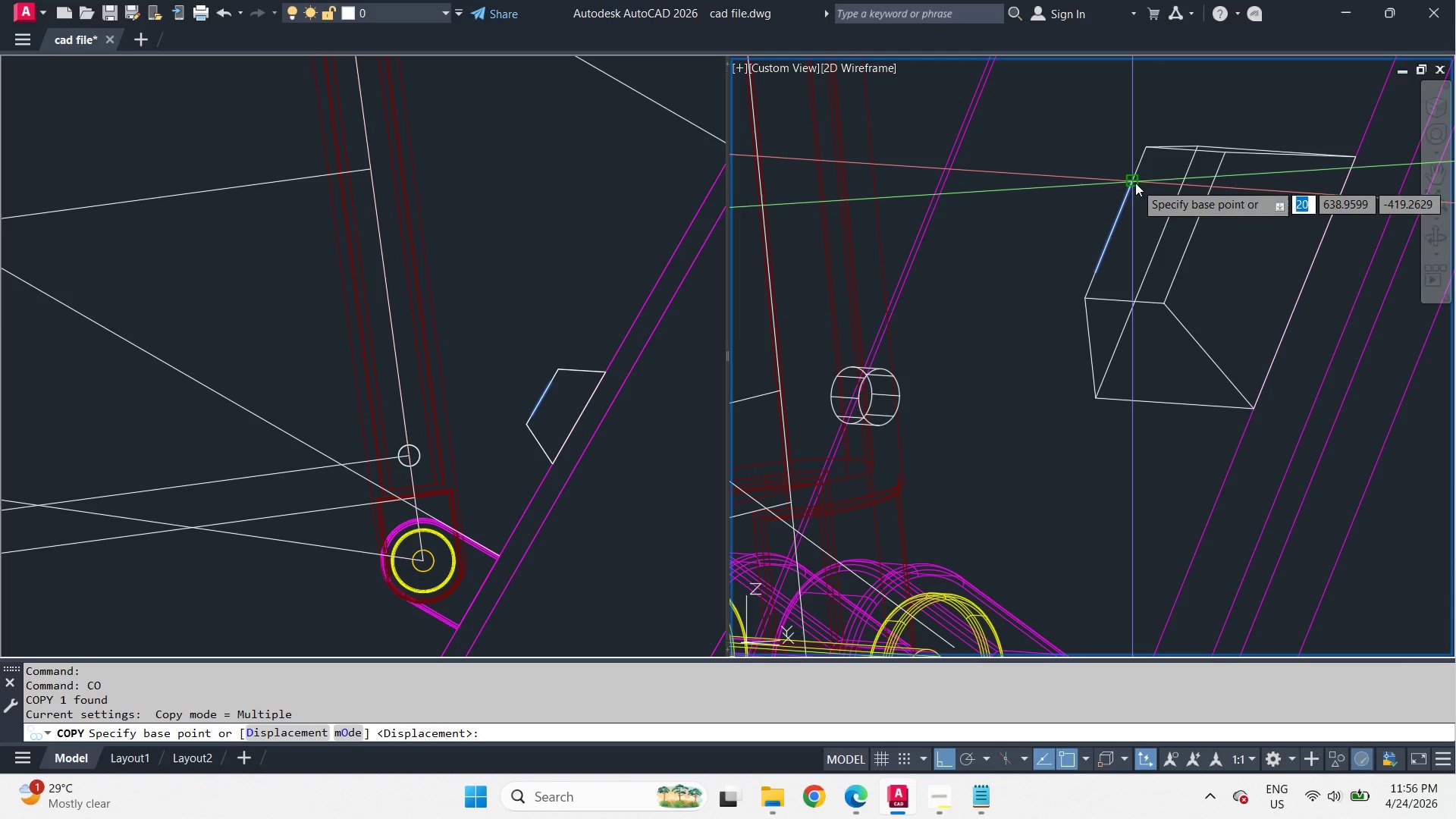 
left_click([1135, 183])
 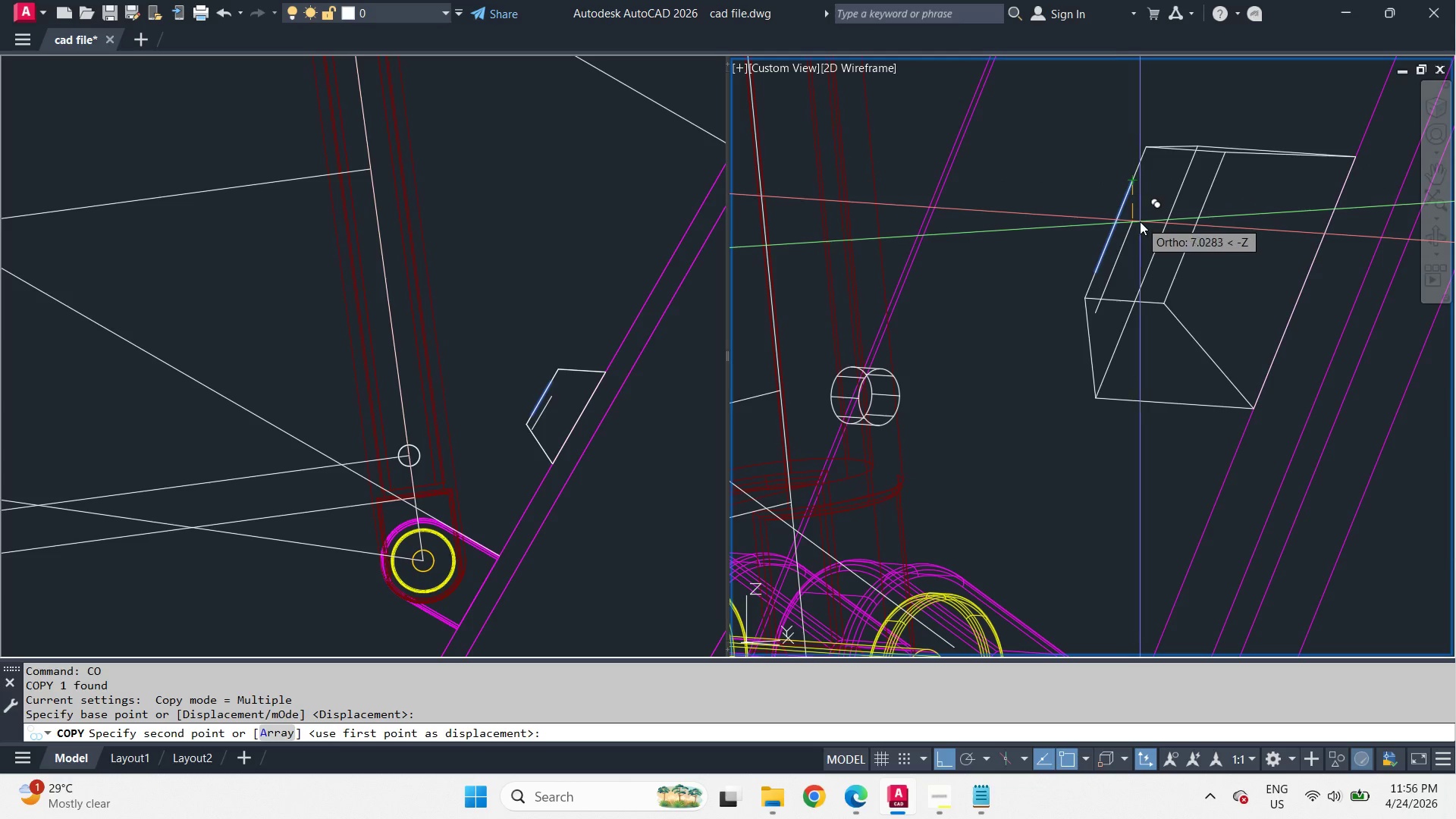 
hold_key(key=ShiftLeft, duration=0.38)
right_click([1140, 221])
 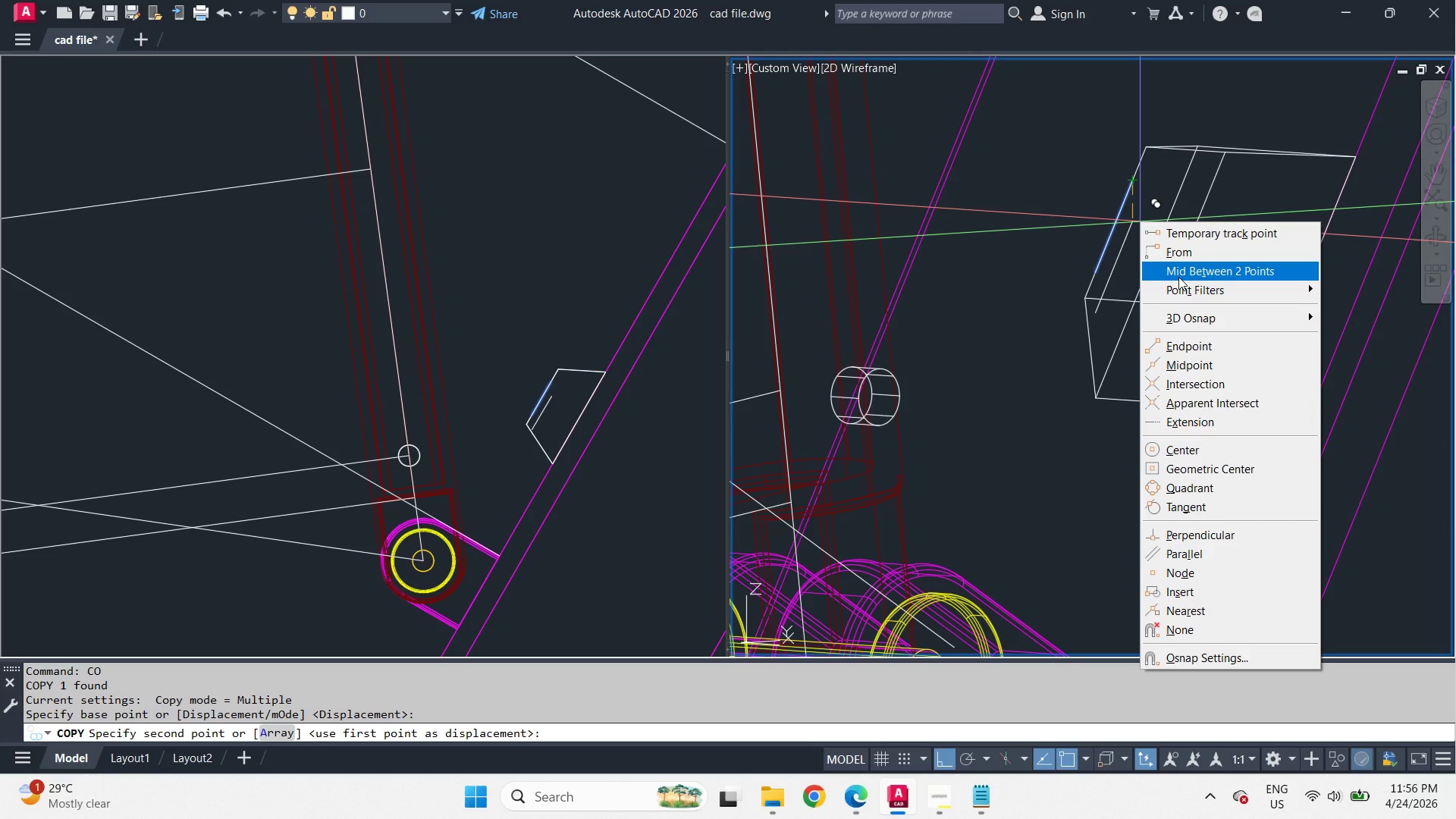 
left_click([1178, 277])
 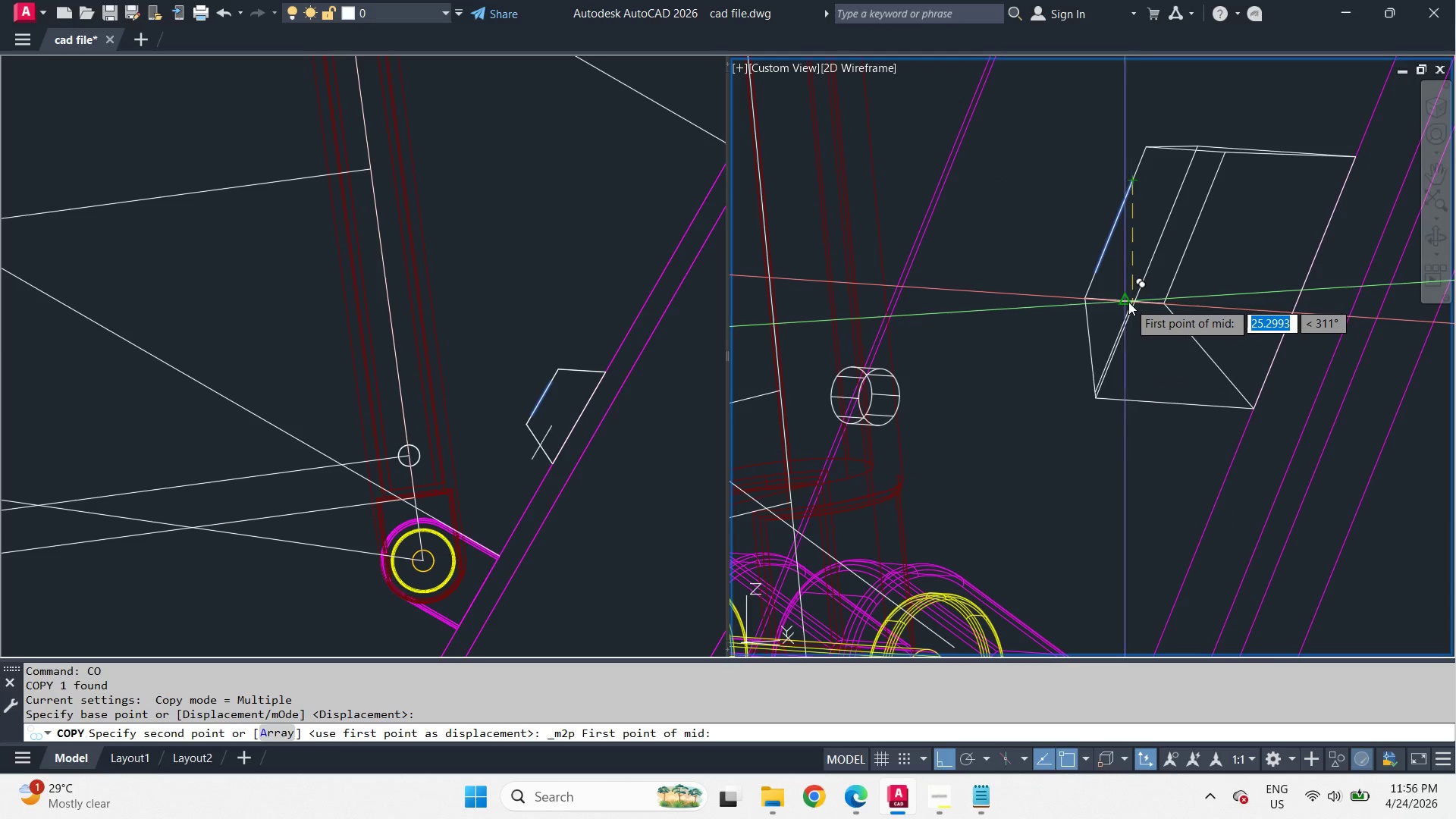 
left_click_drag(start_coordinate=[1128, 302], to_coordinate=[1136, 313])
 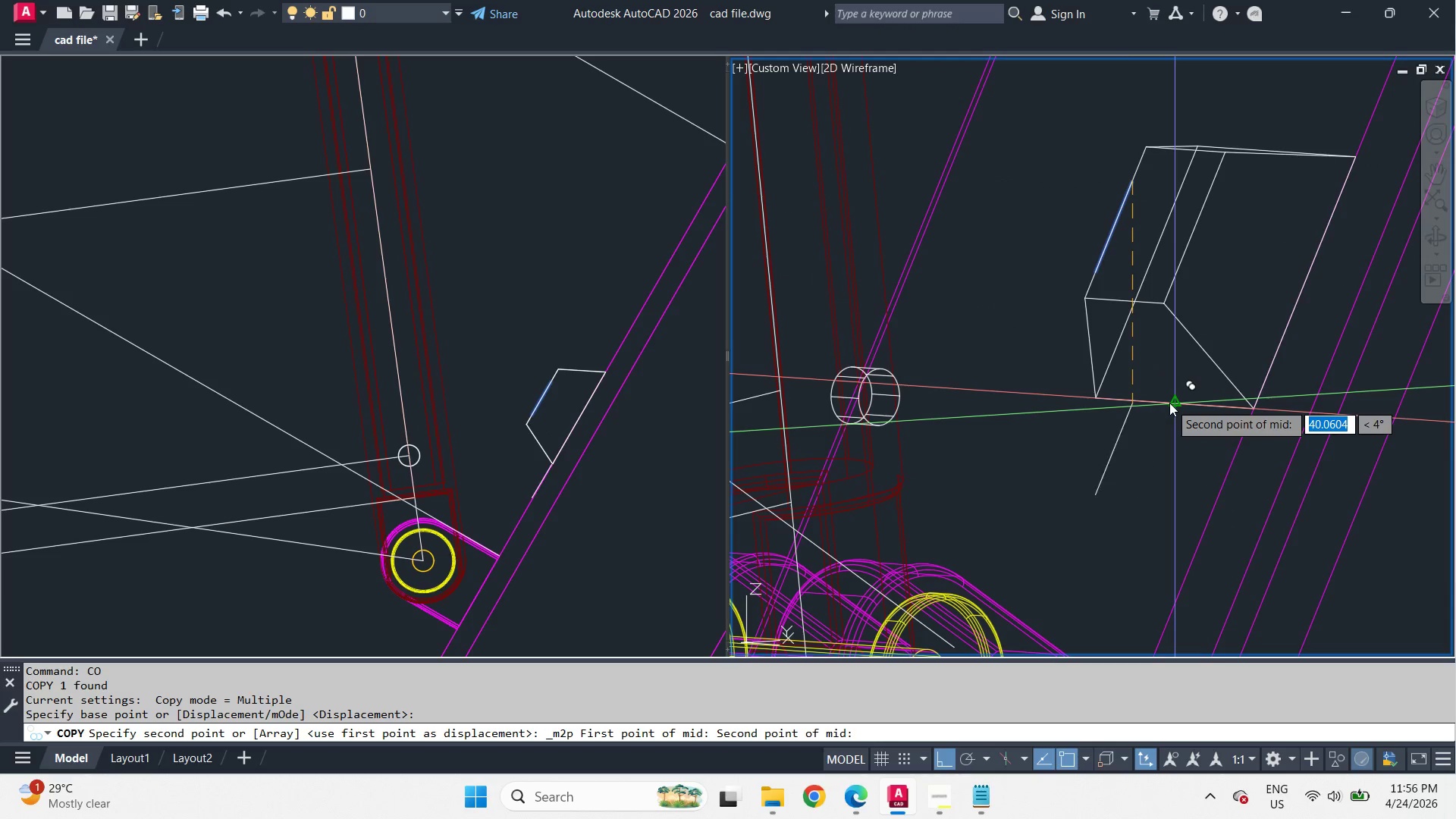 
left_click([1169, 403])
 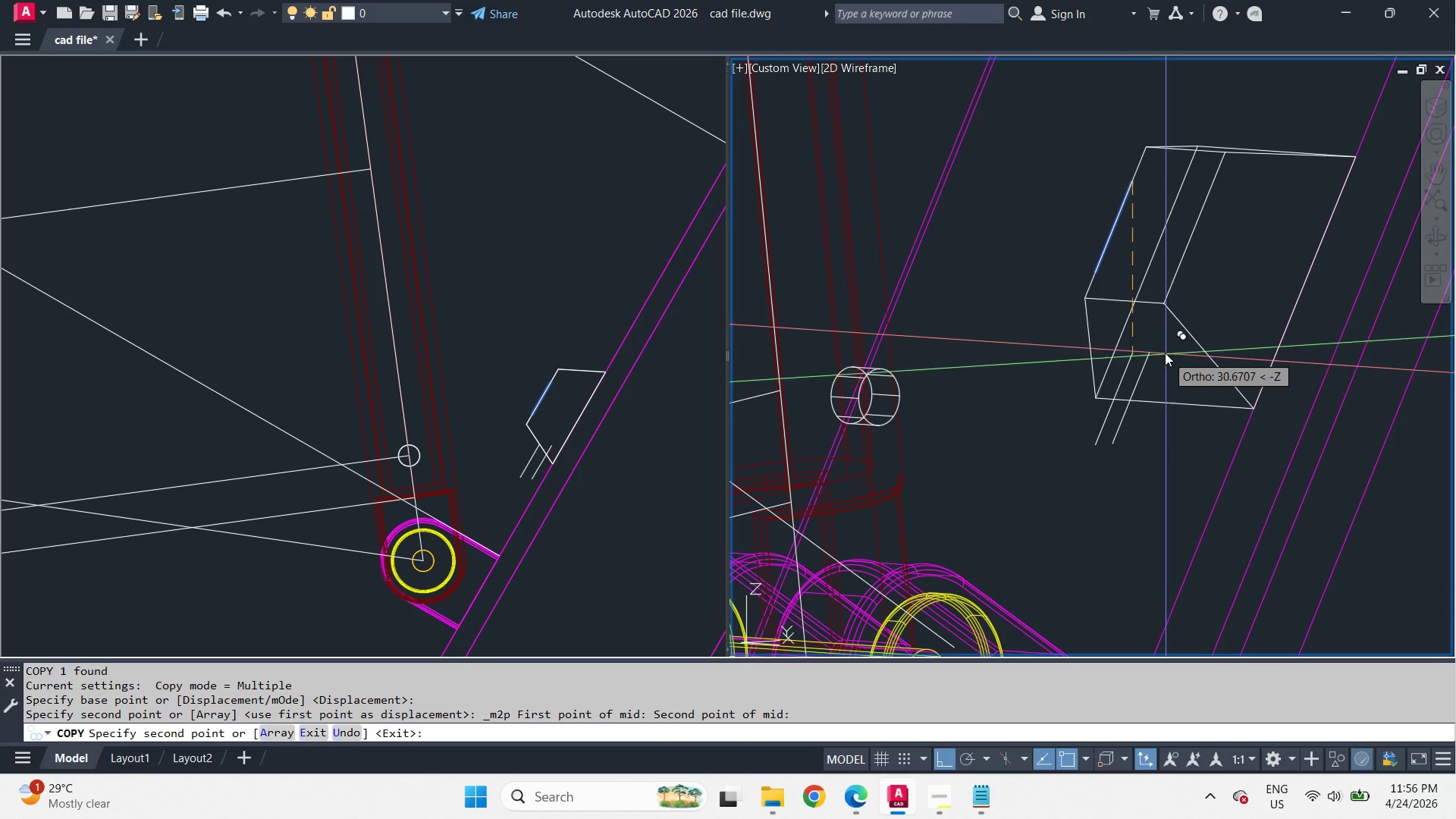 
key(Space)
 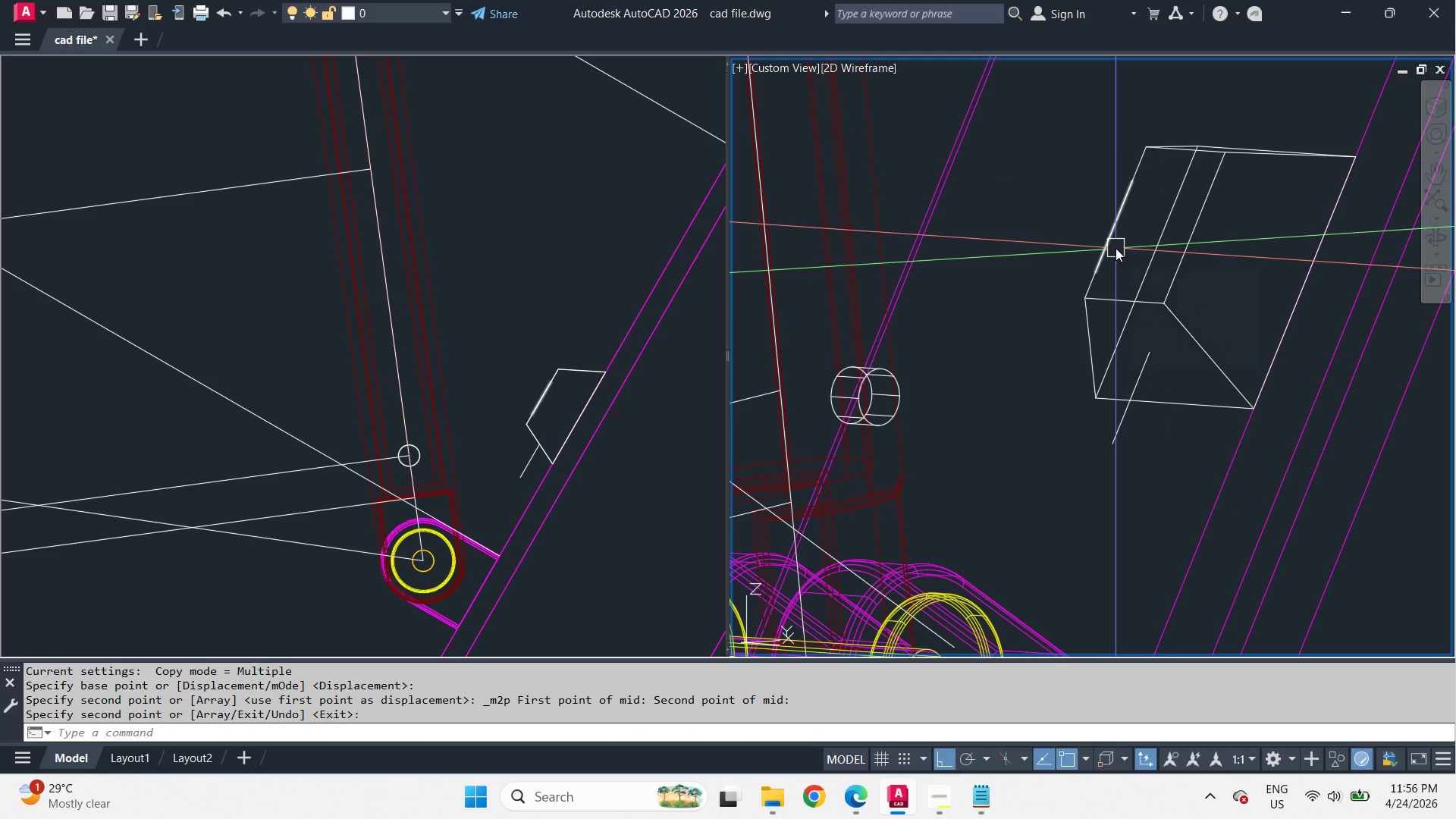 
left_click([1116, 248])
 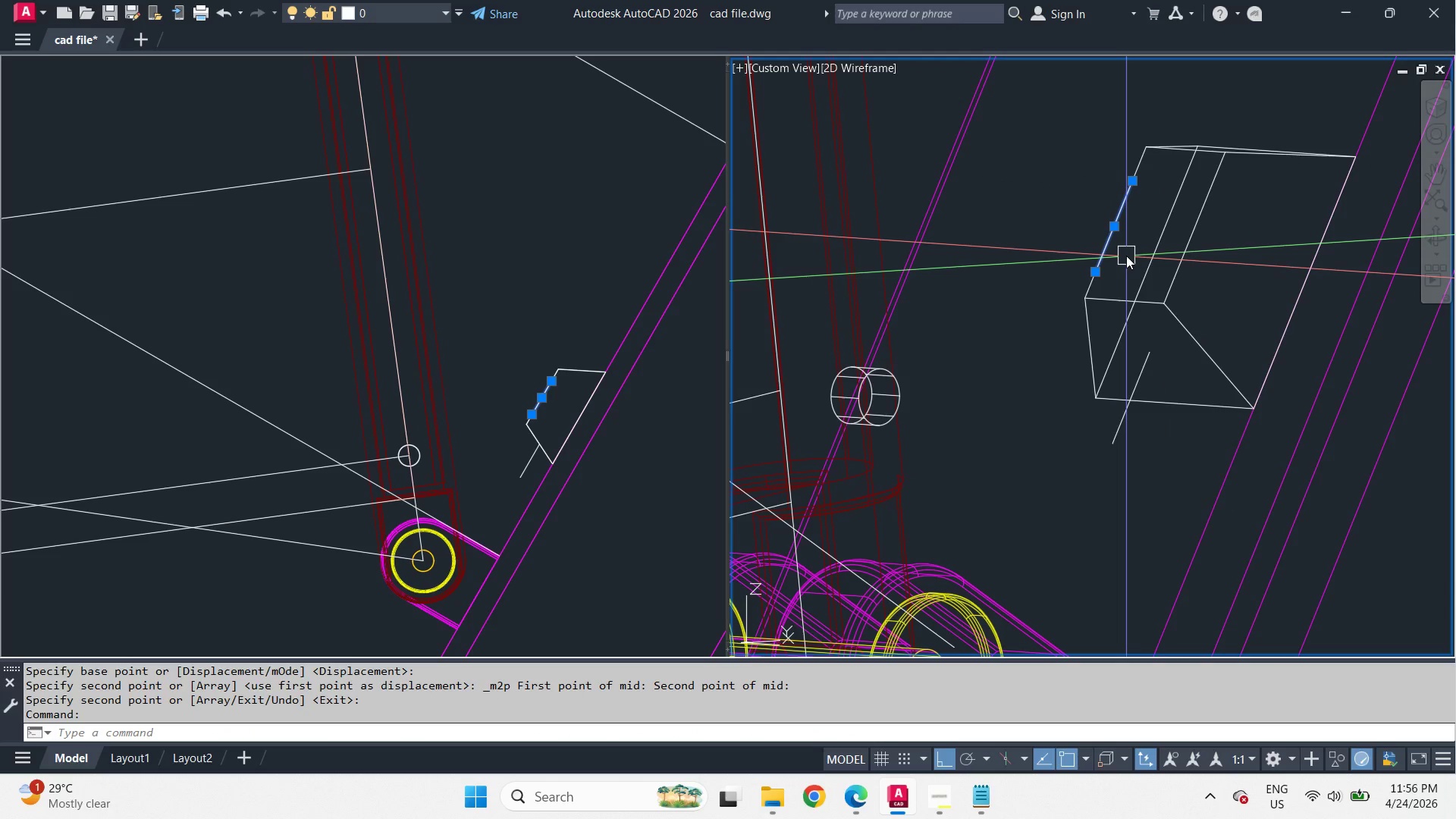 
key(M)
 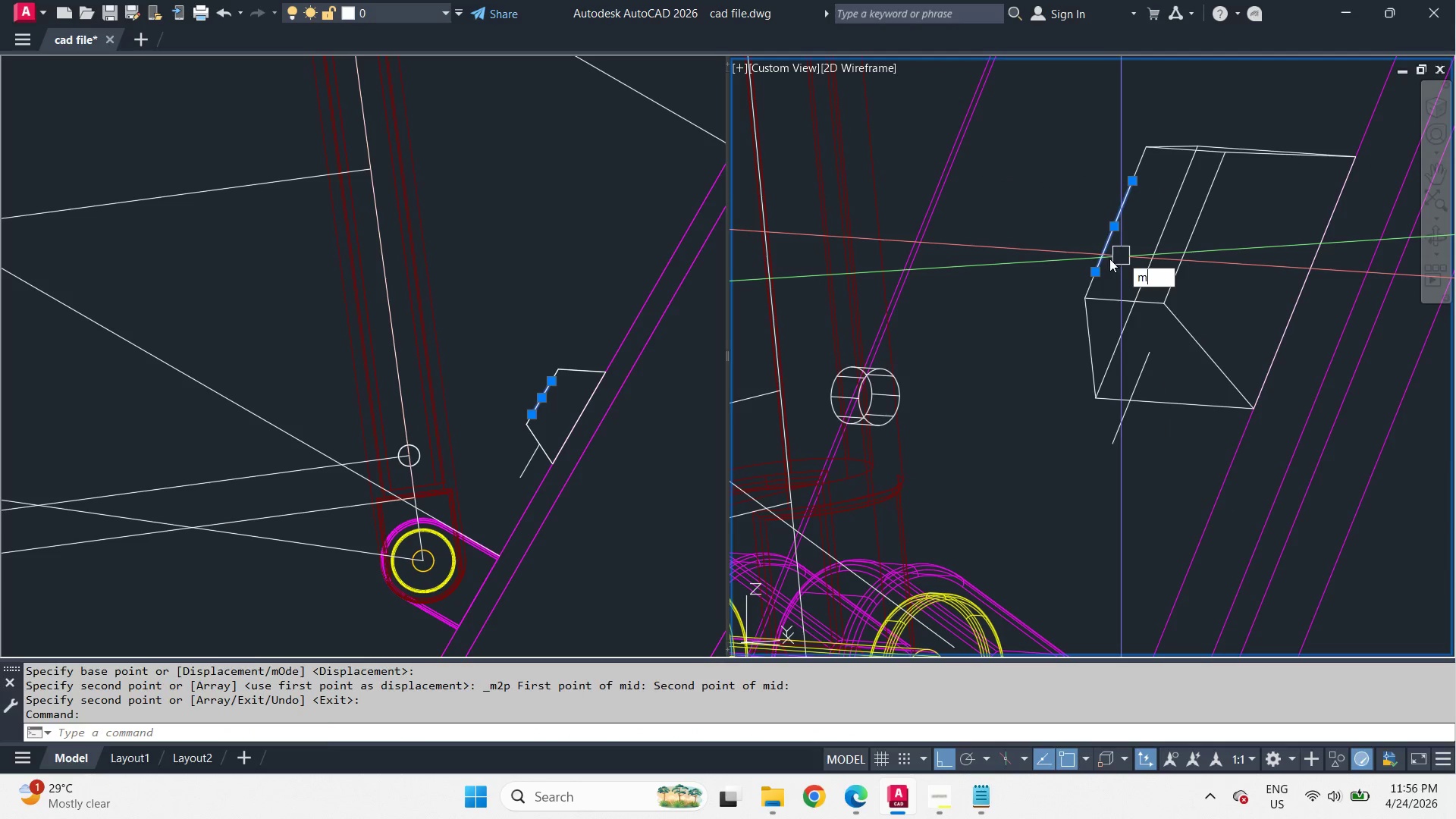 
key(Space)
 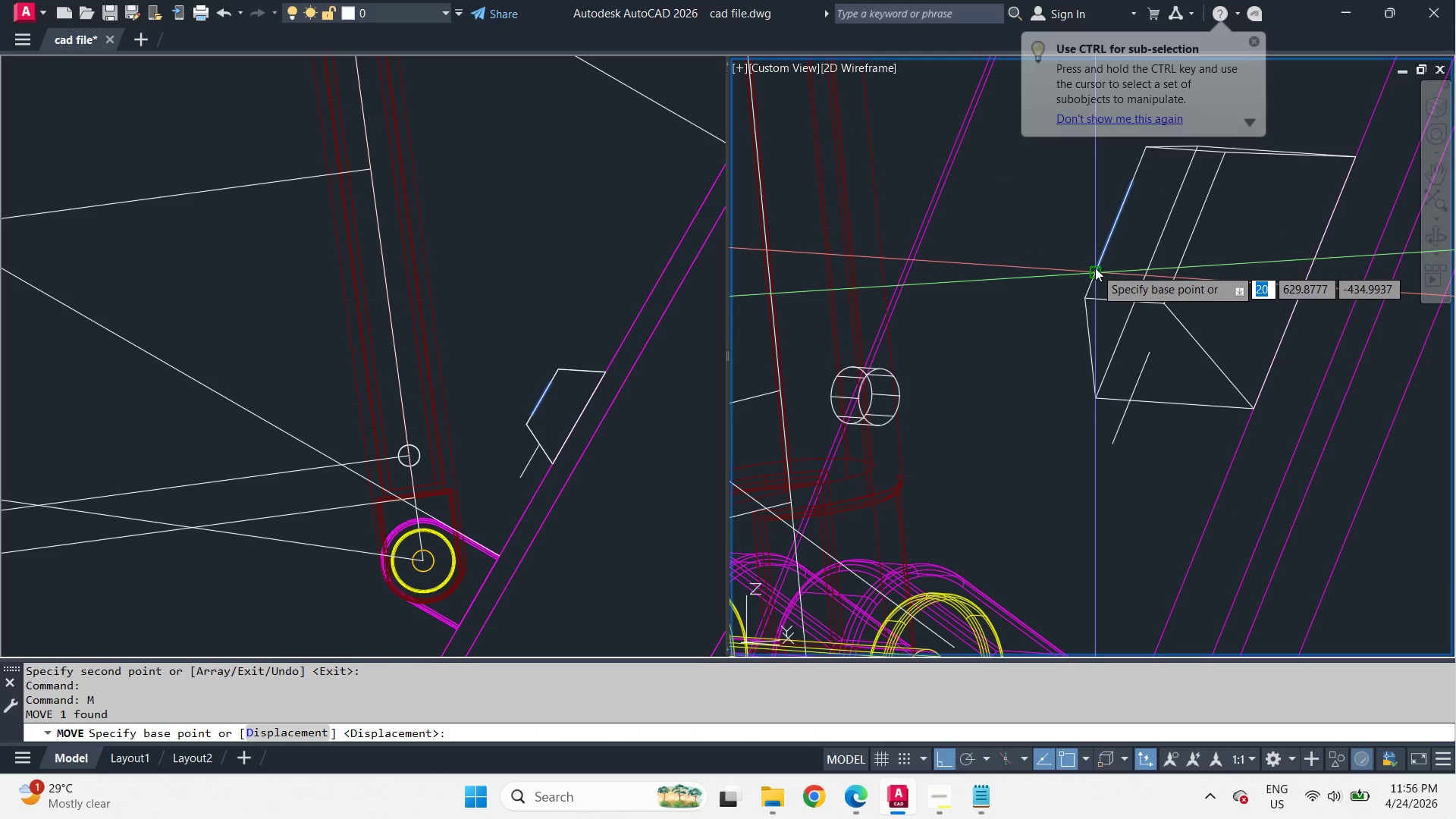 
left_click([1095, 268])
 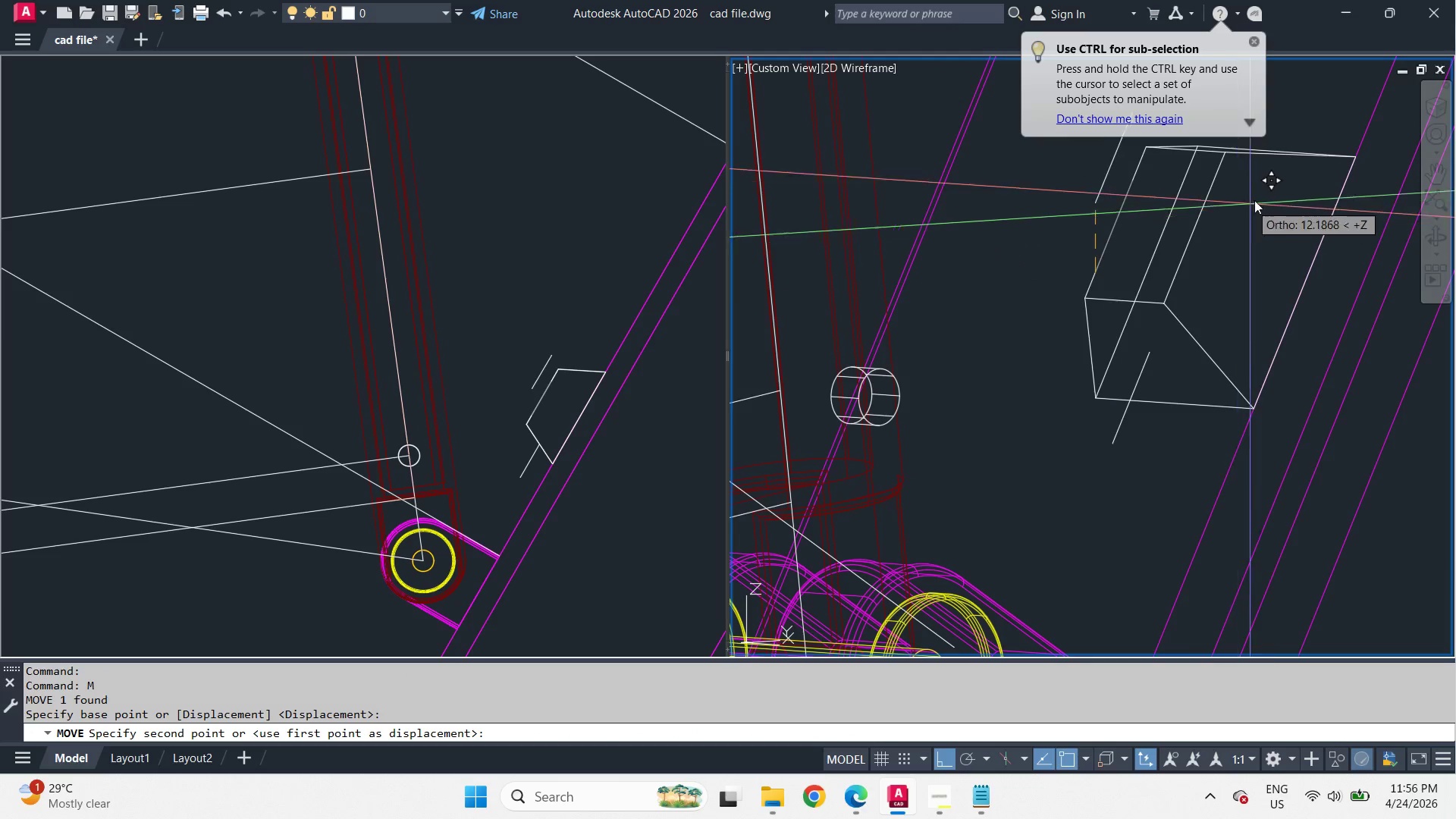 
hold_key(key=ShiftLeft, duration=1.06)
 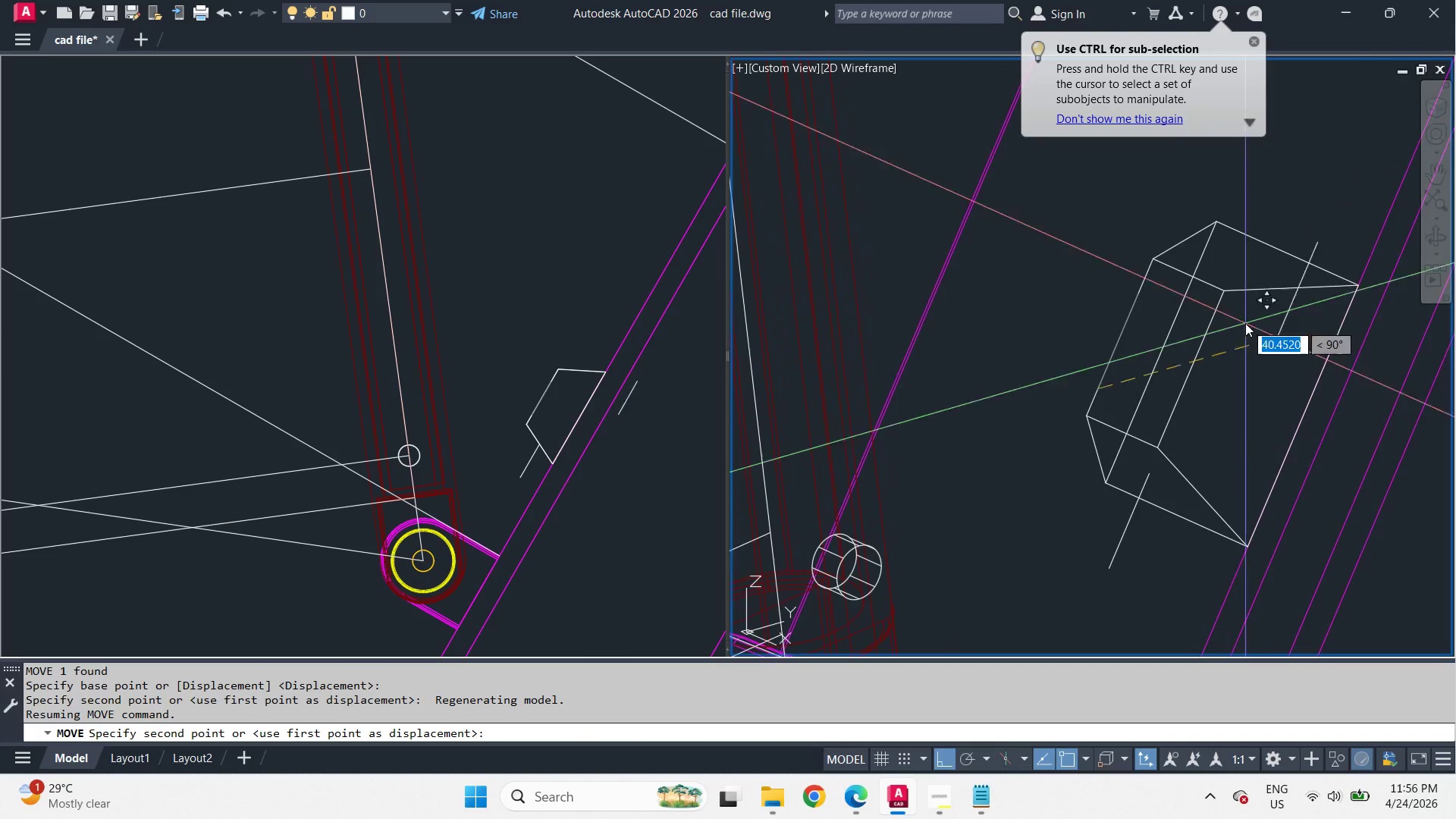 
key(Shift+ShiftLeft)
 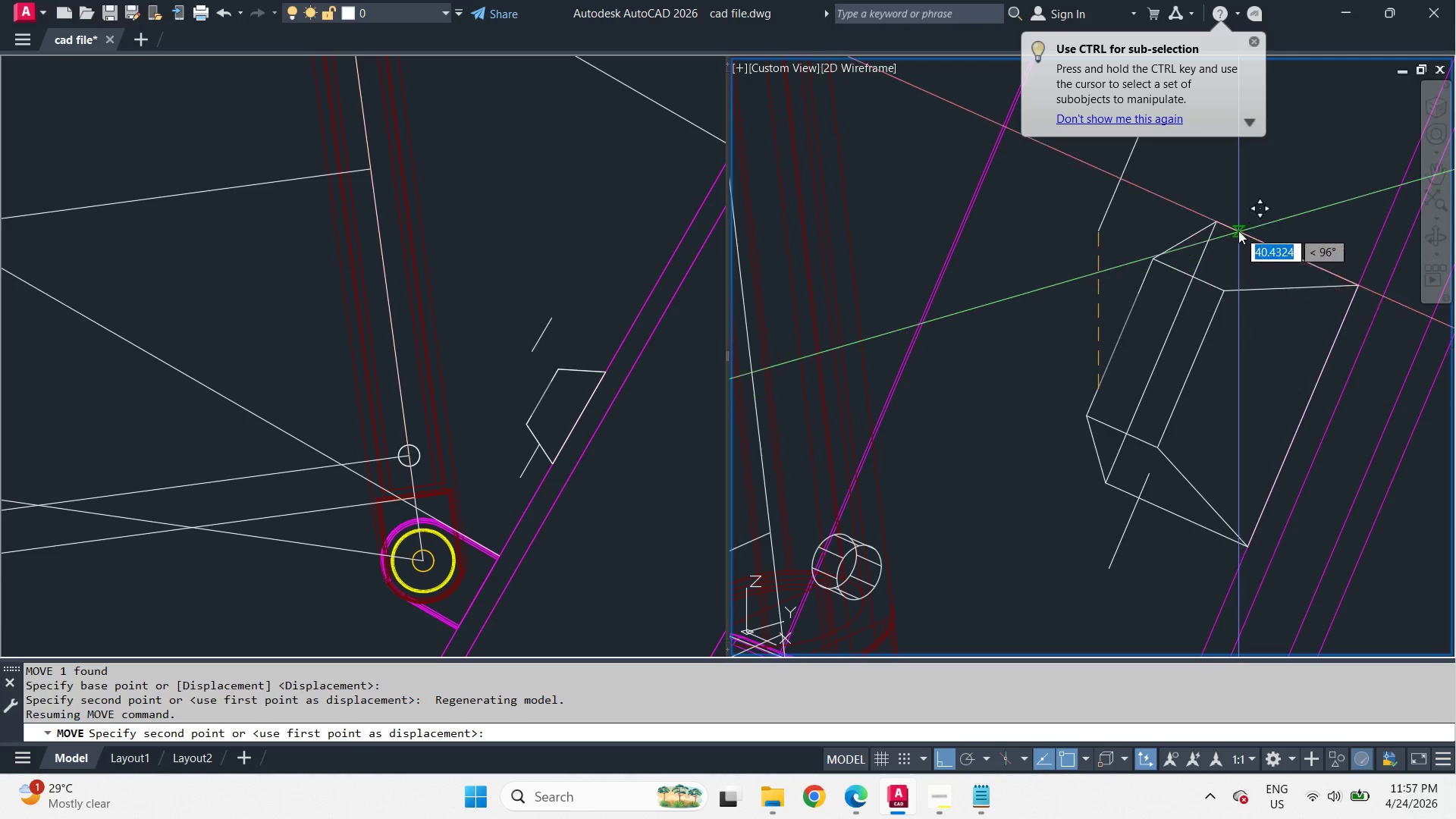 
right_click([1238, 231])
 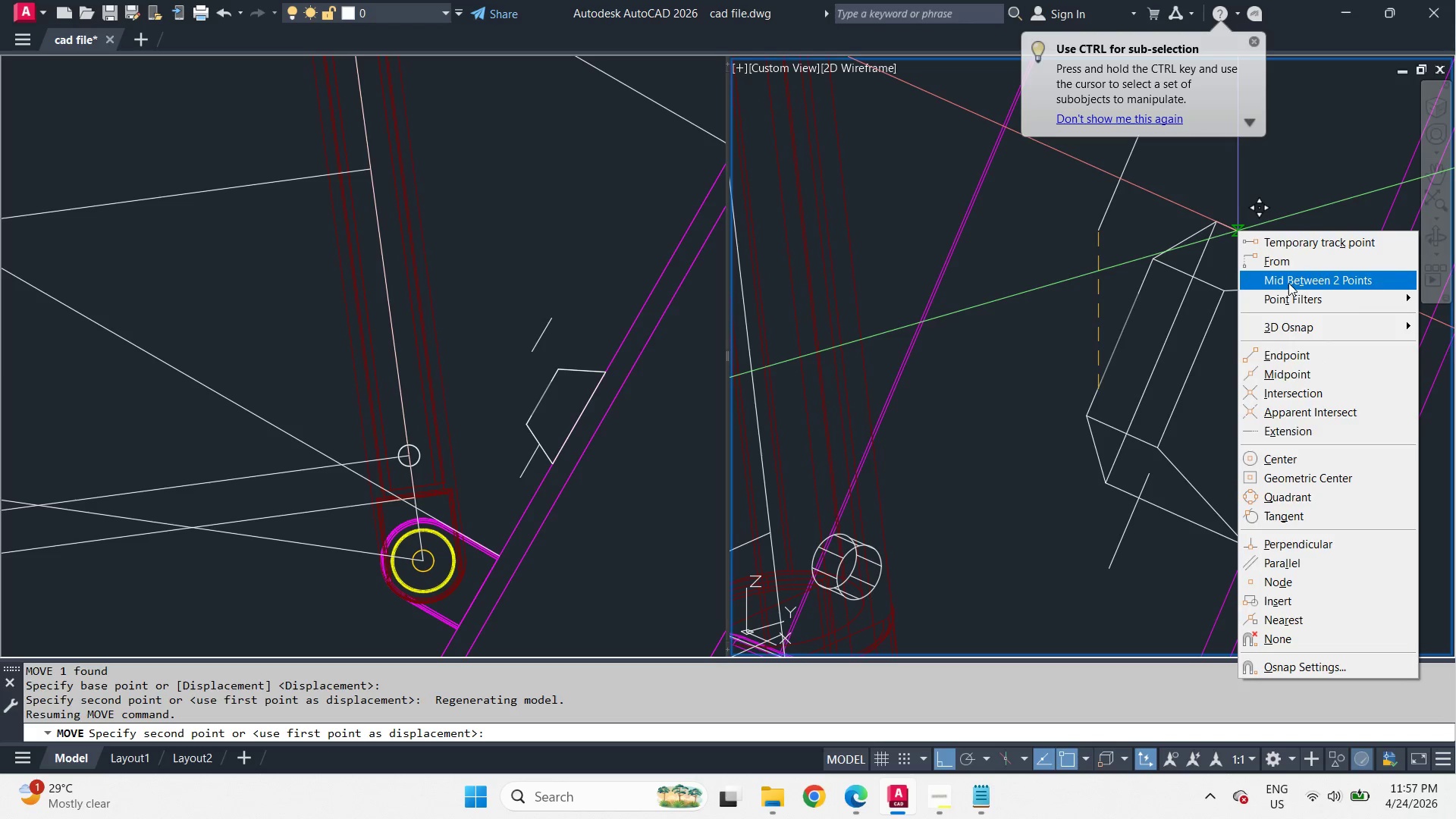 
left_click_drag(start_coordinate=[1286, 279], to_coordinate=[1276, 284])
 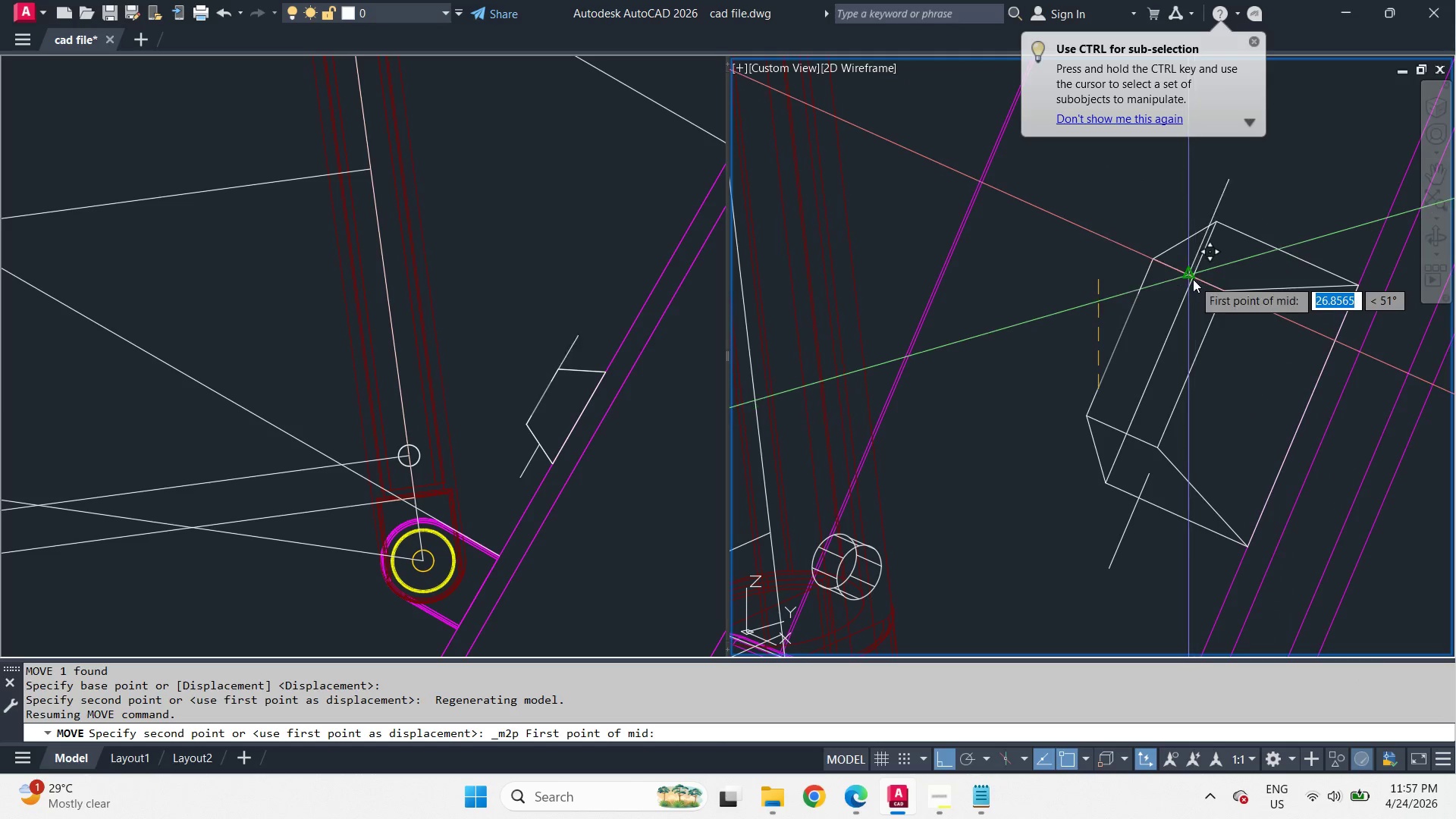 
left_click_drag(start_coordinate=[1193, 279], to_coordinate=[1209, 279])
 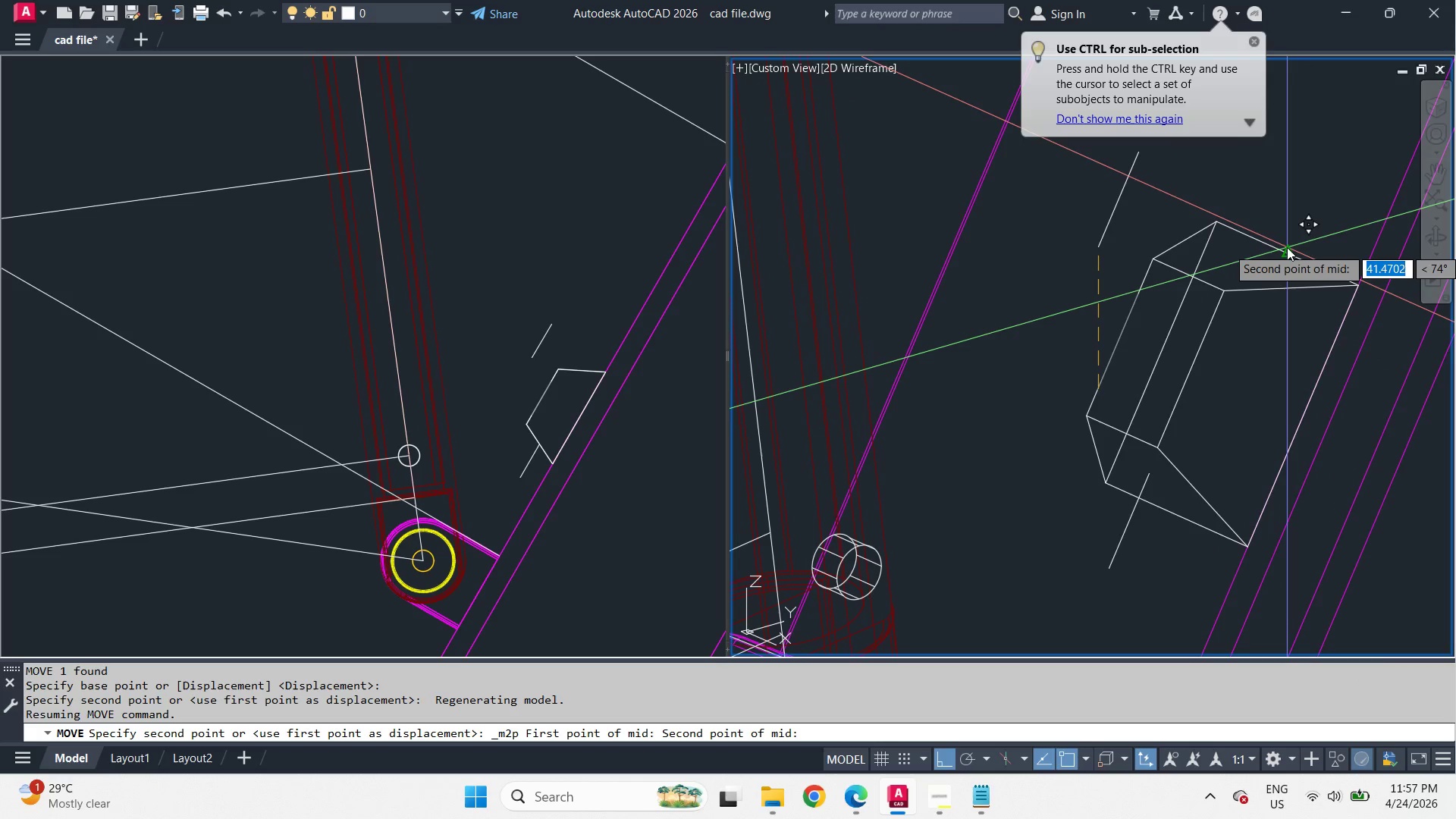 
left_click([1287, 247])
 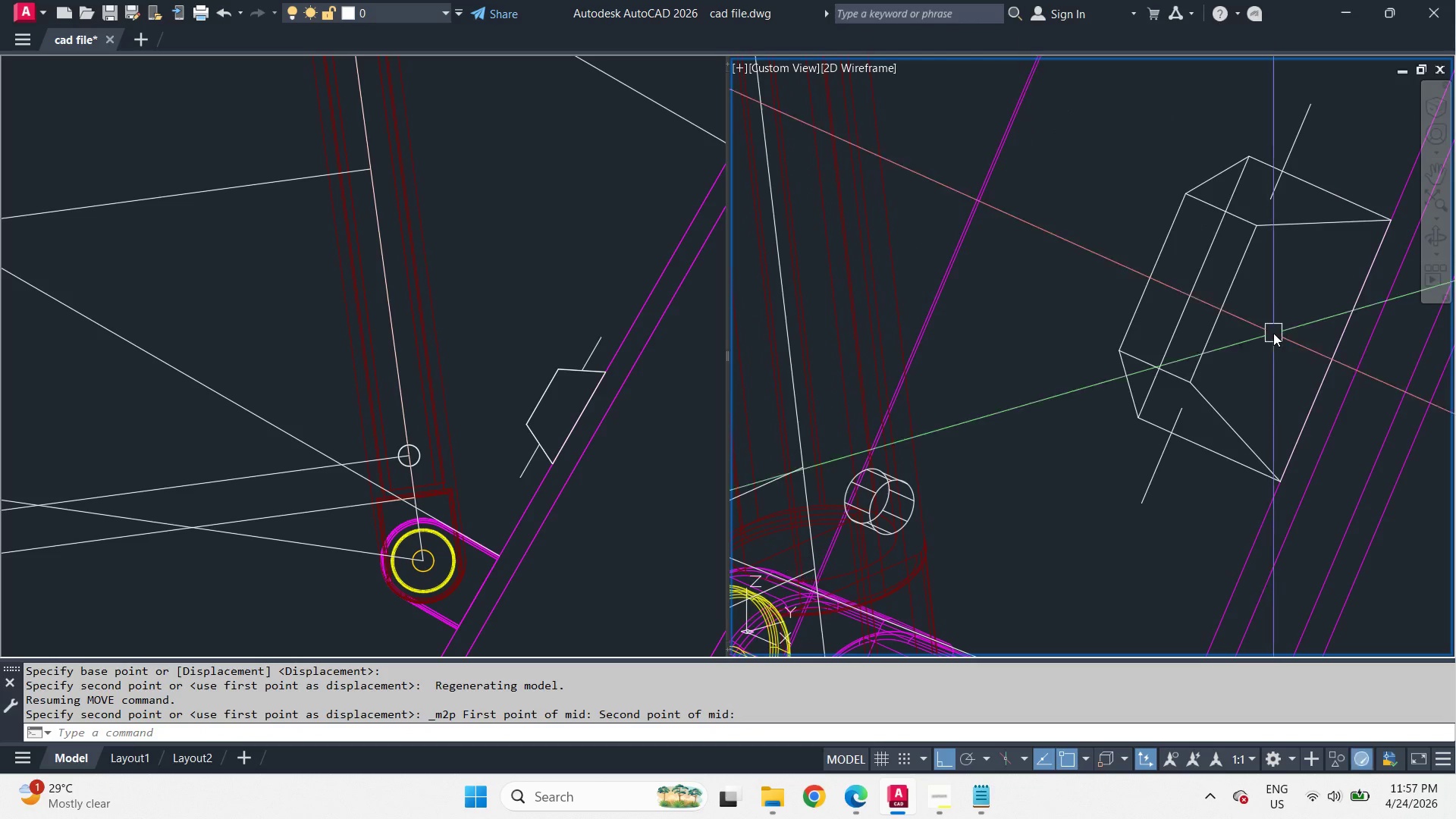 
scroll: coordinate [1244, 385], scroll_direction: up, amount: 1.0
 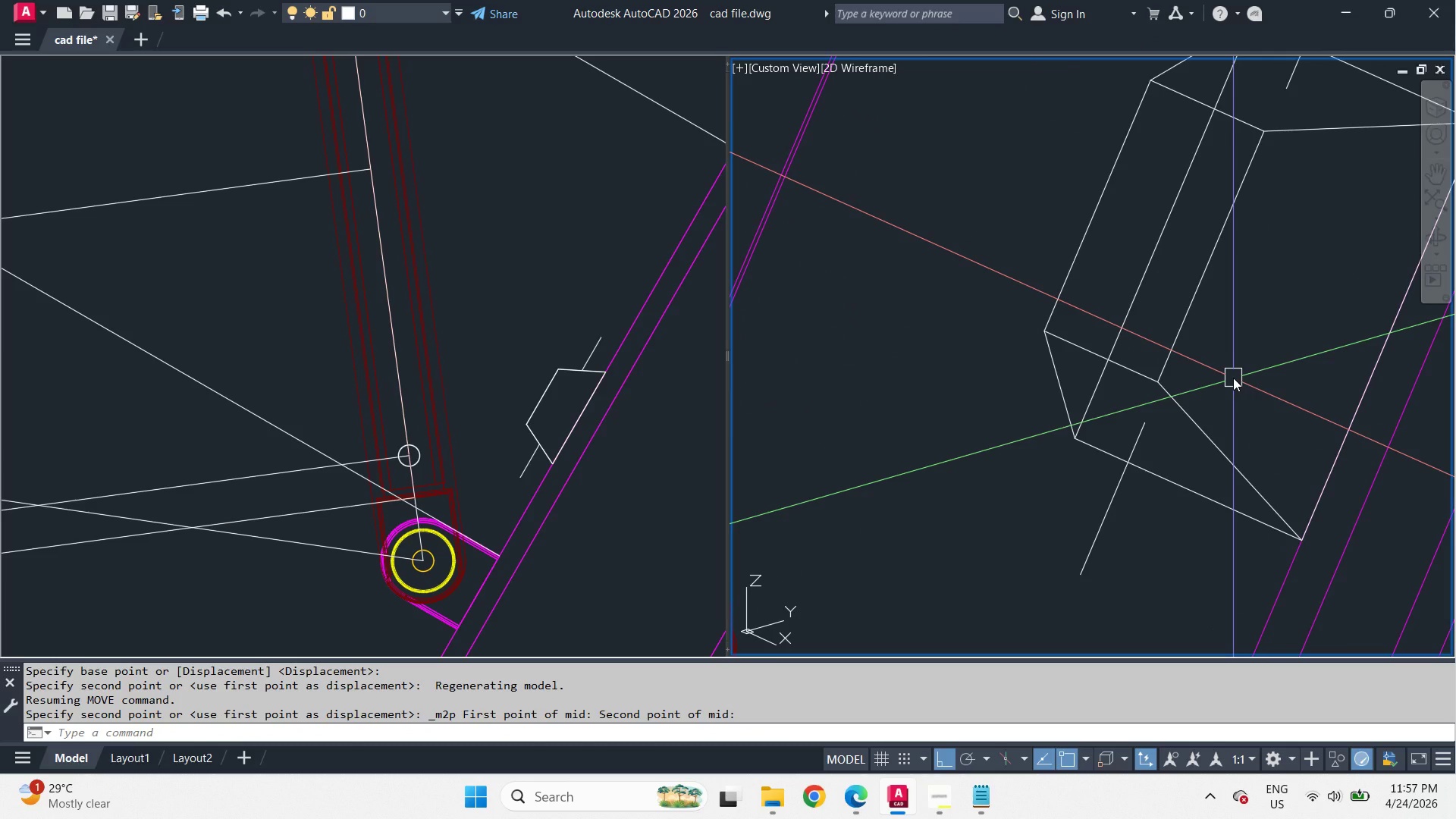 
type(len )
 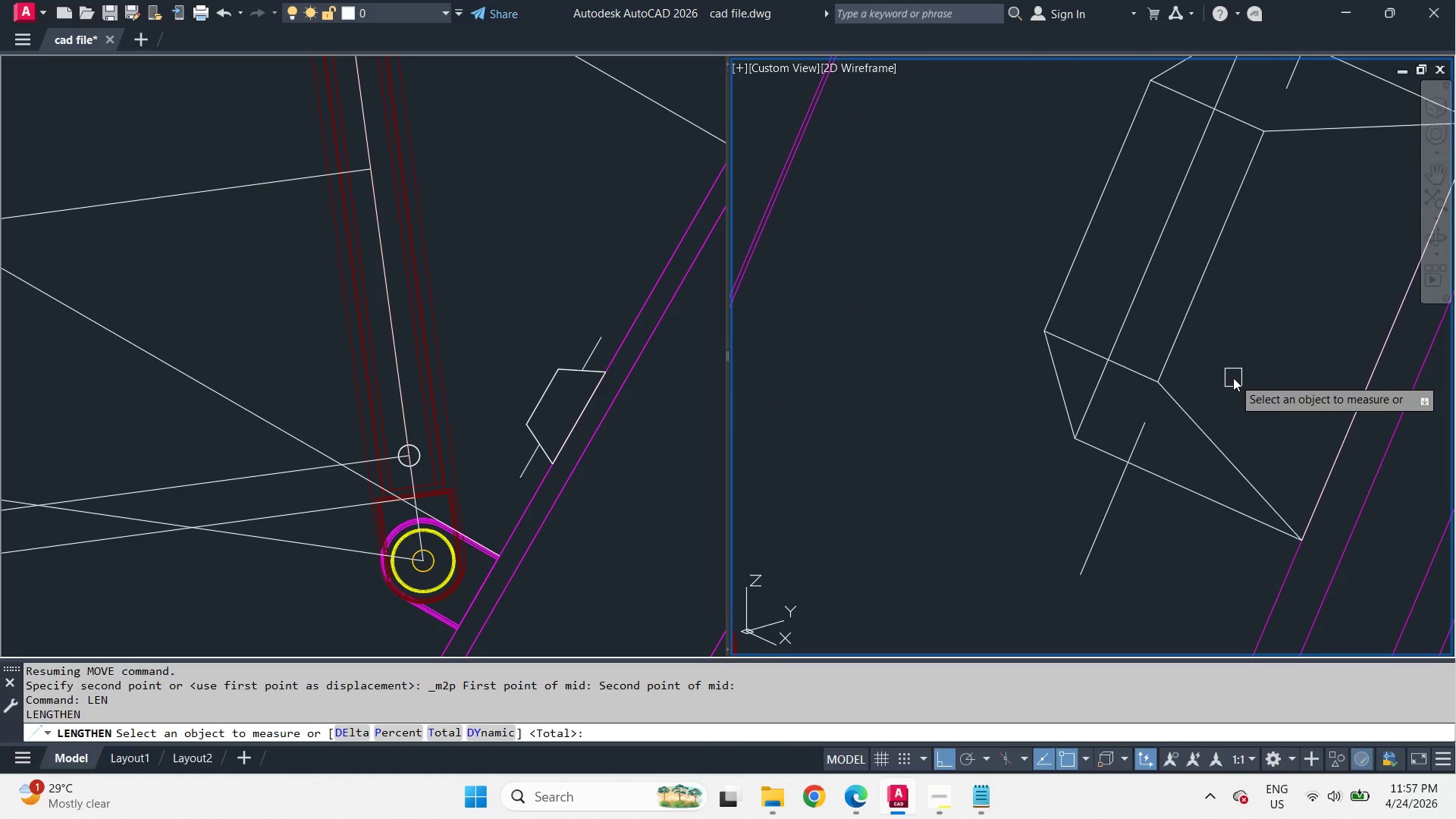 
type( 10 )
 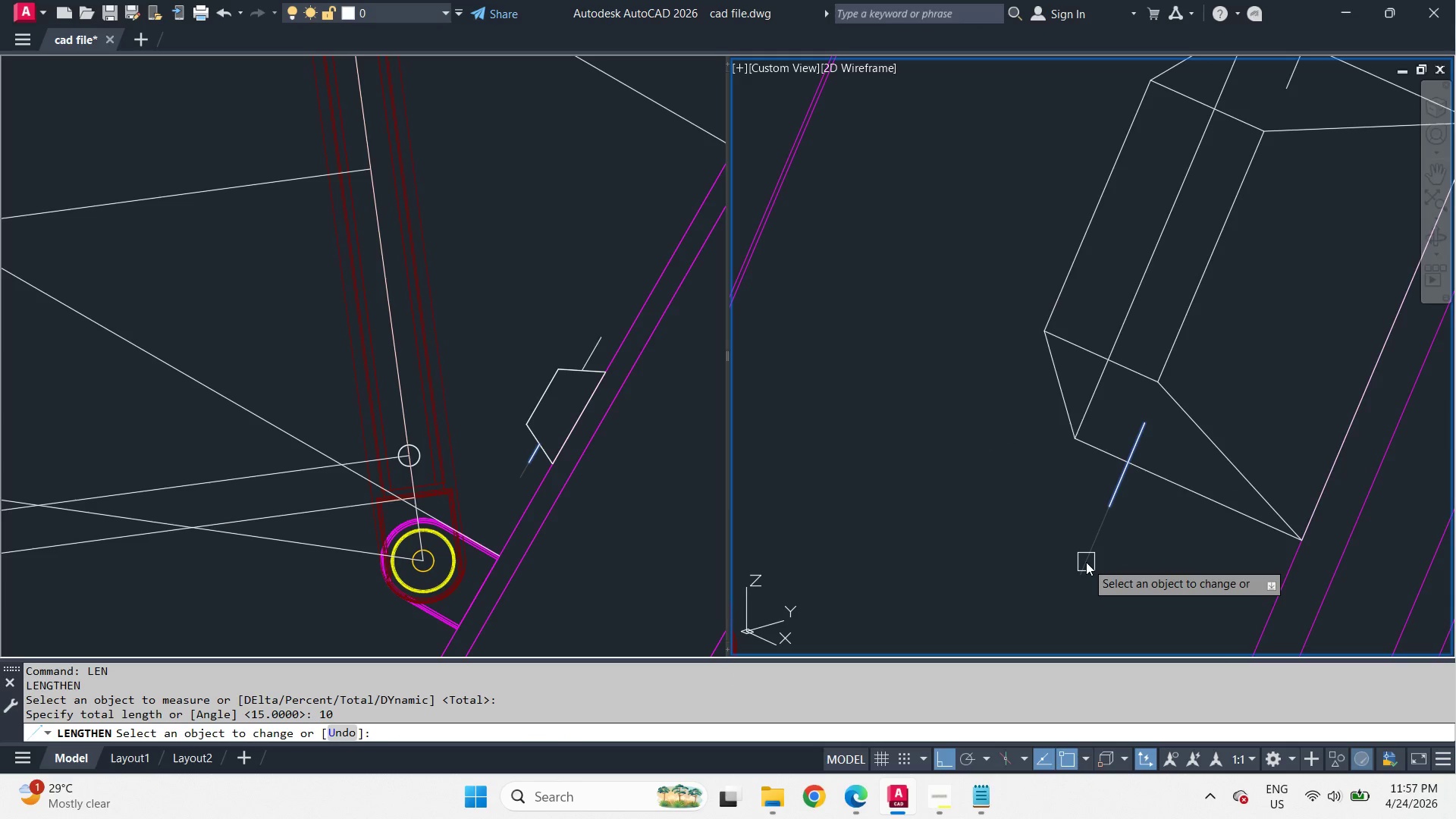 
left_click([1086, 562])
 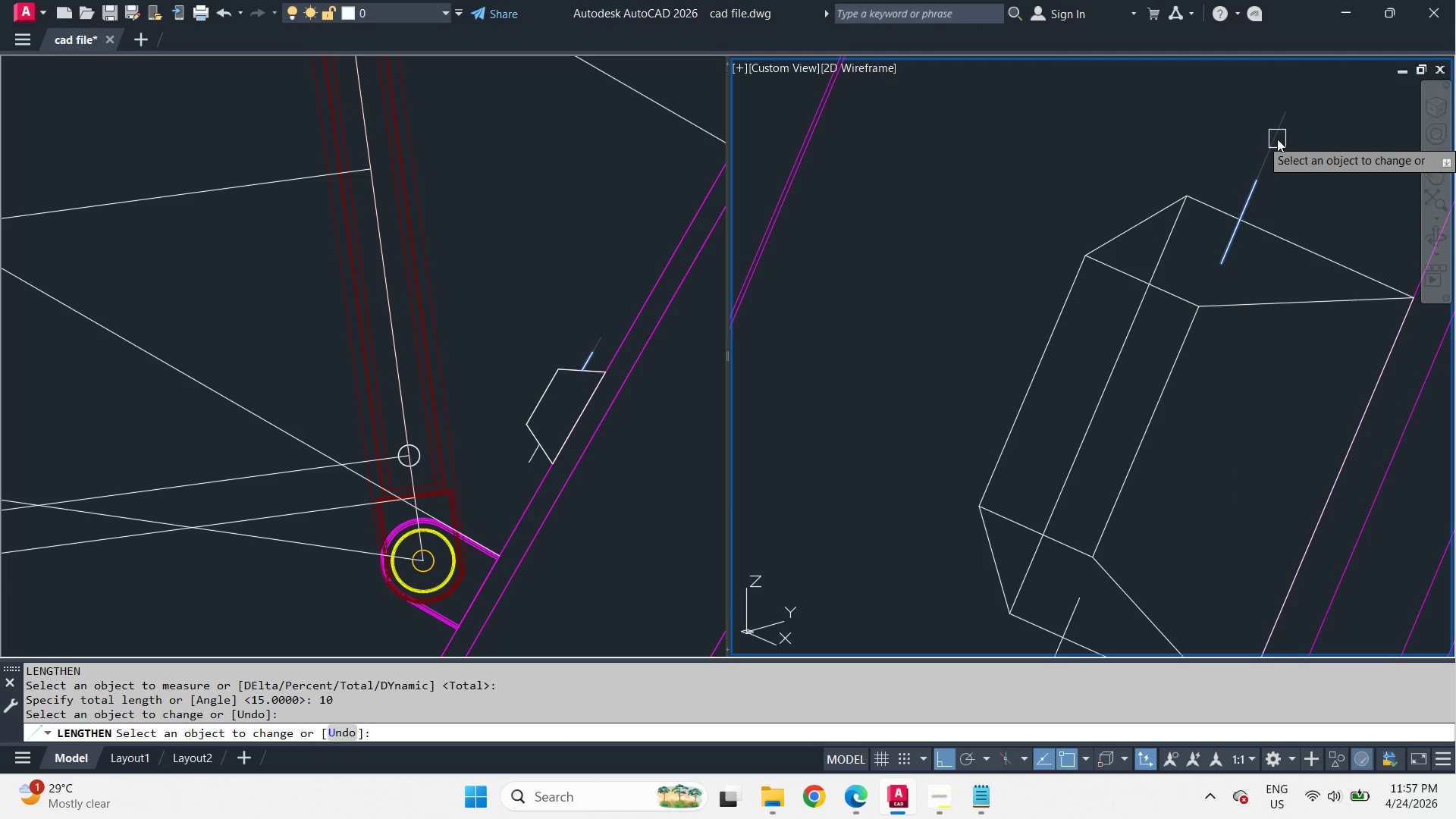 
left_click([1277, 138])
 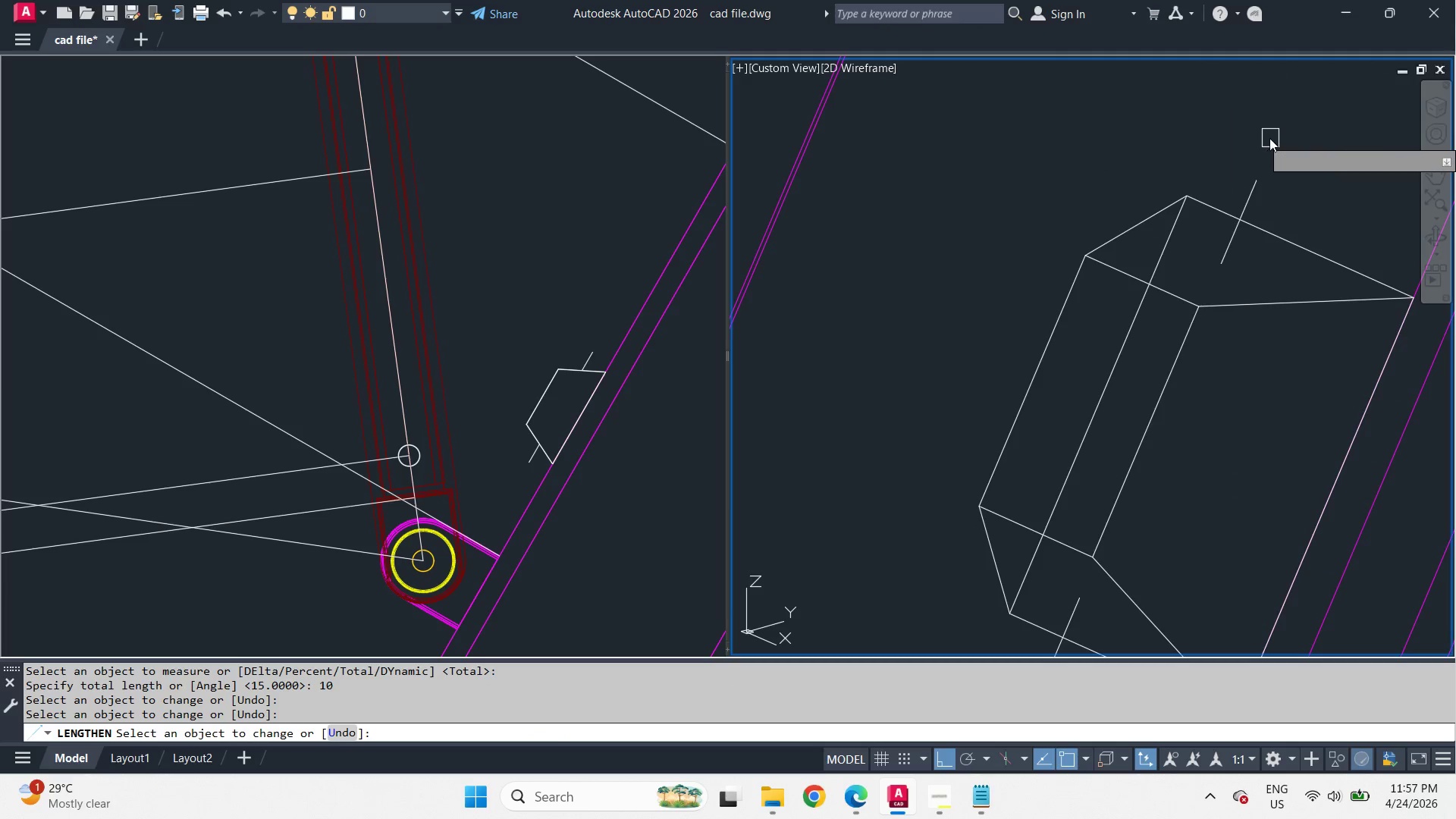 
key(Space)
 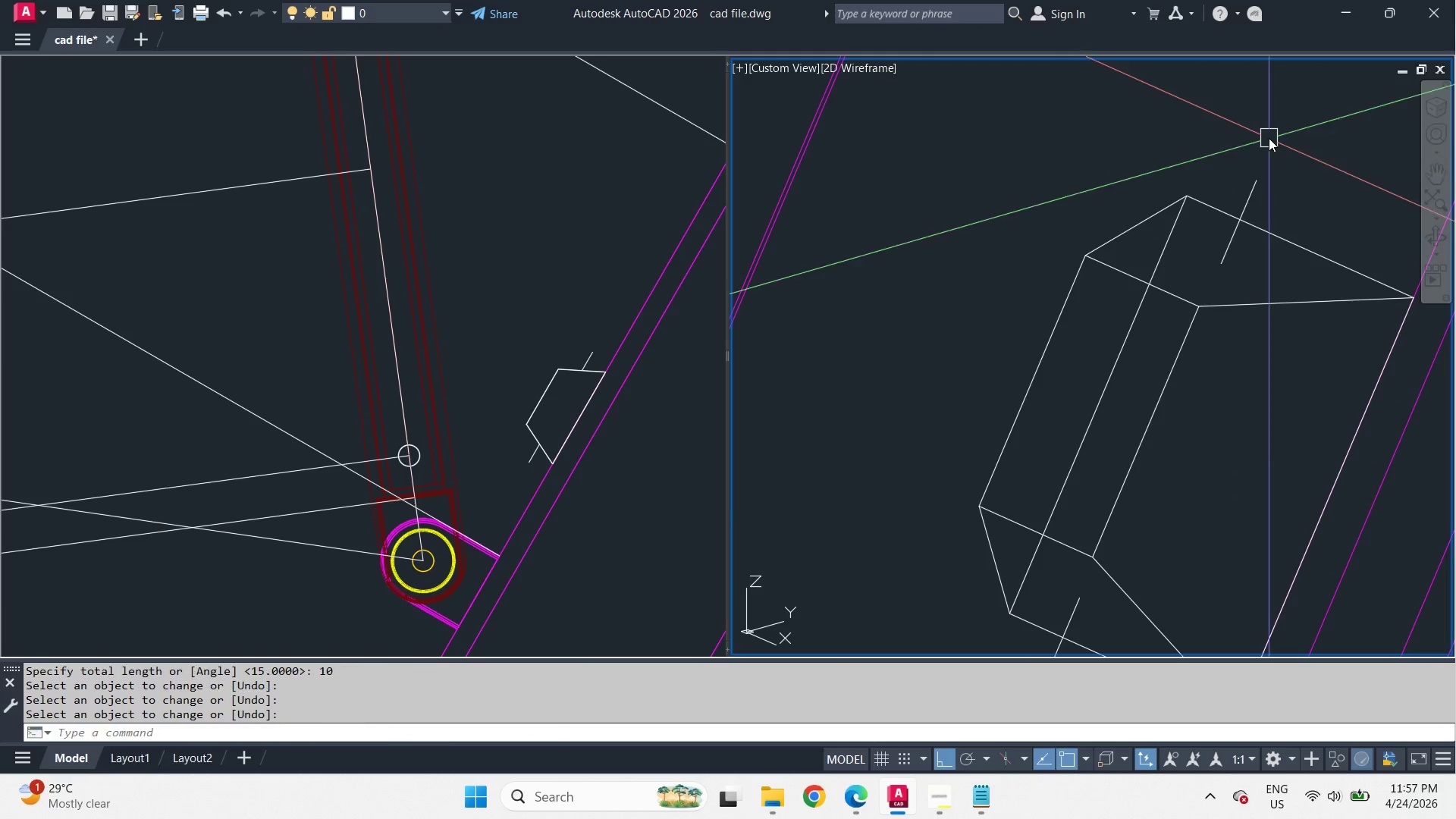 
scroll: coordinate [1269, 138], scroll_direction: down, amount: 1.0
 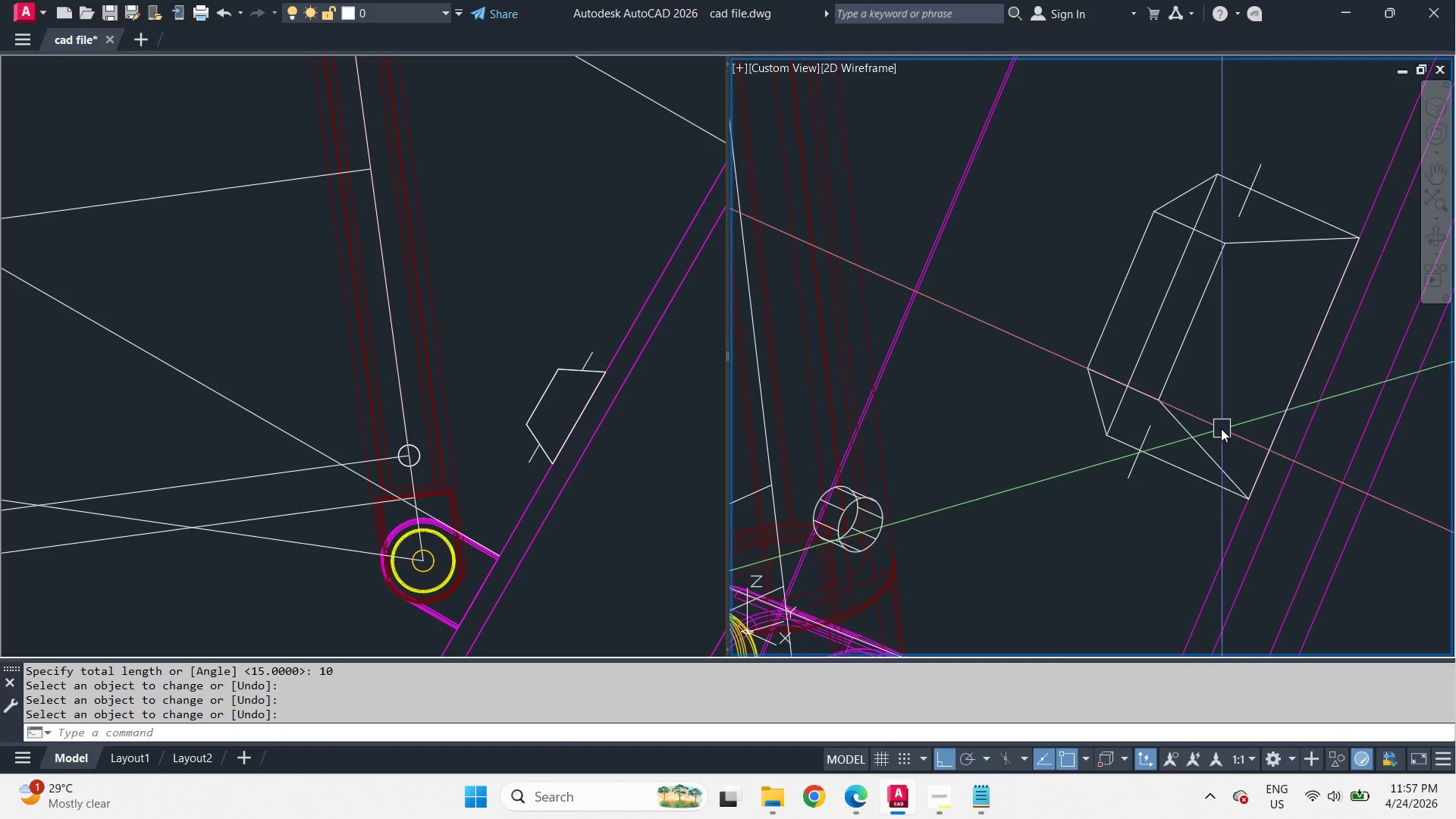 
scroll: coordinate [1183, 447], scroll_direction: up, amount: 1.0
 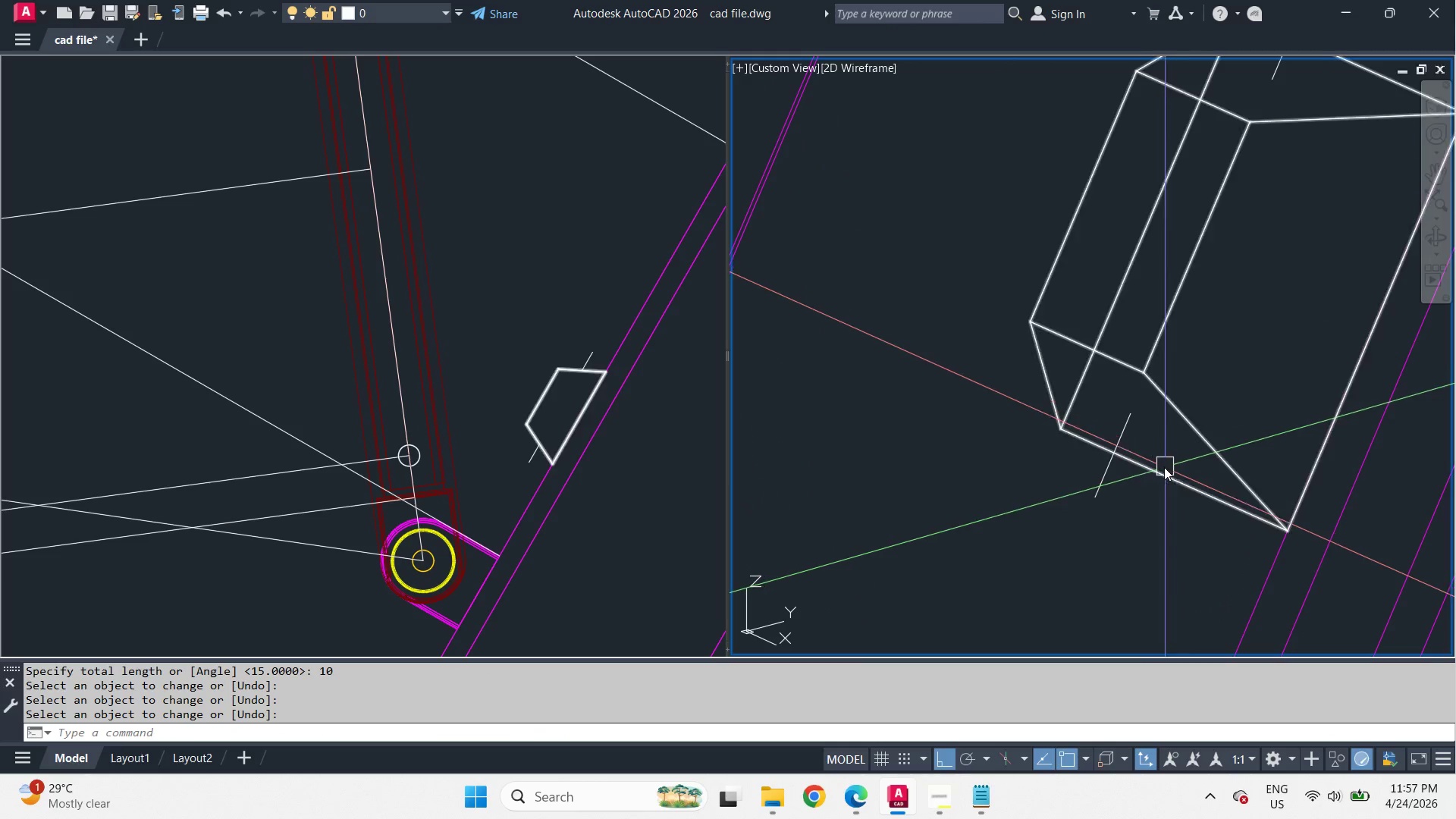 
type(c d 10 )
 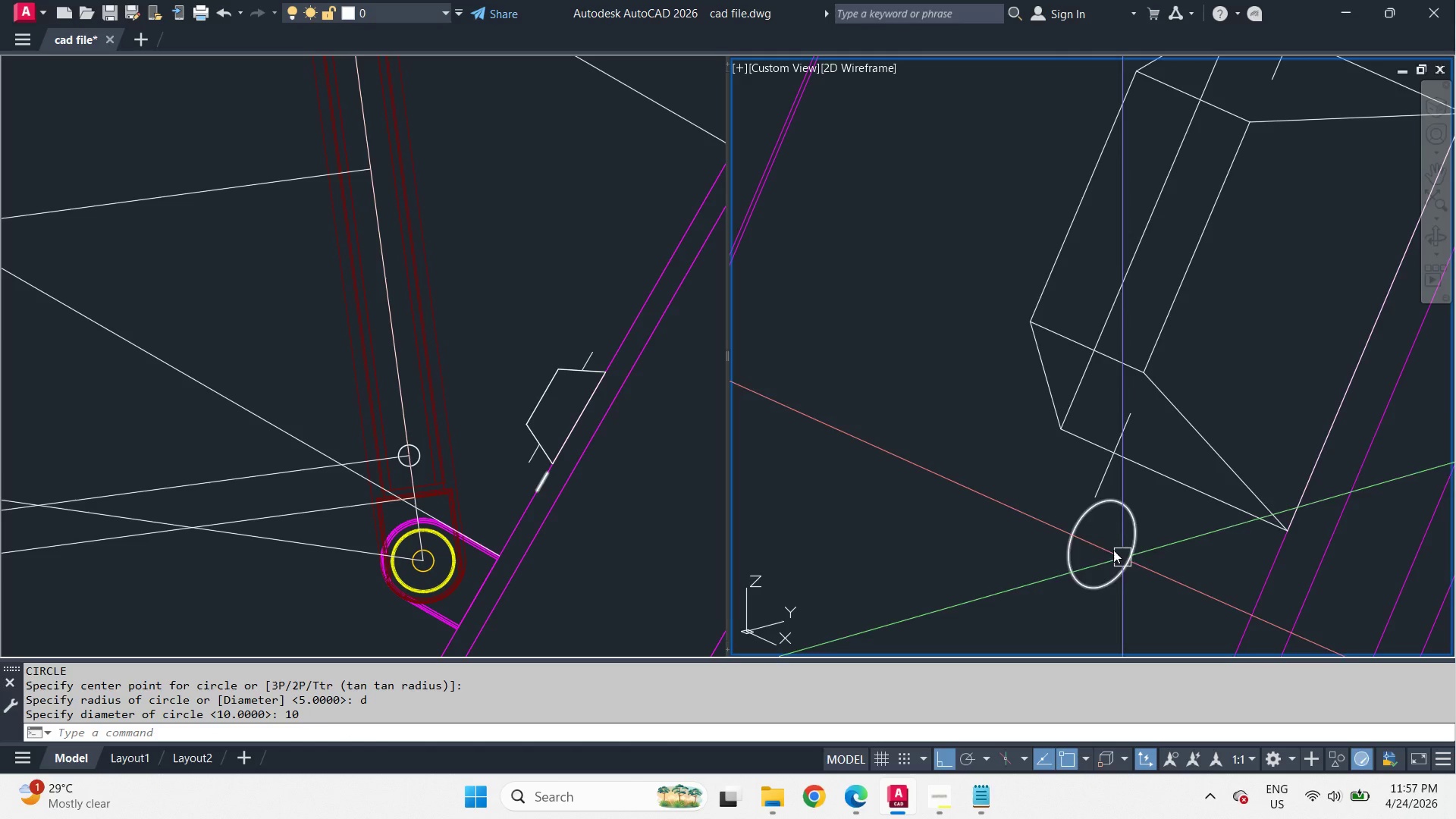 
left_click_drag(start_coordinate=[1102, 544], to_coordinate=[1125, 559])
 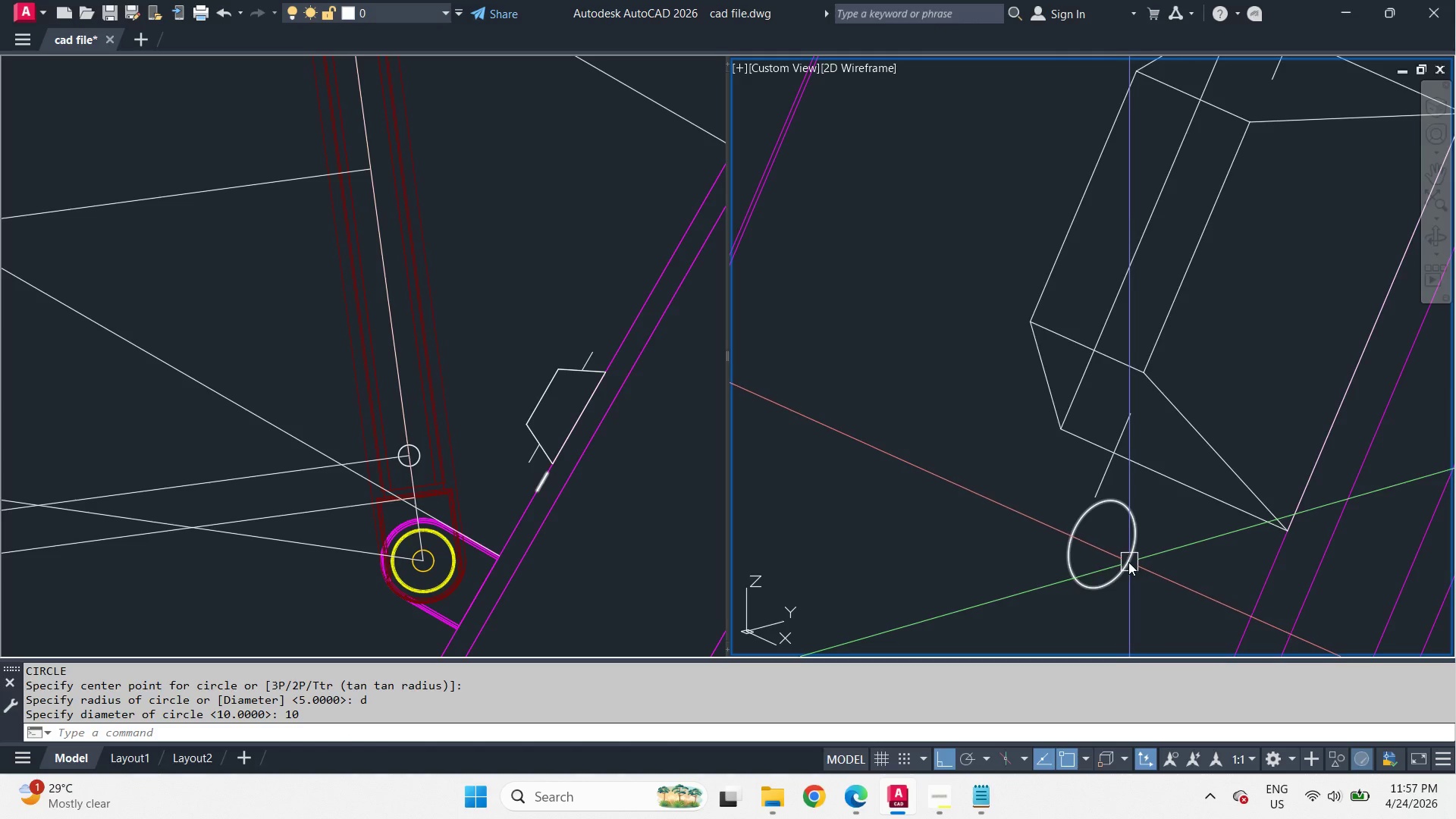 
key(Space)
 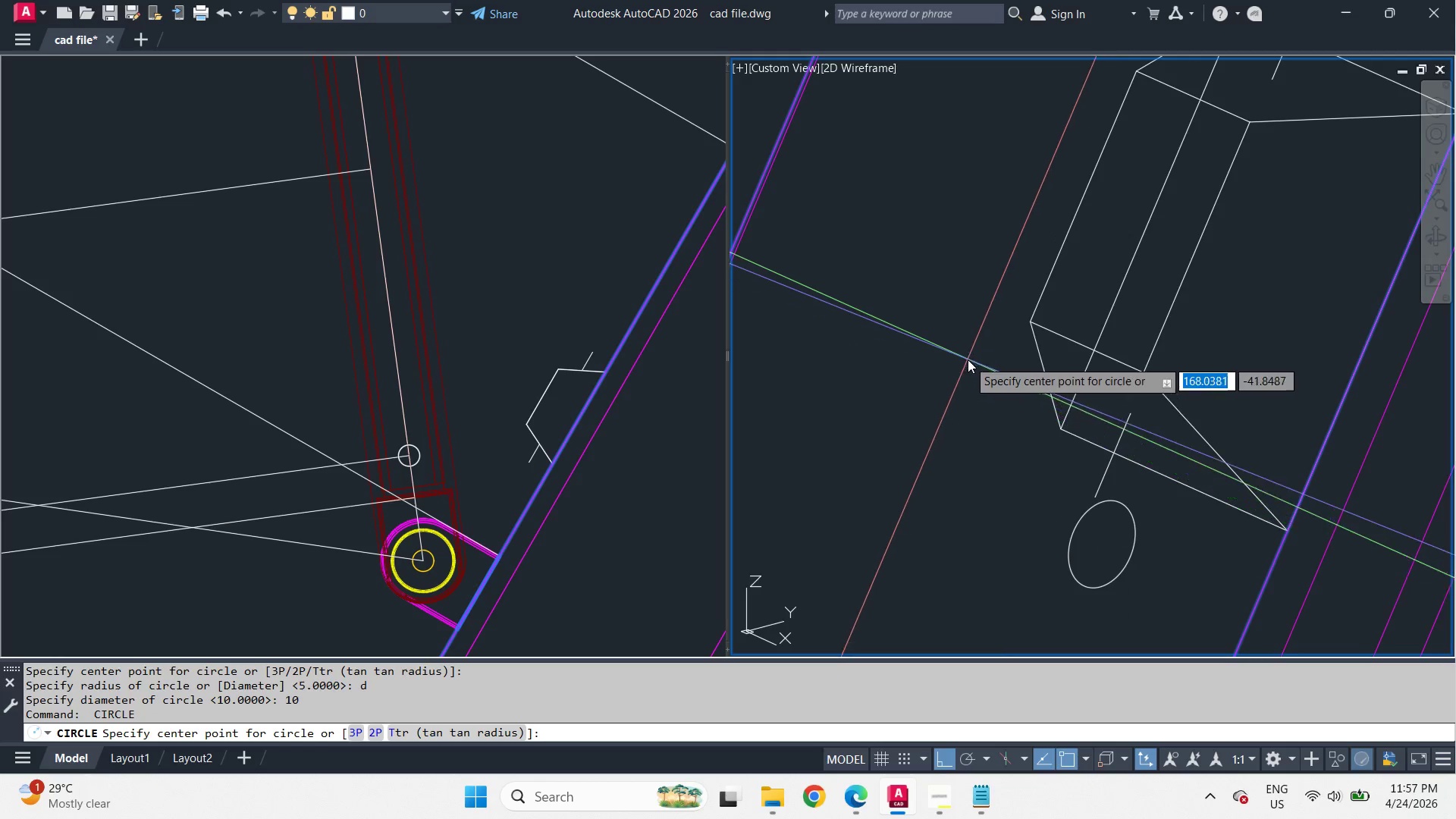 
left_click([968, 359])
 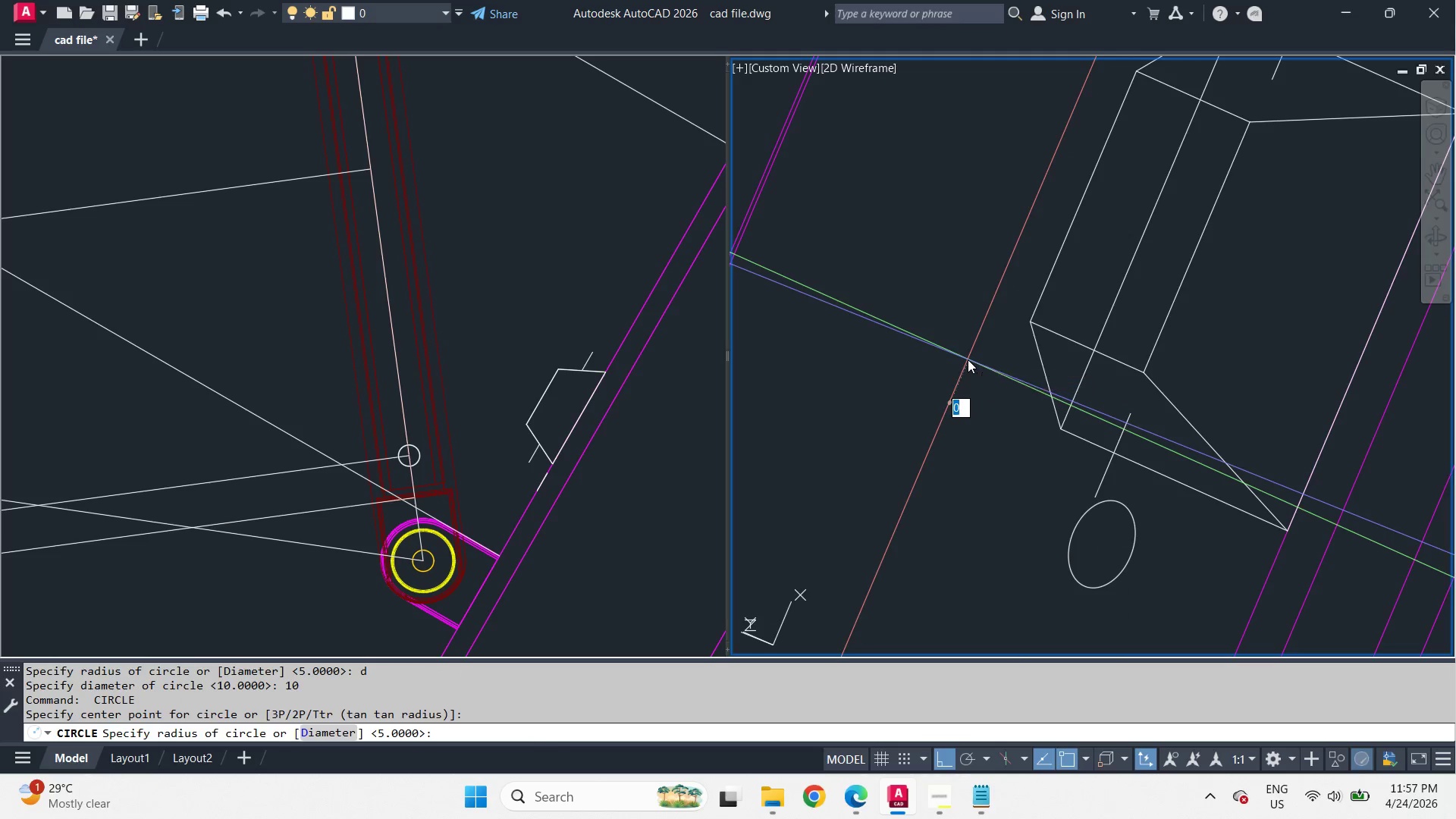 
type( swe )
 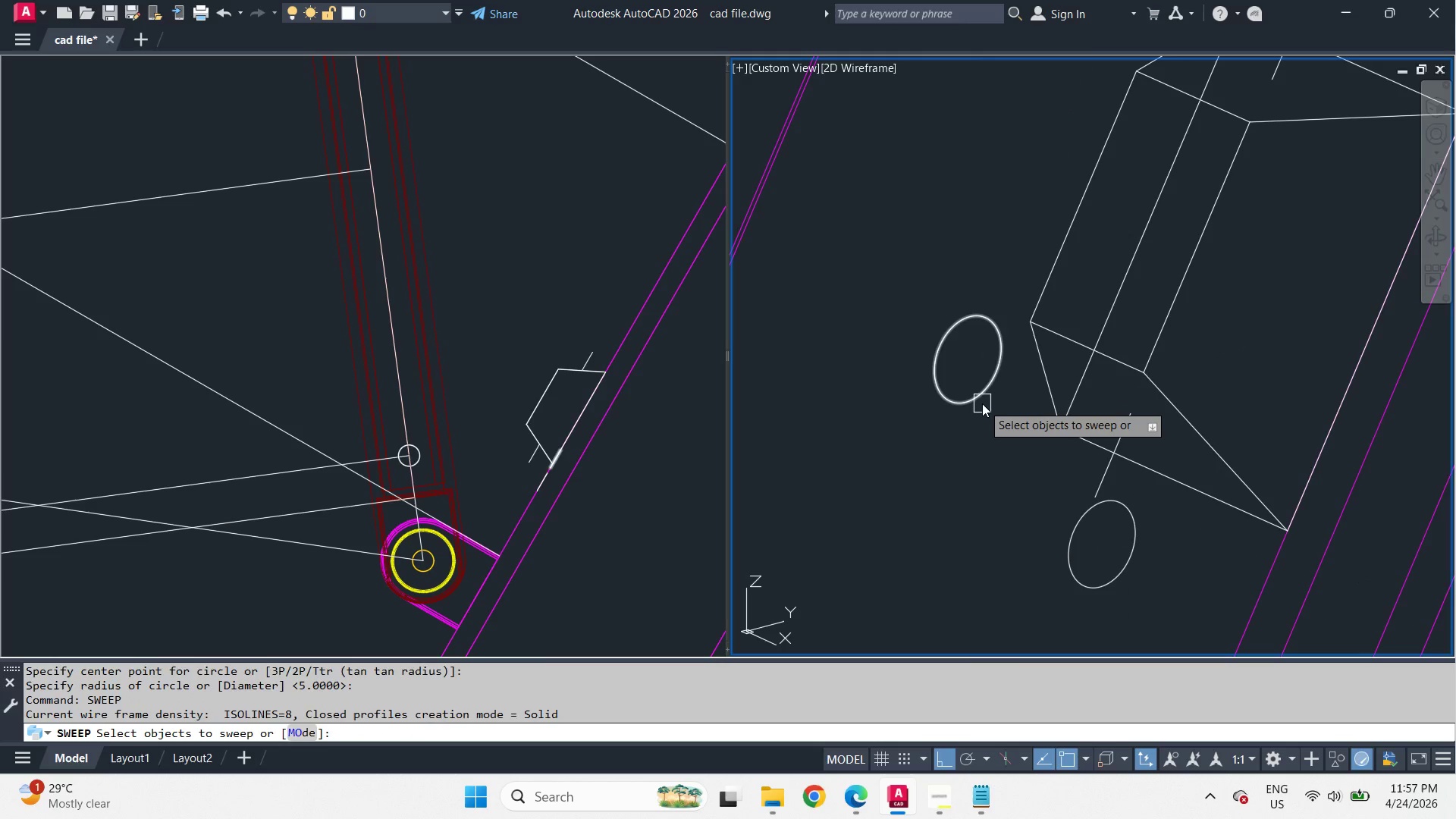 
left_click([982, 403])
 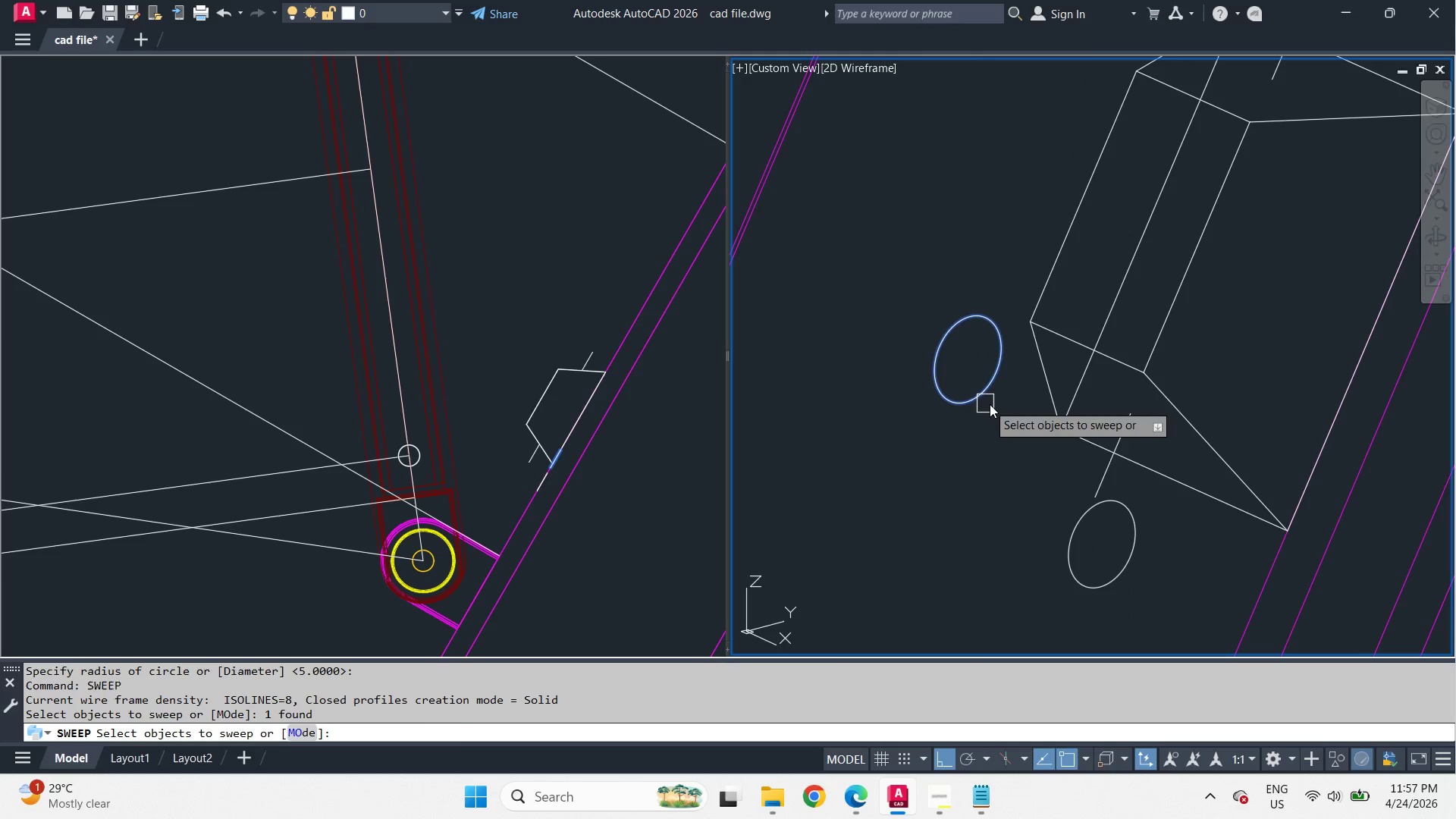 
key(Space)
 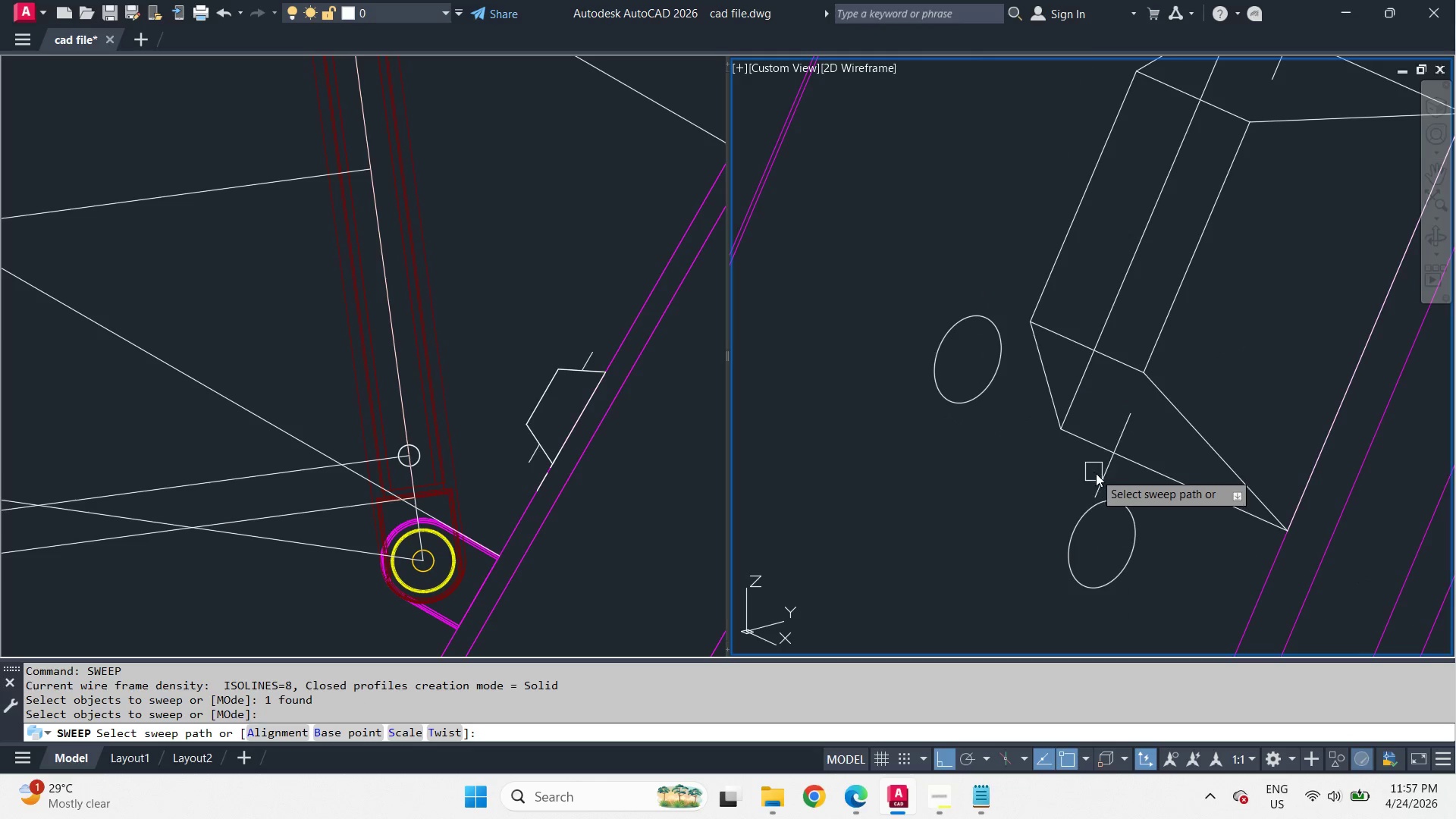 
left_click([1097, 473])
 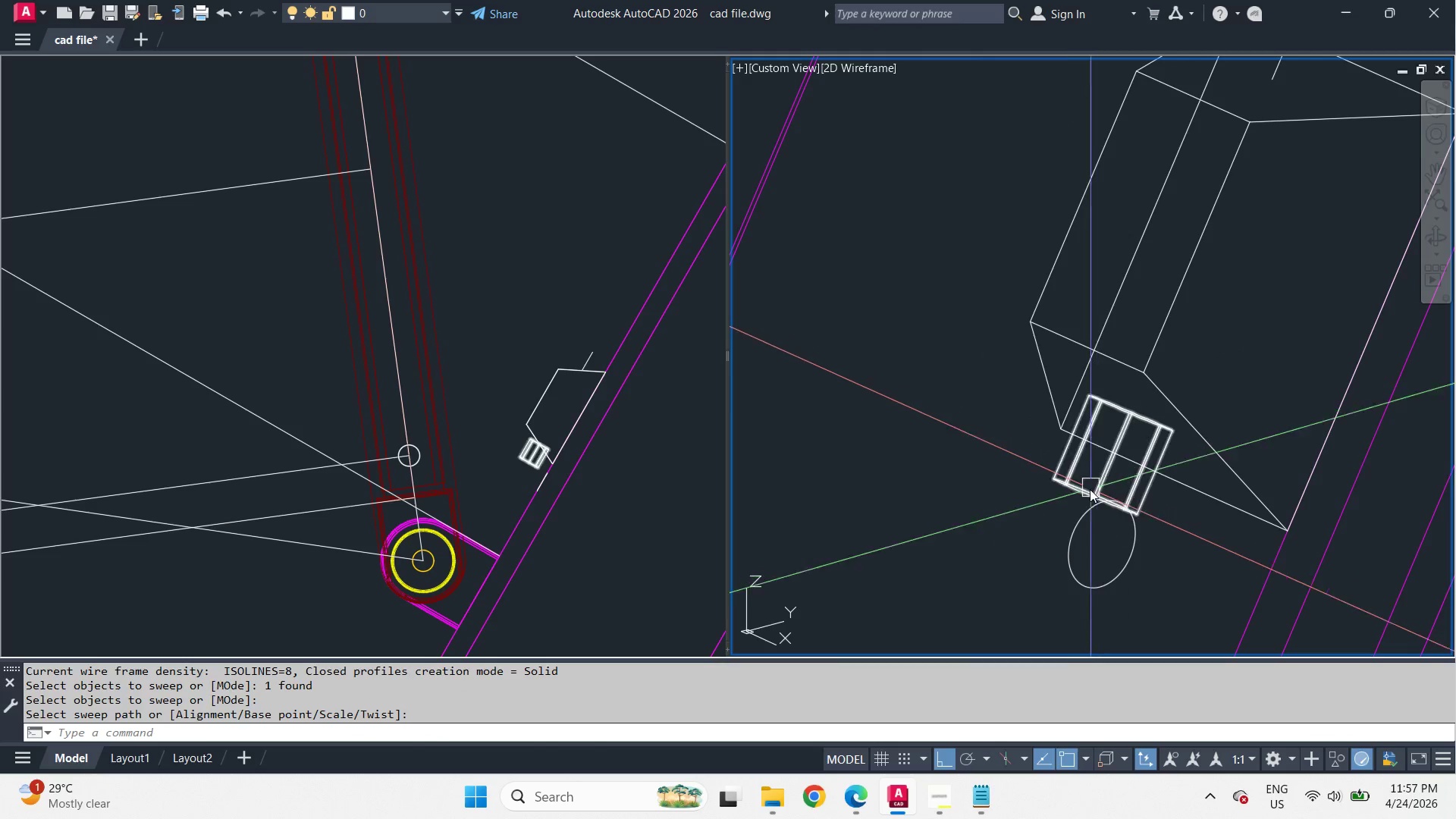 
key(Space)
 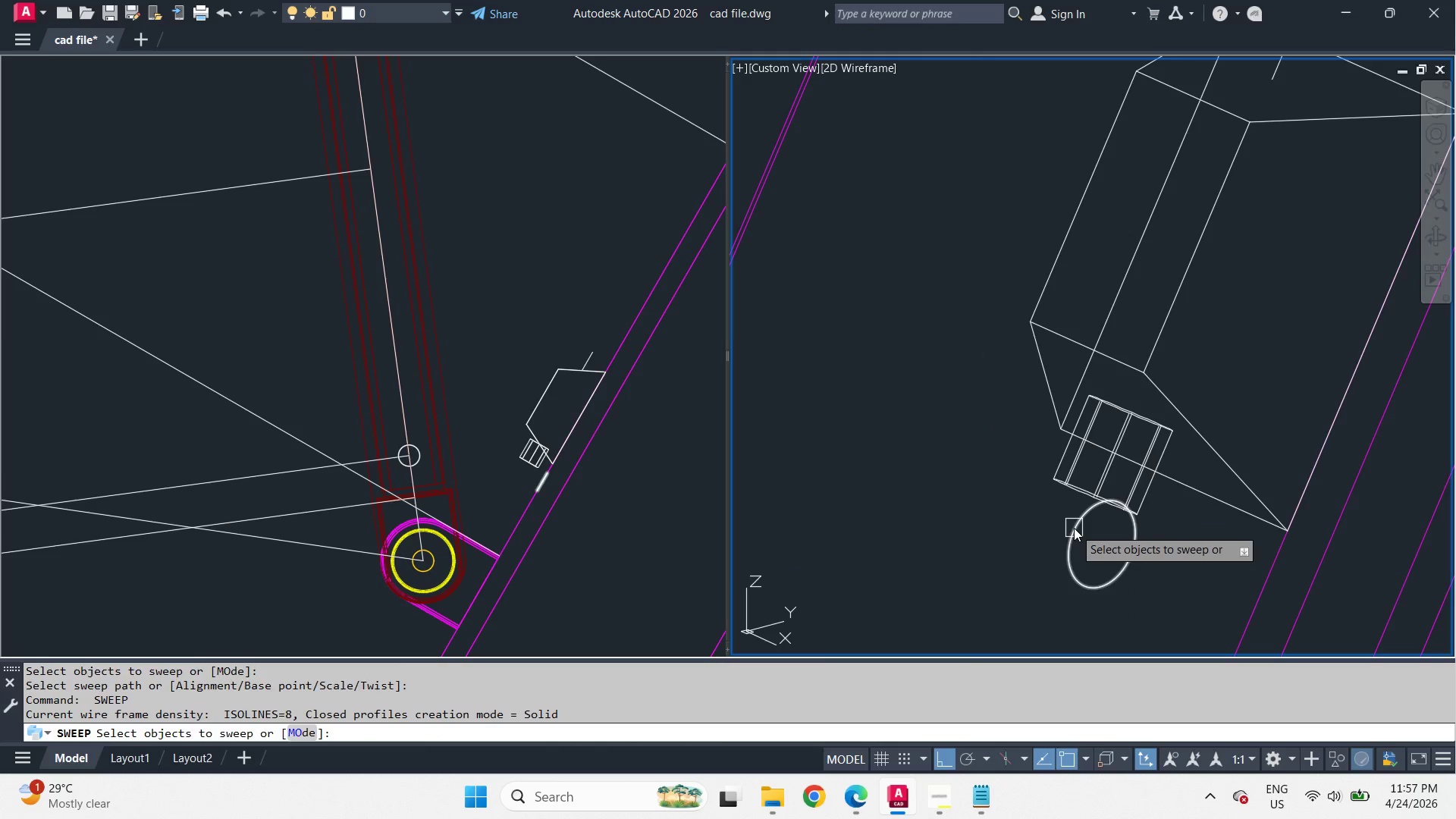 
left_click([1074, 528])
 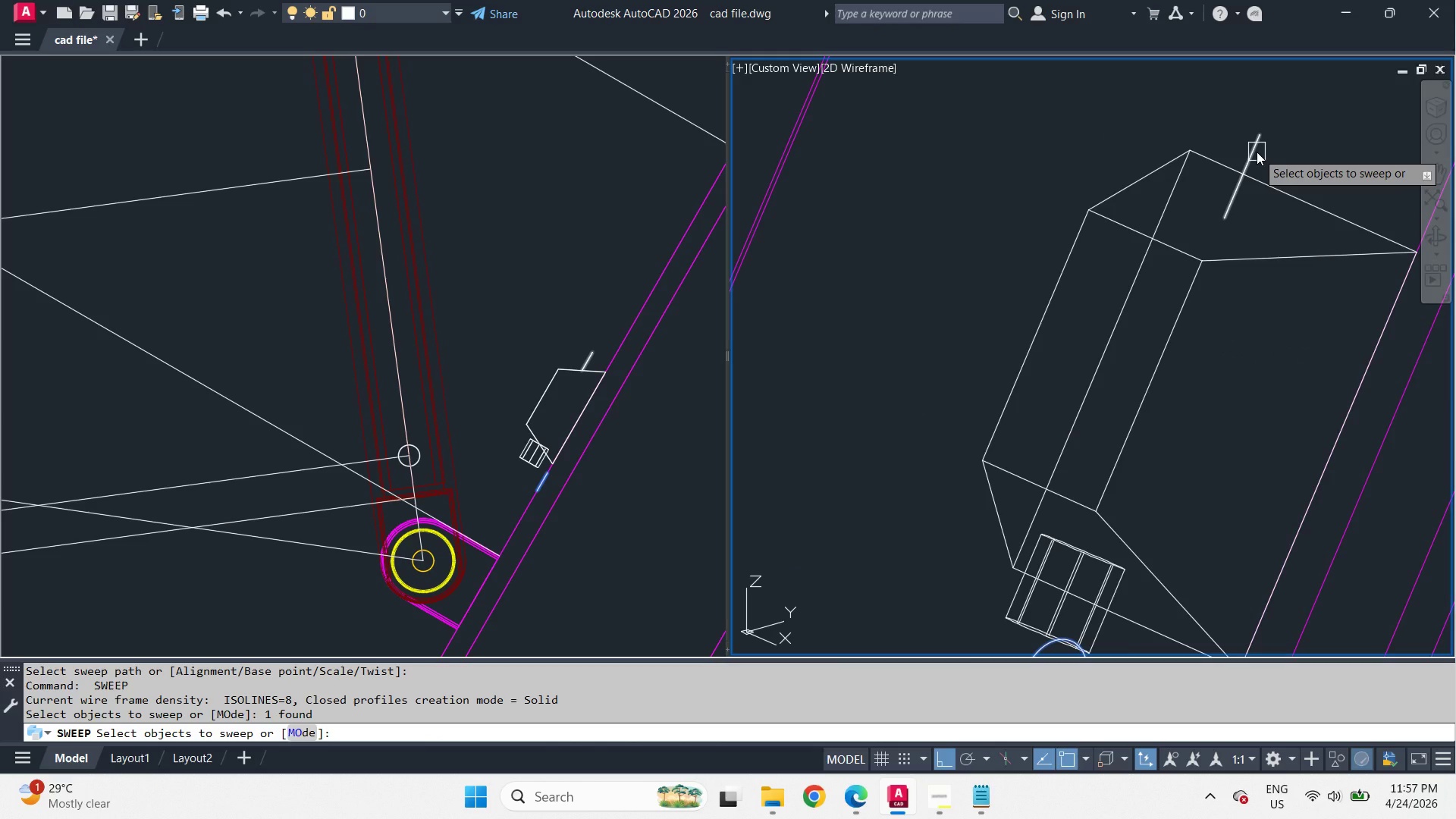 
key(Space)
 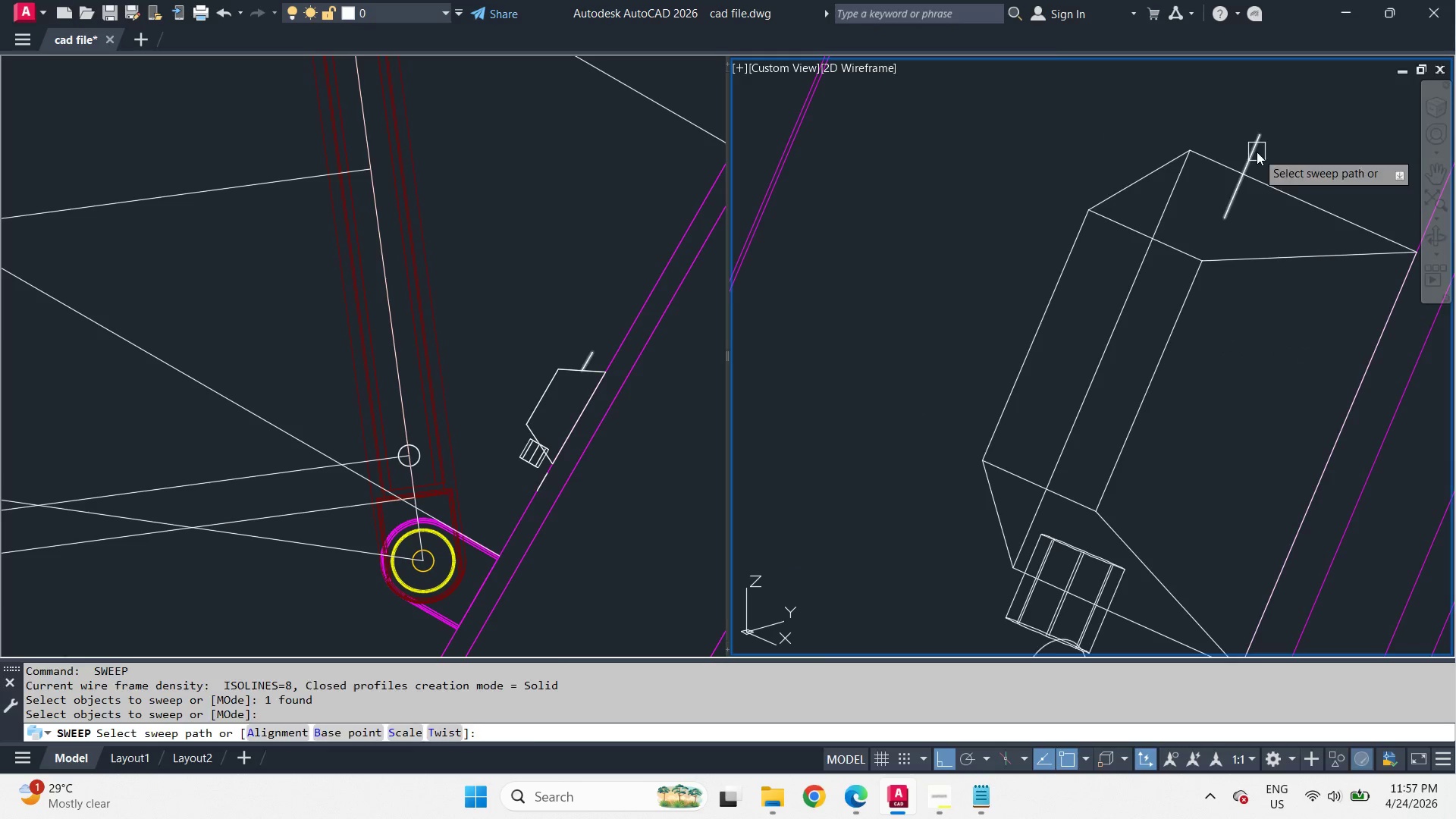 
left_click([1257, 152])
 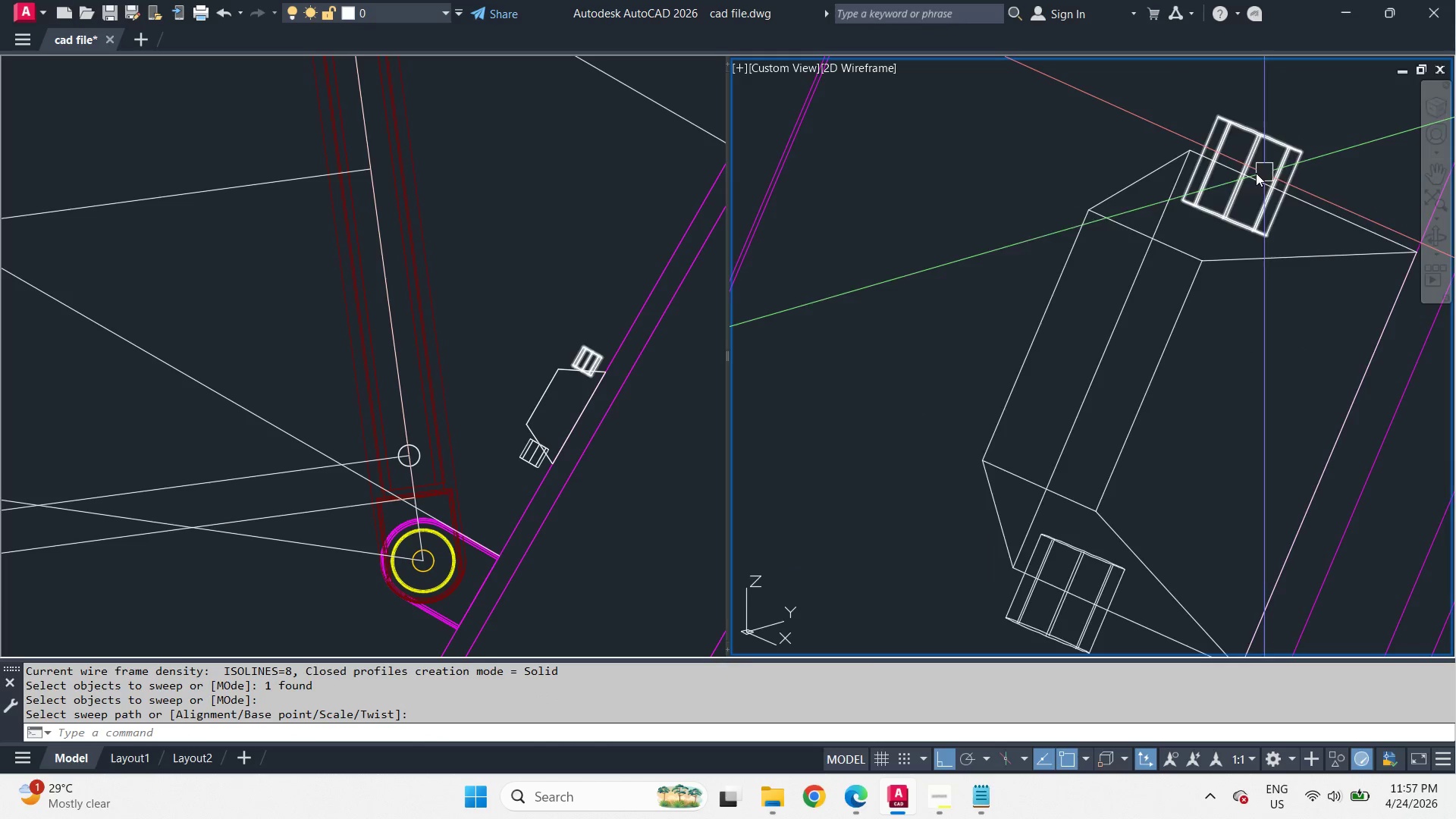 
key(Shift+ShiftLeft)
 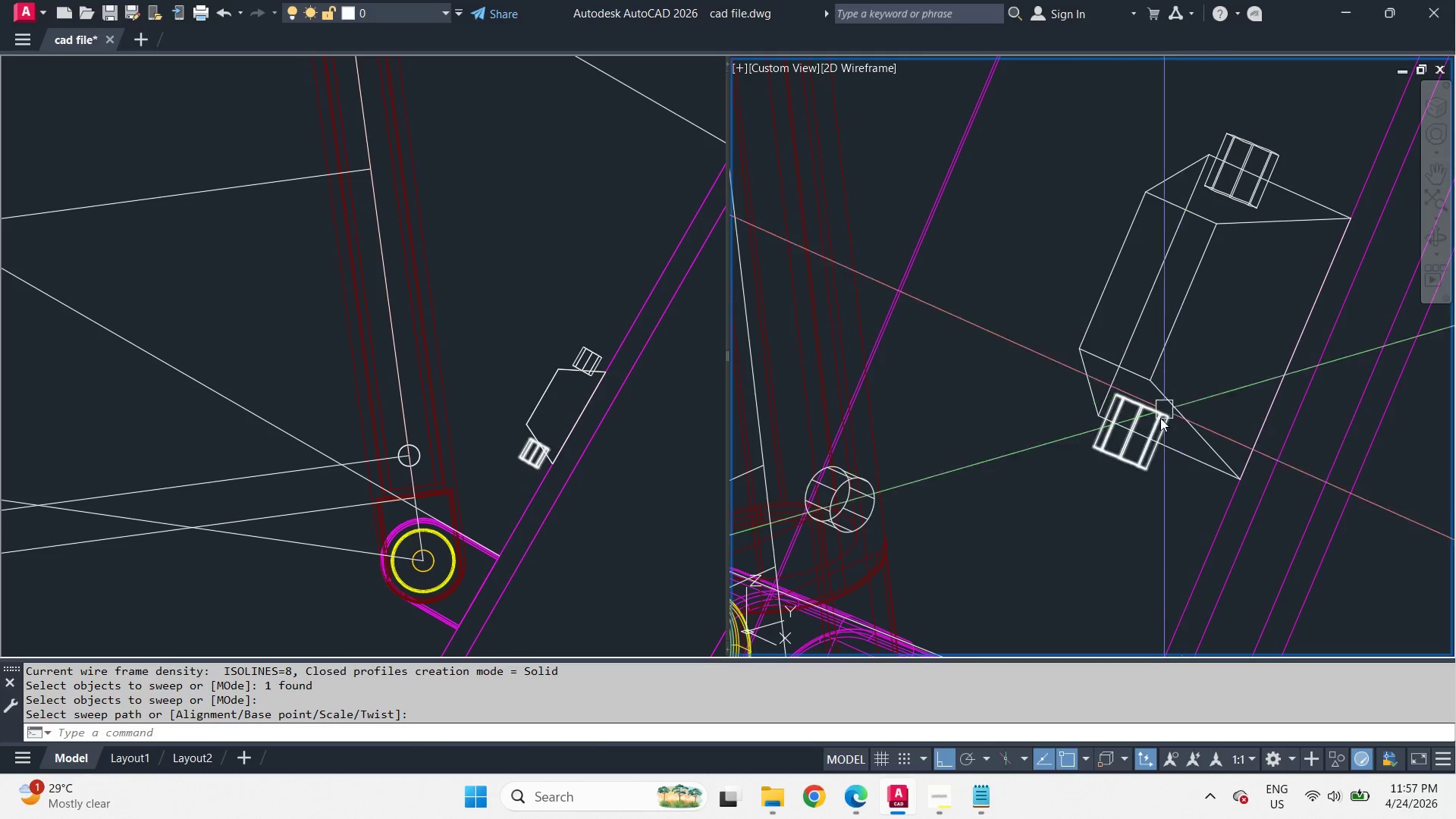 
scroll: coordinate [1241, 162], scroll_direction: down, amount: 1.0
 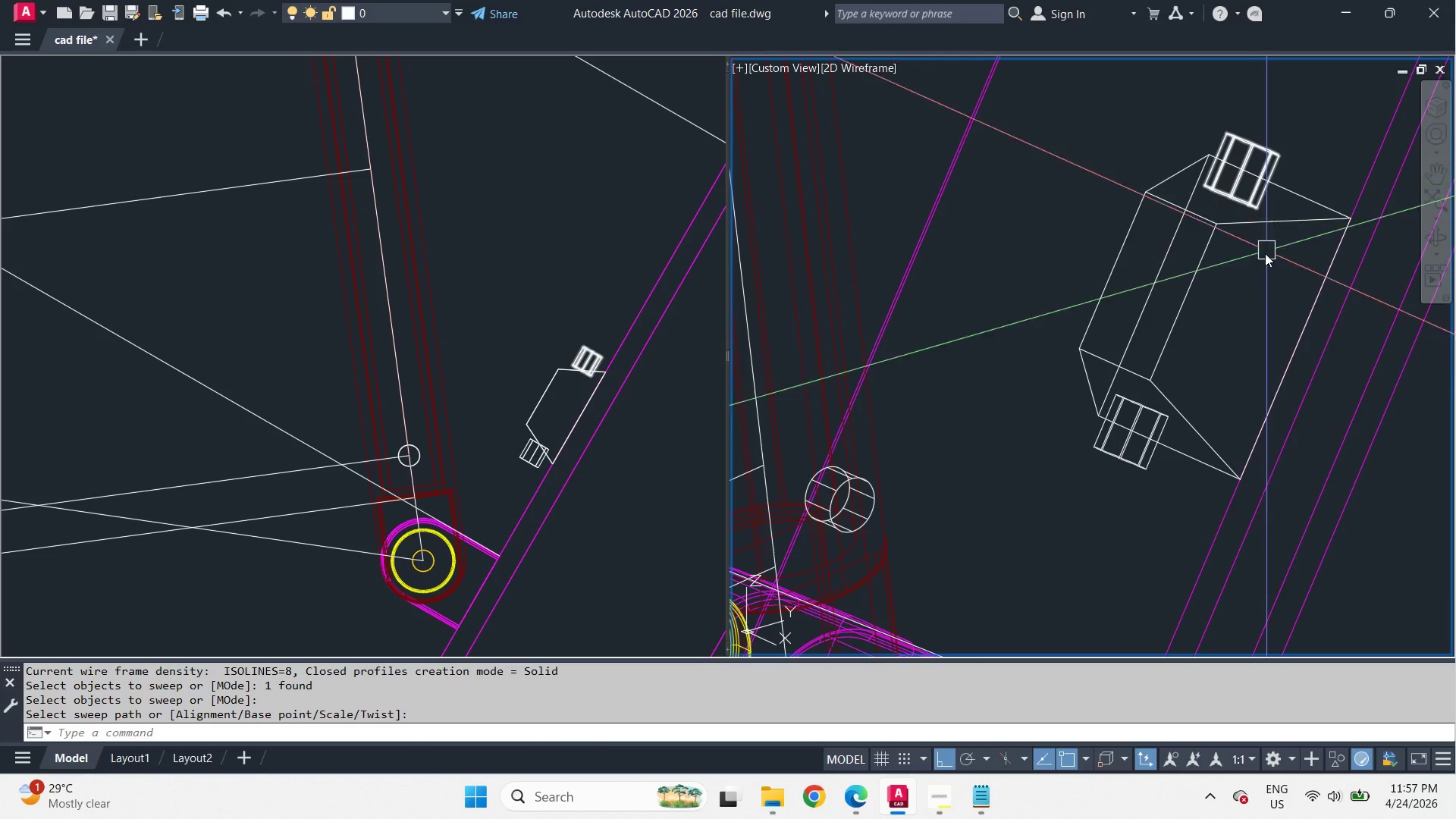 
hold_key(key=ShiftLeft, duration=1.45)
 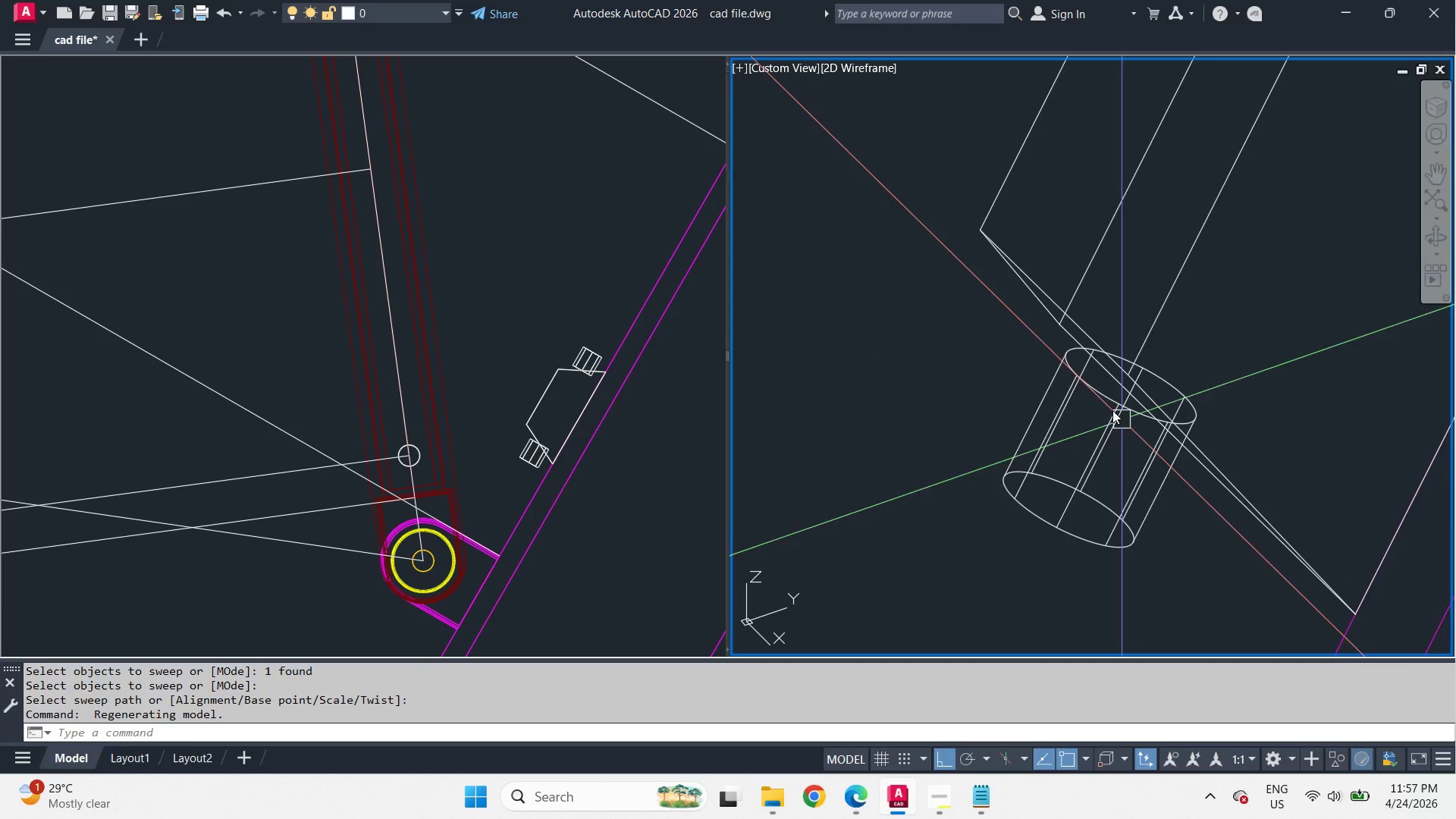 
scroll: coordinate [1151, 422], scroll_direction: up, amount: 2.0
 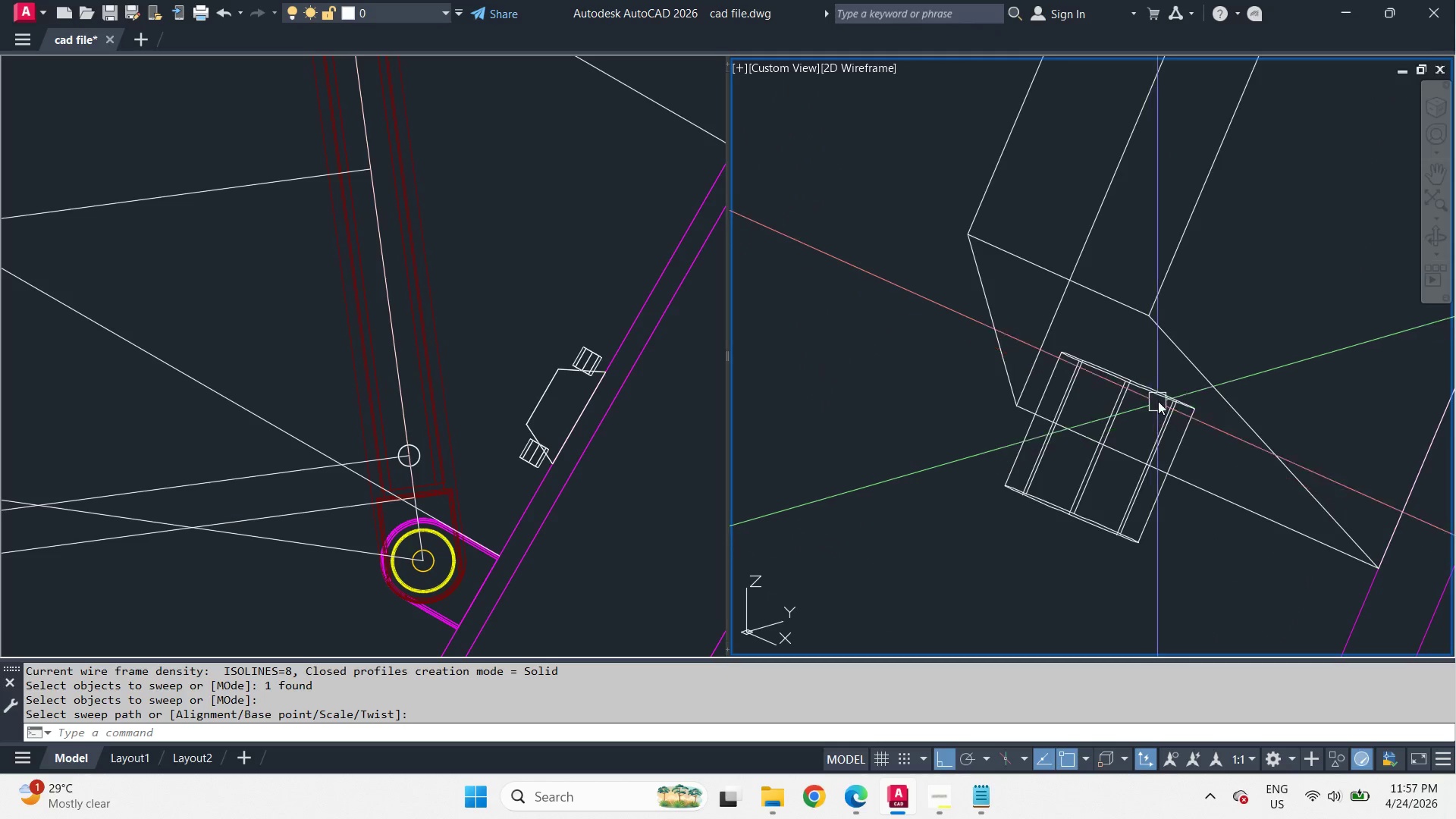 
hold_key(key=ControlLeft, duration=0.59)
 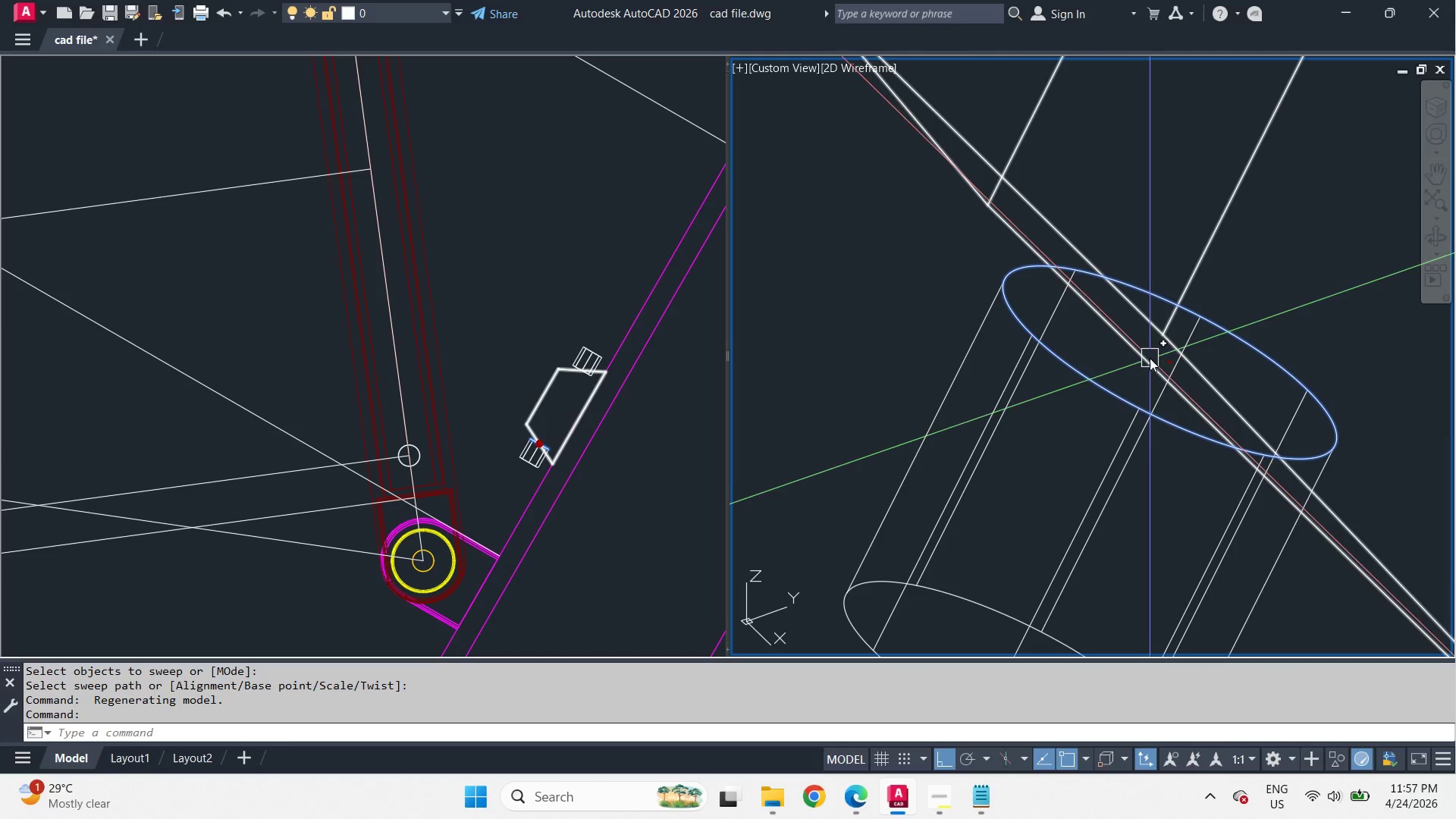 
scroll: coordinate [1105, 399], scroll_direction: up, amount: 2.0
 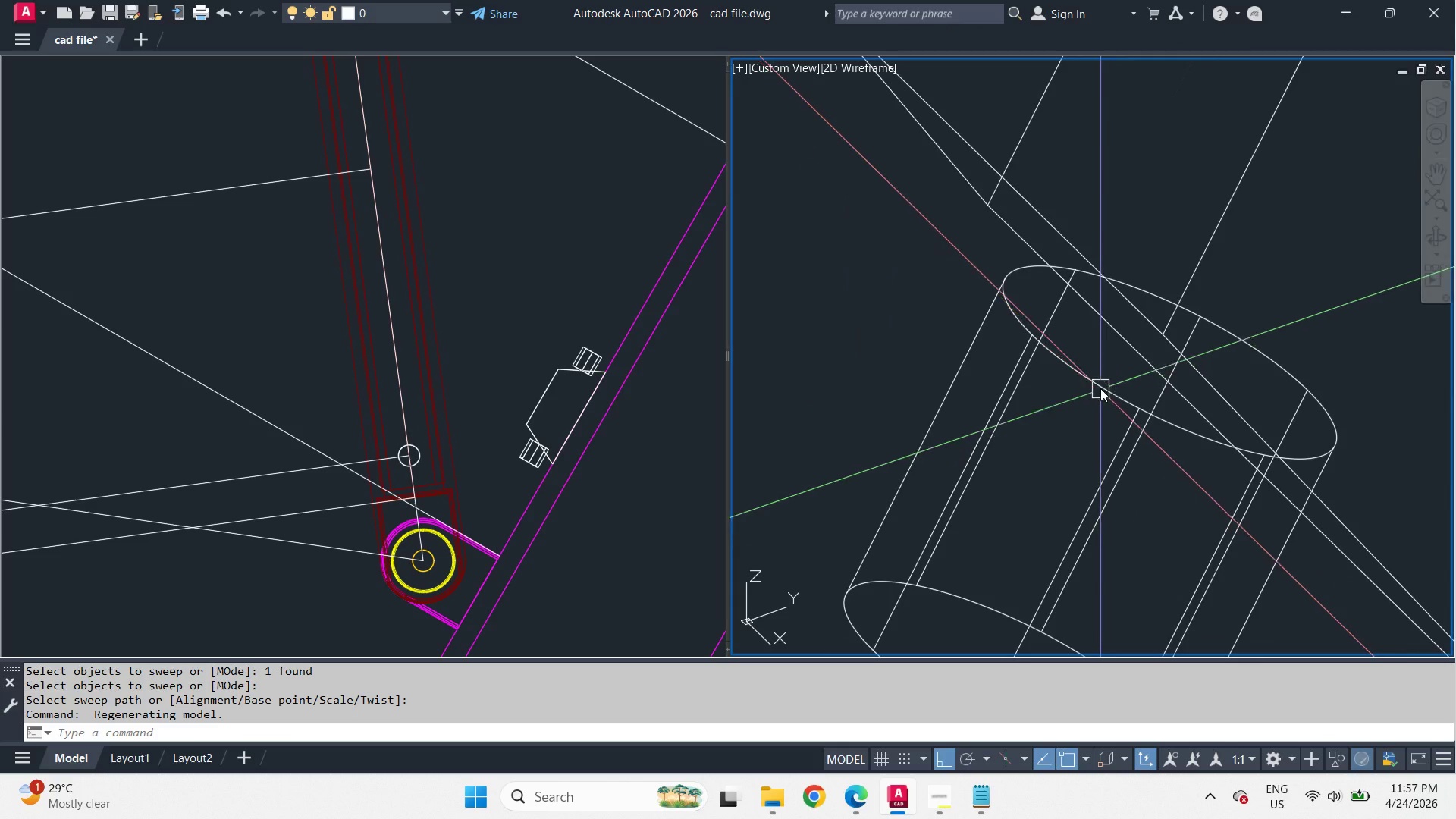 
left_click([1106, 345])
 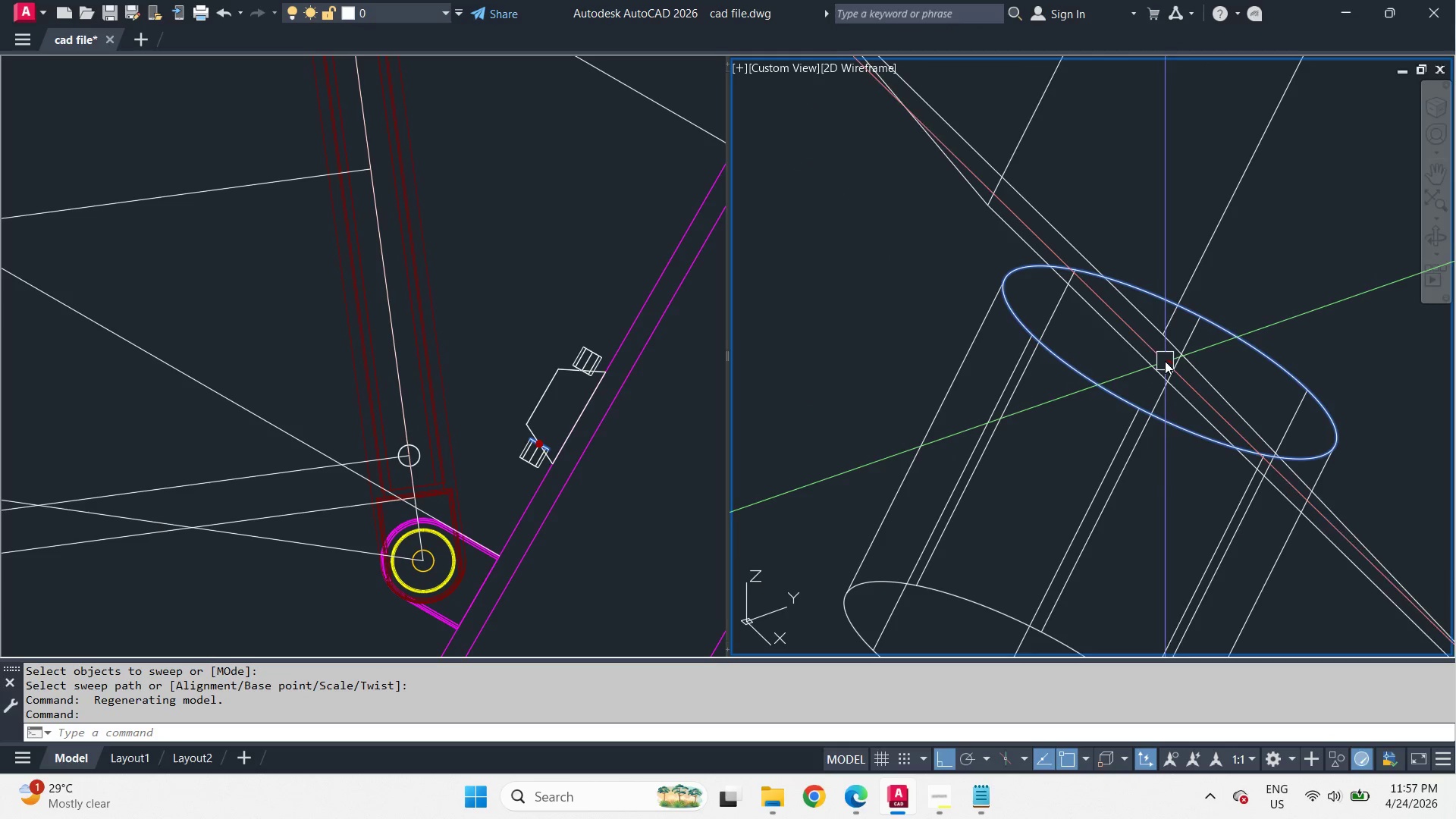 
left_click([1167, 362])
 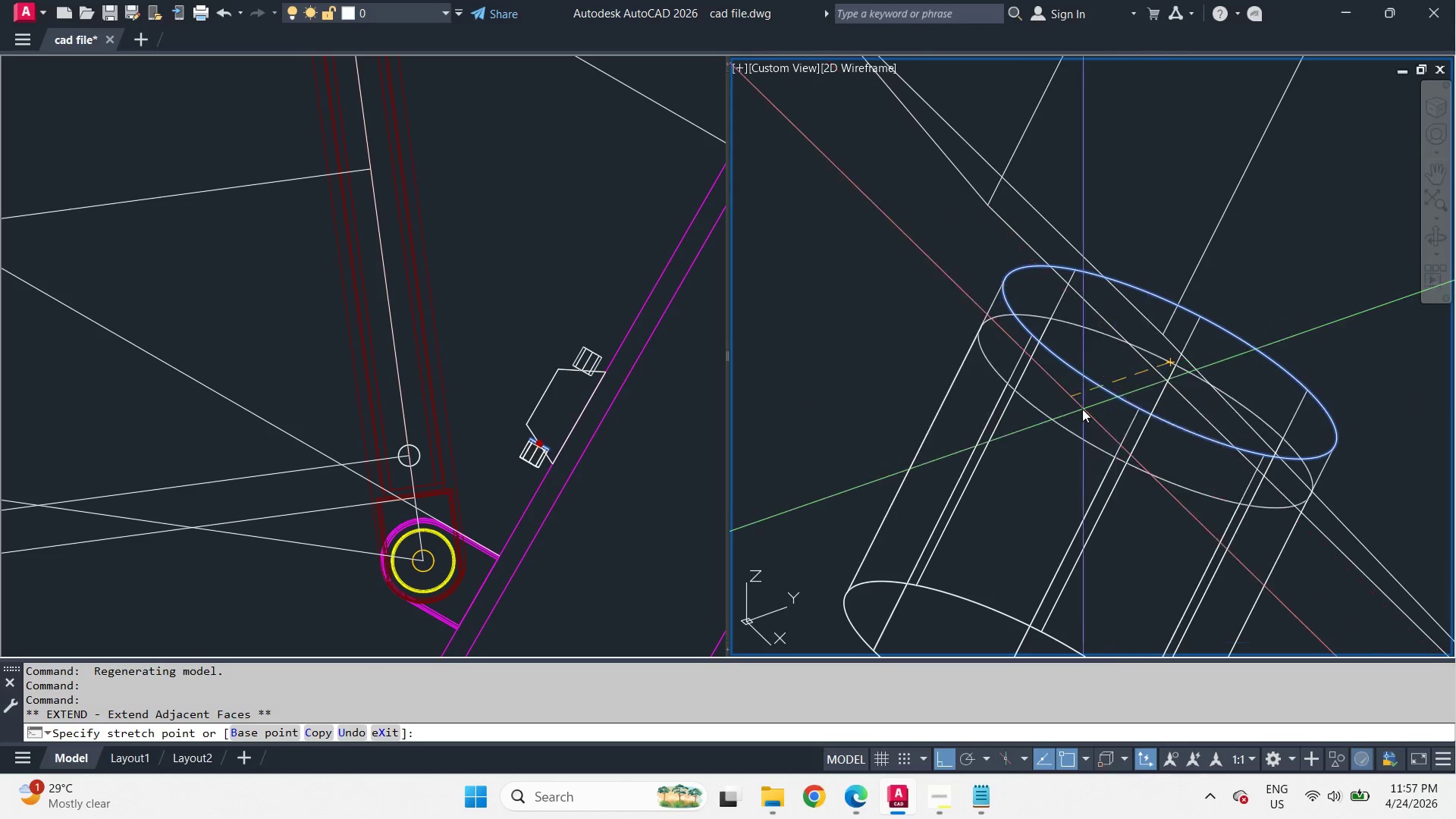 
scroll: coordinate [1081, 410], scroll_direction: down, amount: 3.0
 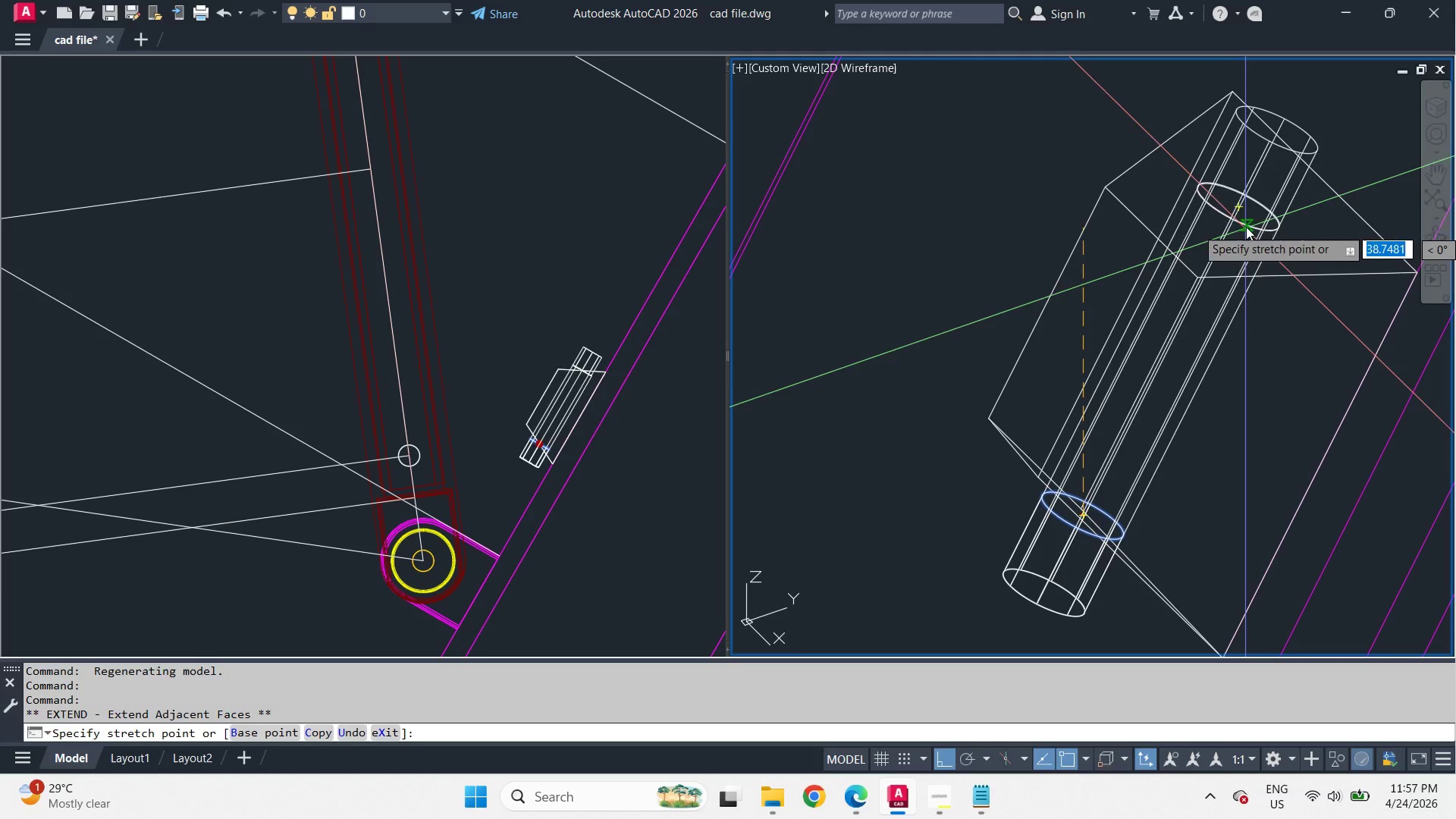 
wait(5.51)
 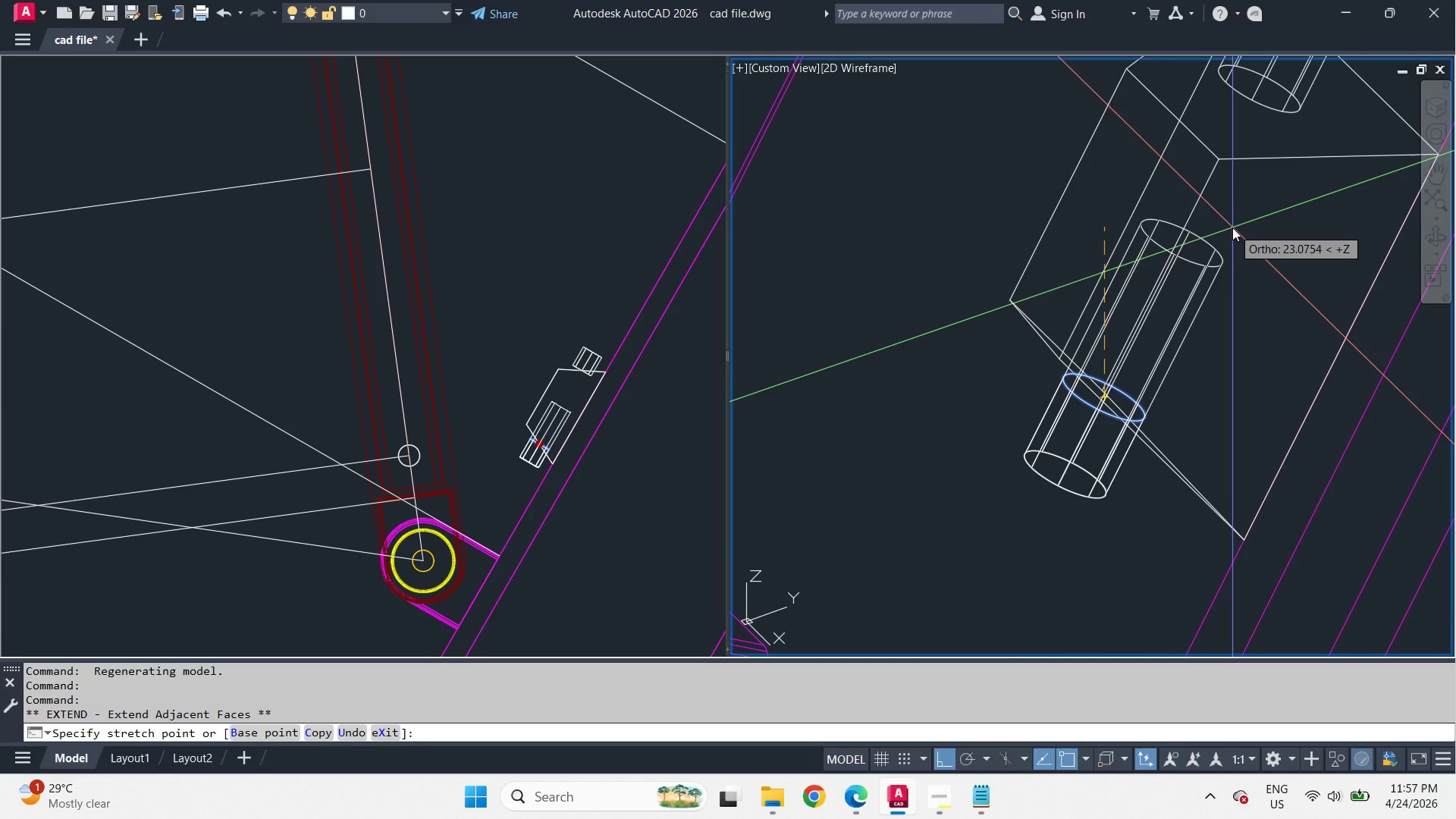 
left_click([1176, 410])
 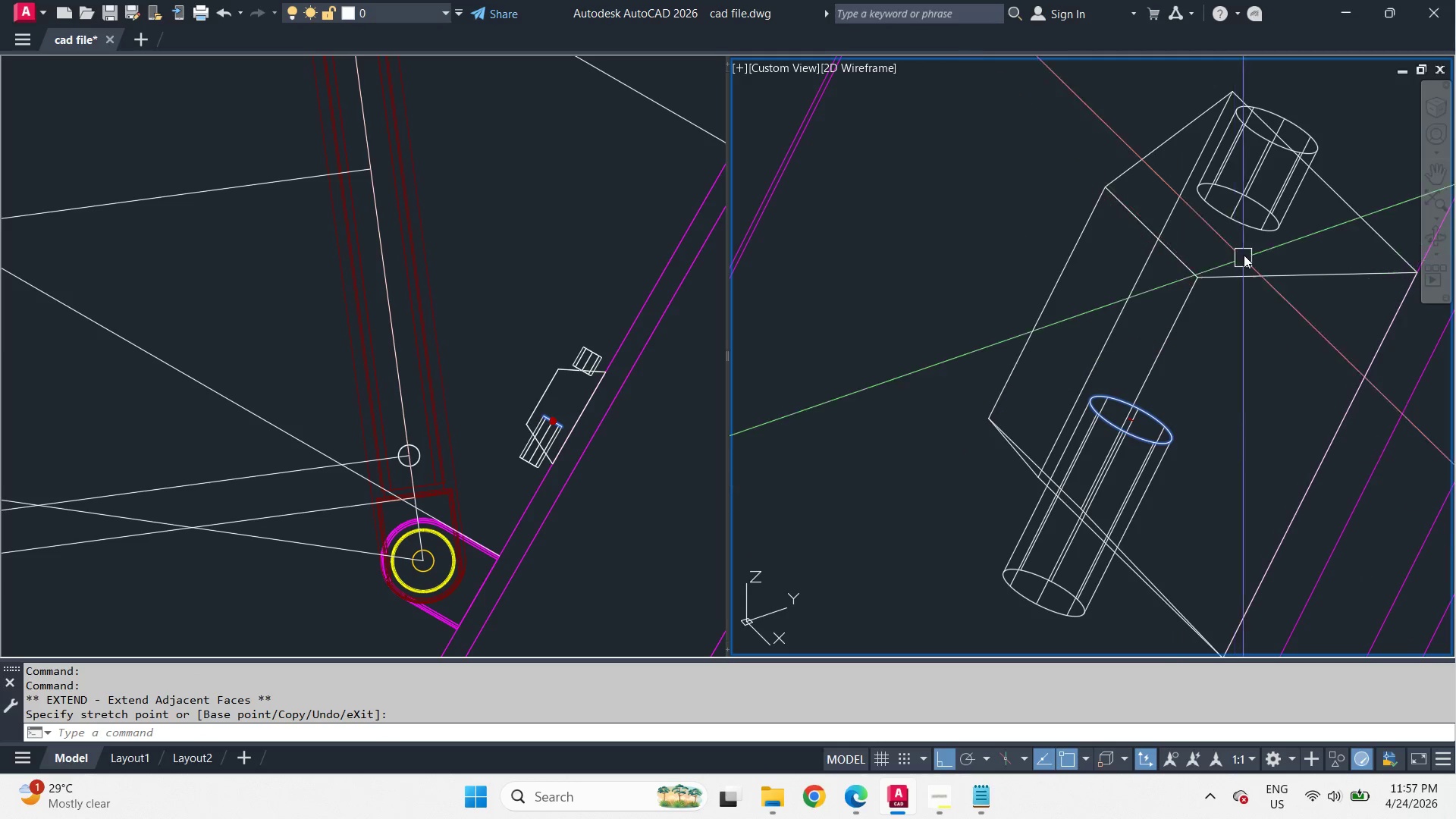 
key(Escape)
 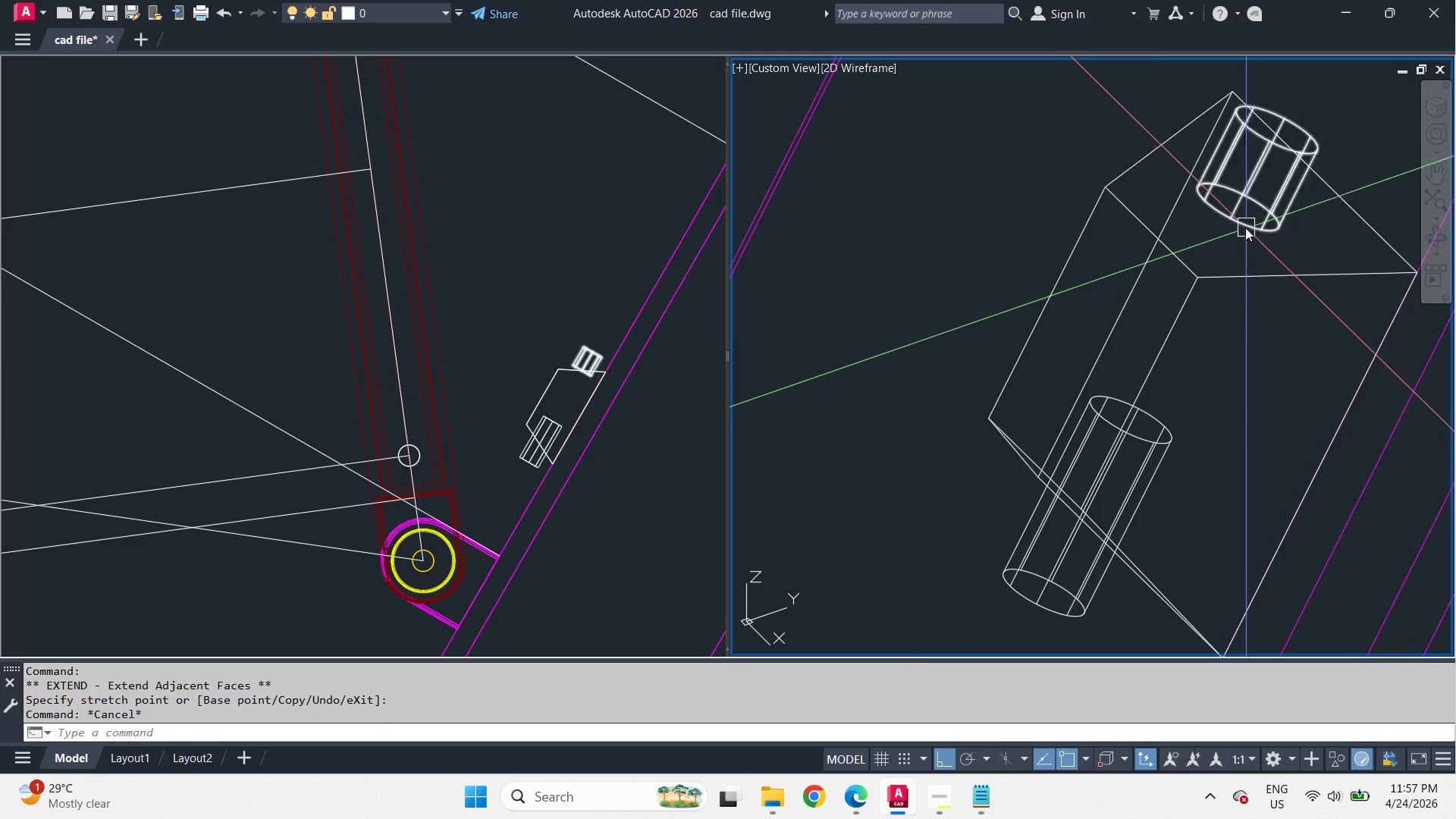 
scroll: coordinate [1245, 225], scroll_direction: up, amount: 1.0
 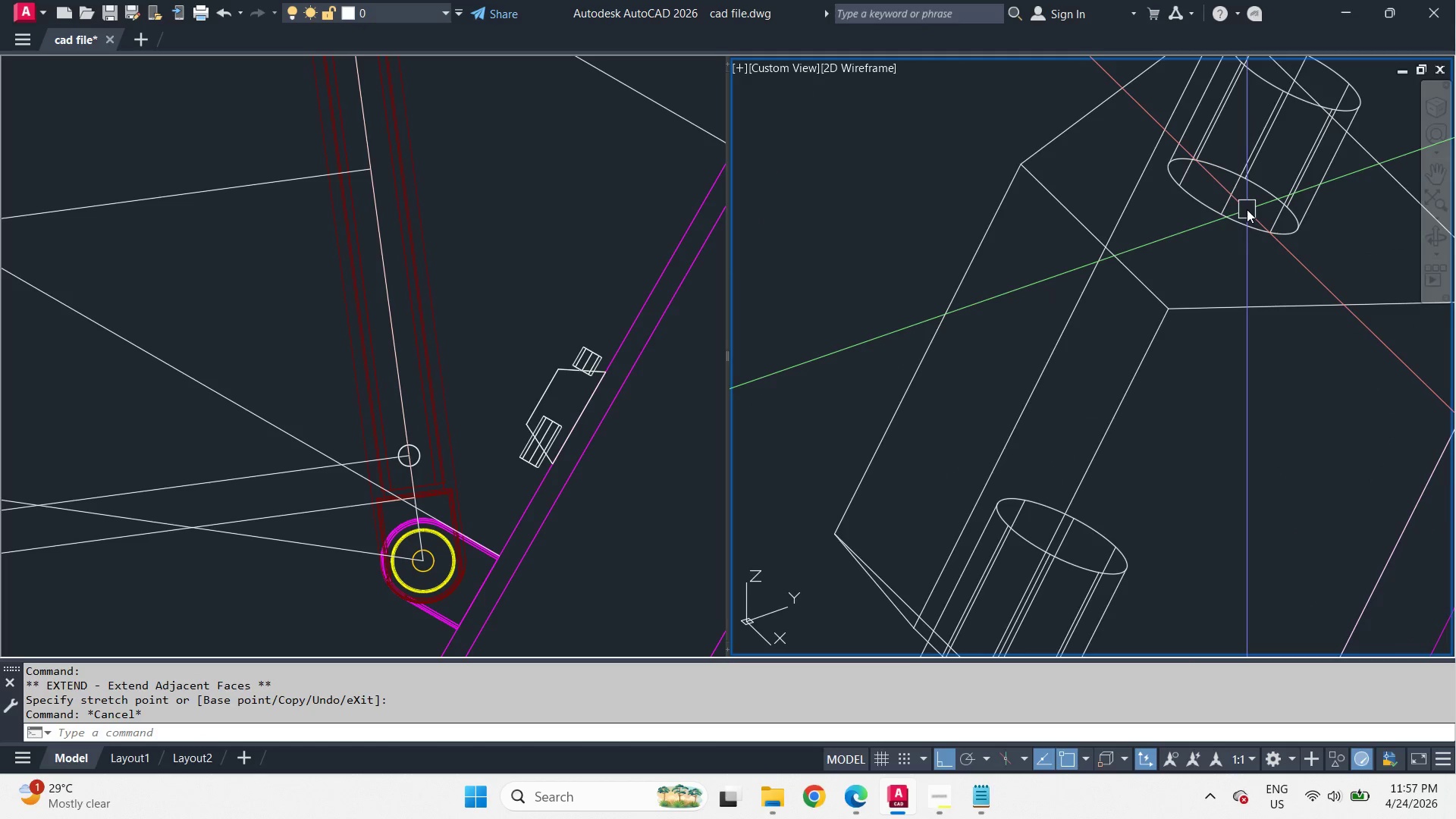 
hold_key(key=ShiftLeft, duration=1.33)
 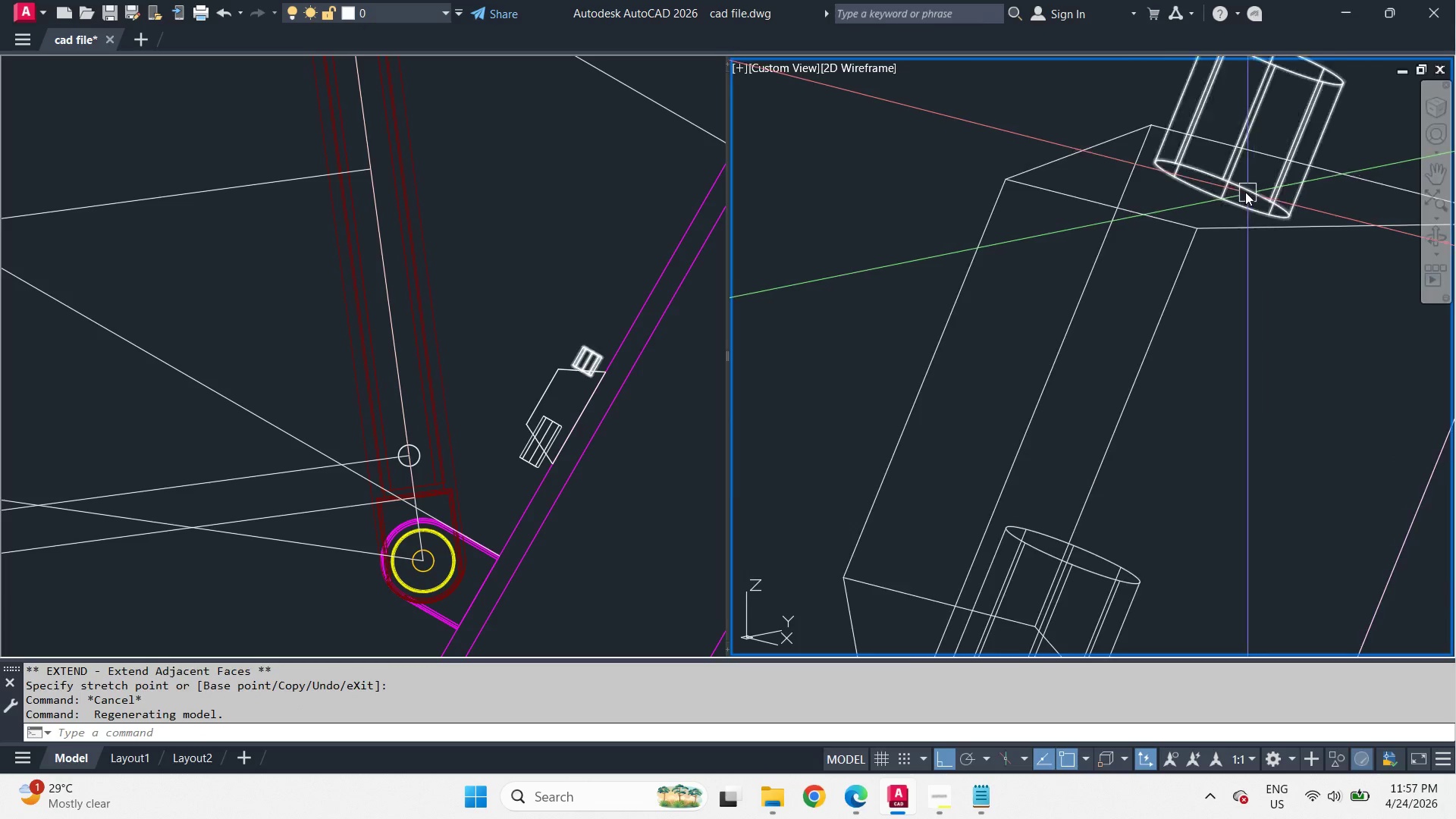 
hold_key(key=ControlLeft, duration=0.89)
 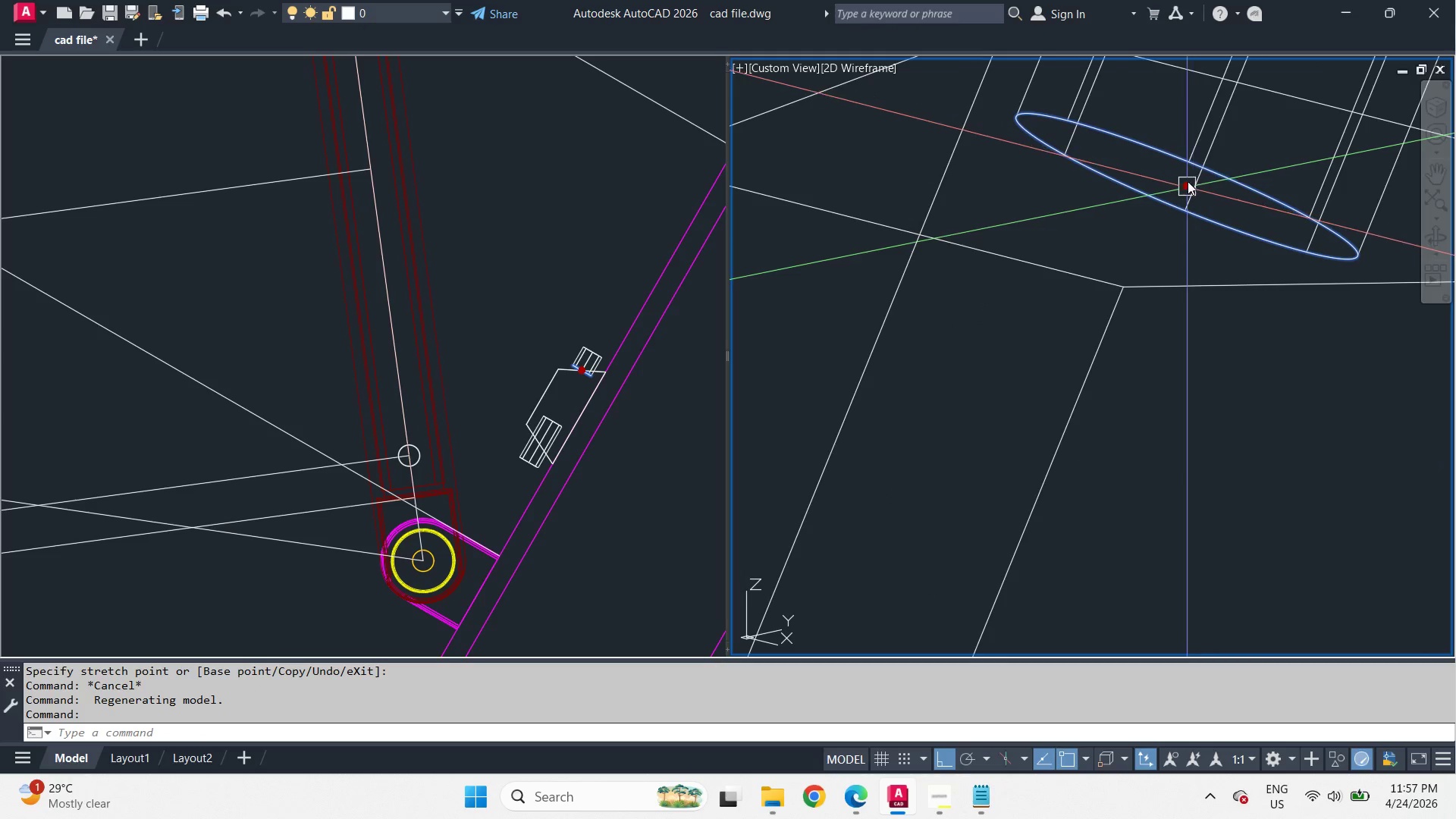 
scroll: coordinate [1243, 190], scroll_direction: up, amount: 2.0
 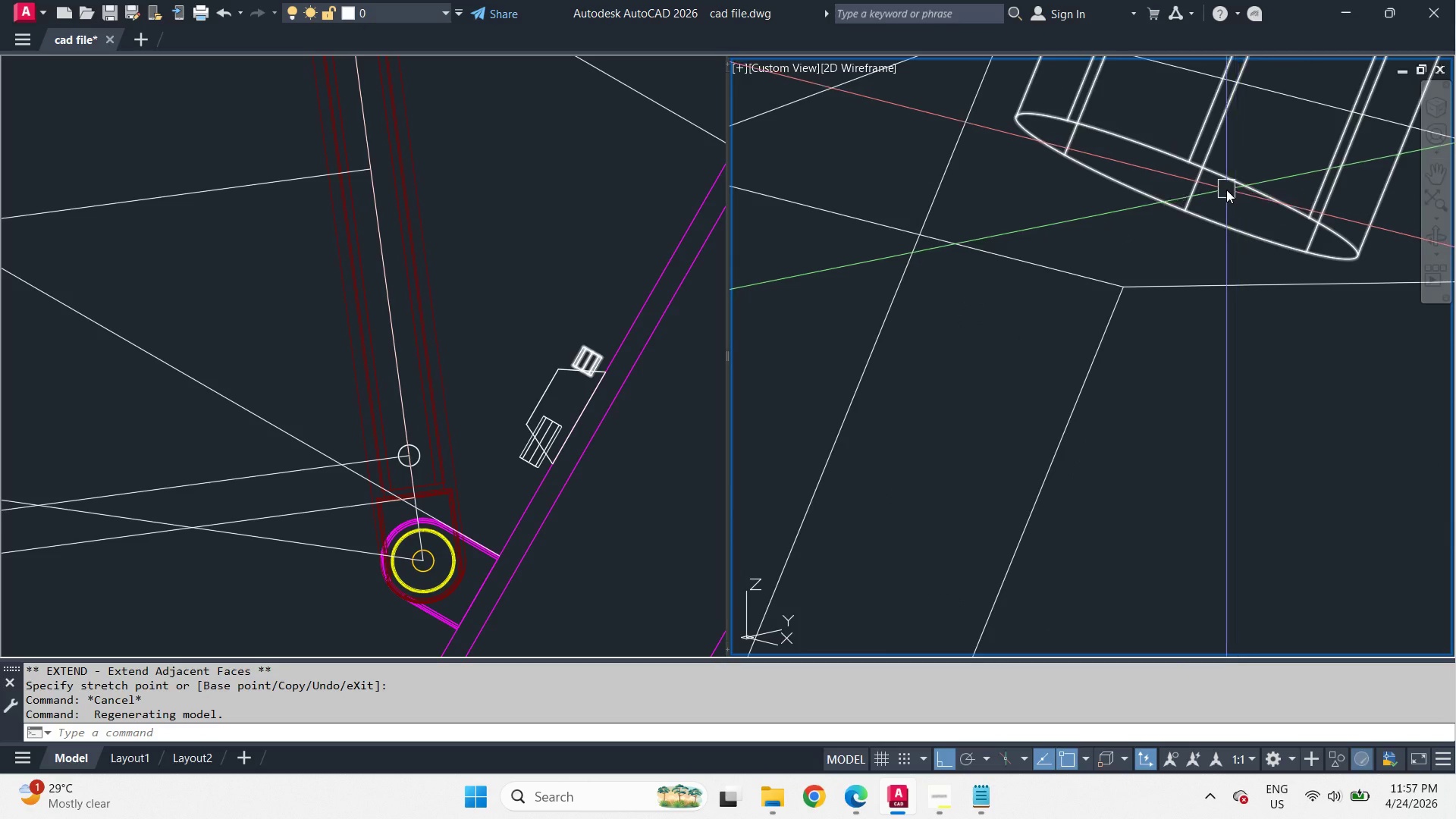 
left_click([1225, 192])
 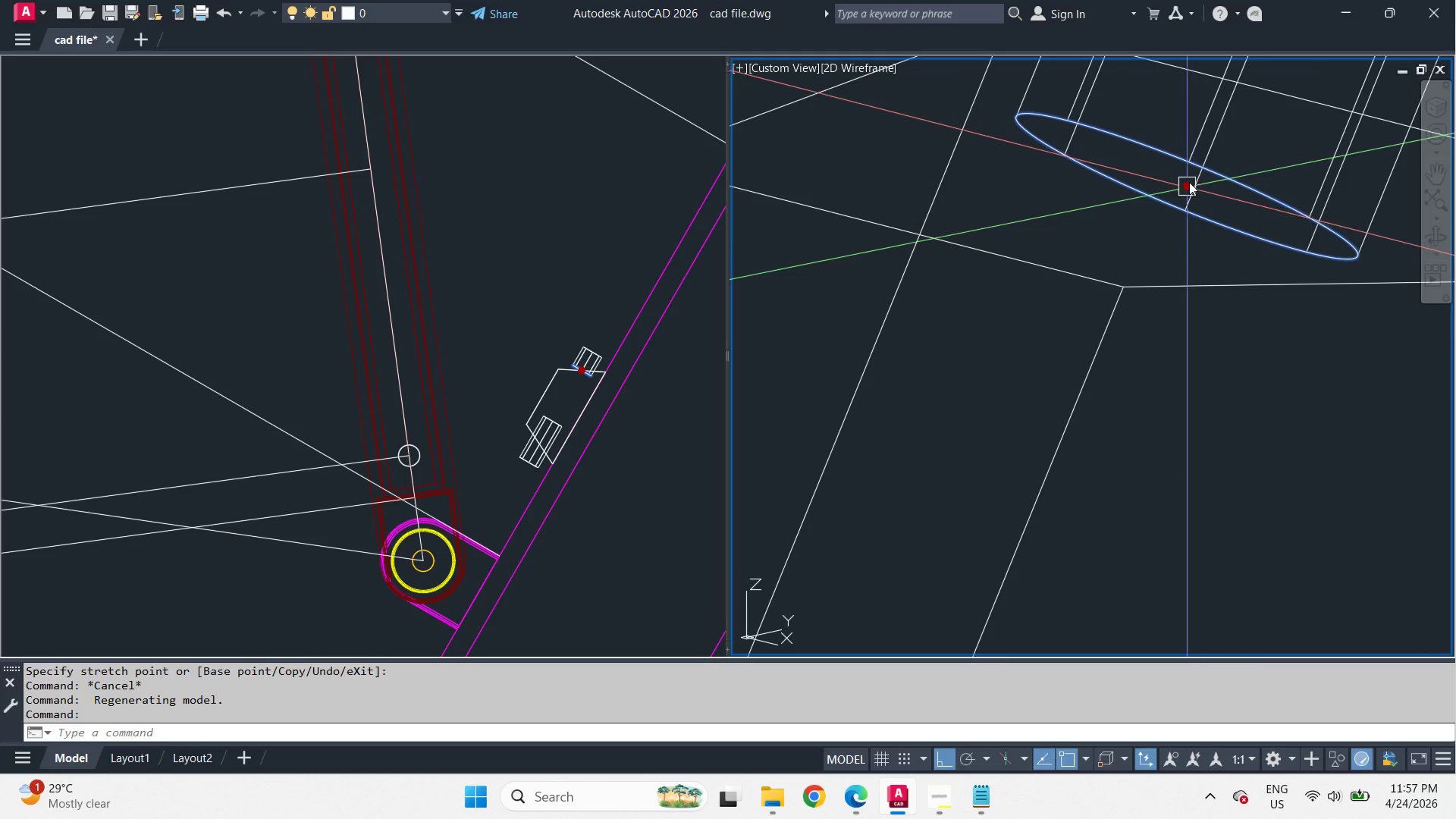 
left_click_drag(start_coordinate=[1185, 181], to_coordinate=[1185, 205])
 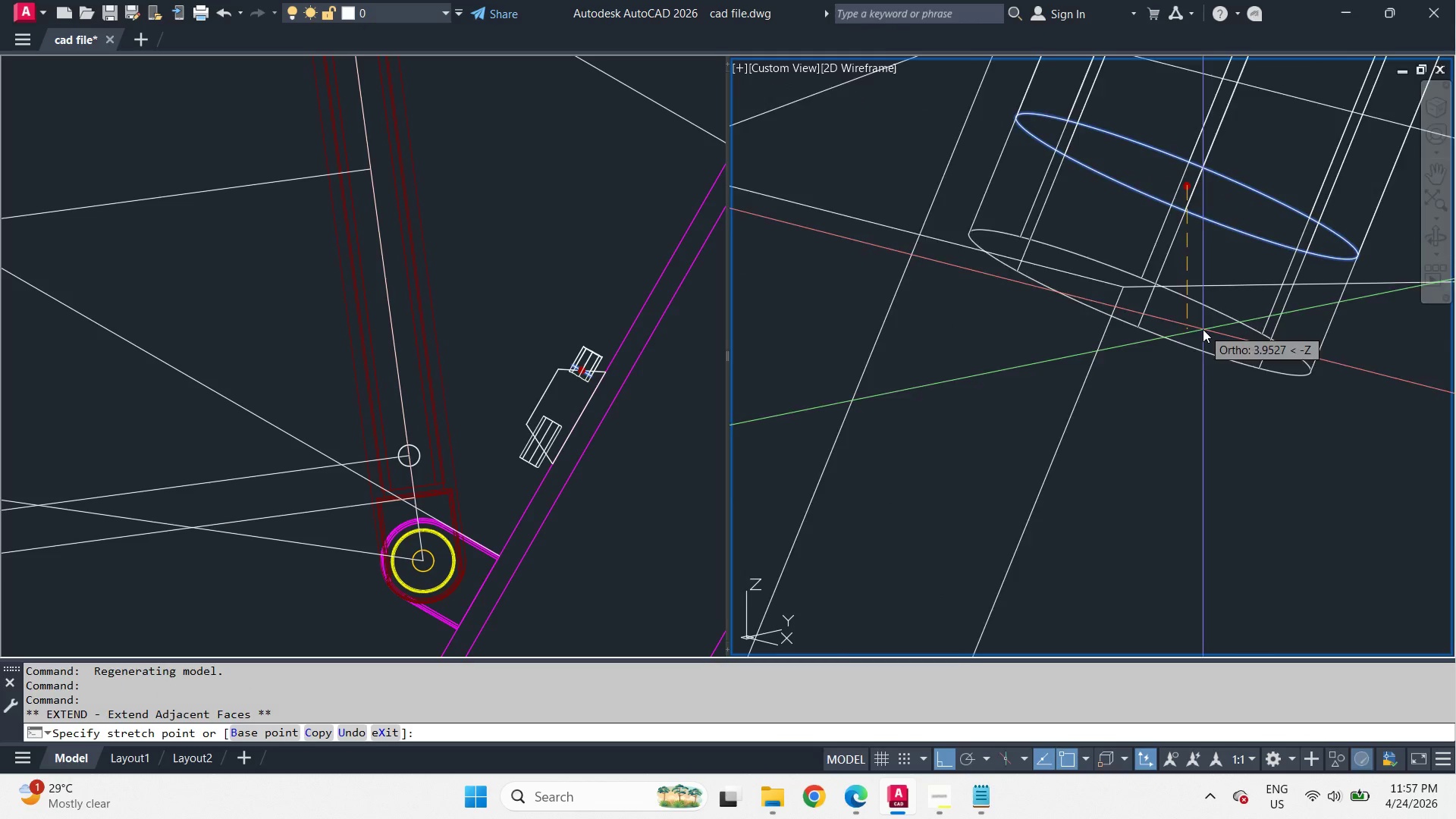 
scroll: coordinate [1194, 406], scroll_direction: down, amount: 3.0
 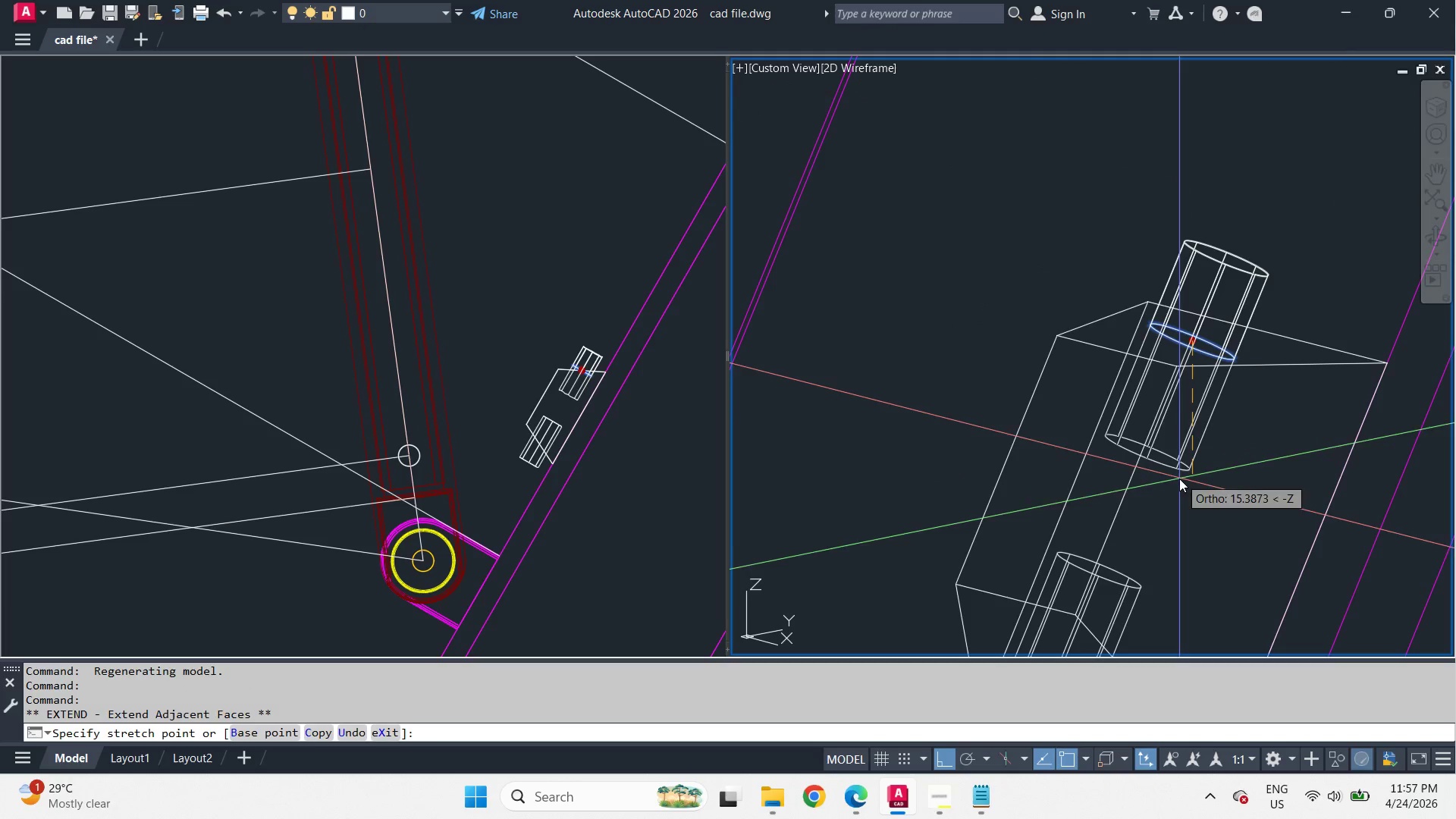 
left_click([1178, 485])
 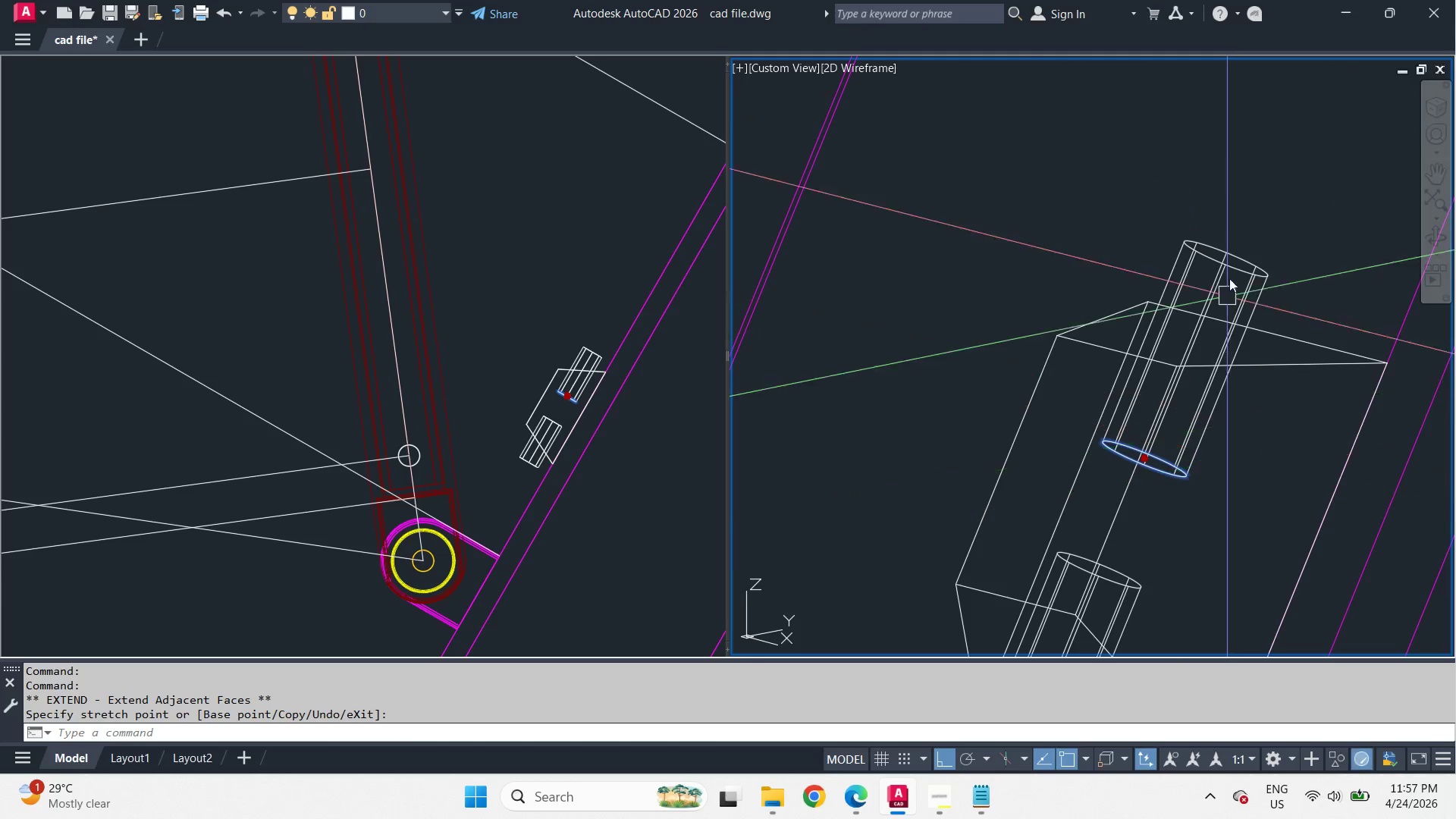 
key(Escape)
 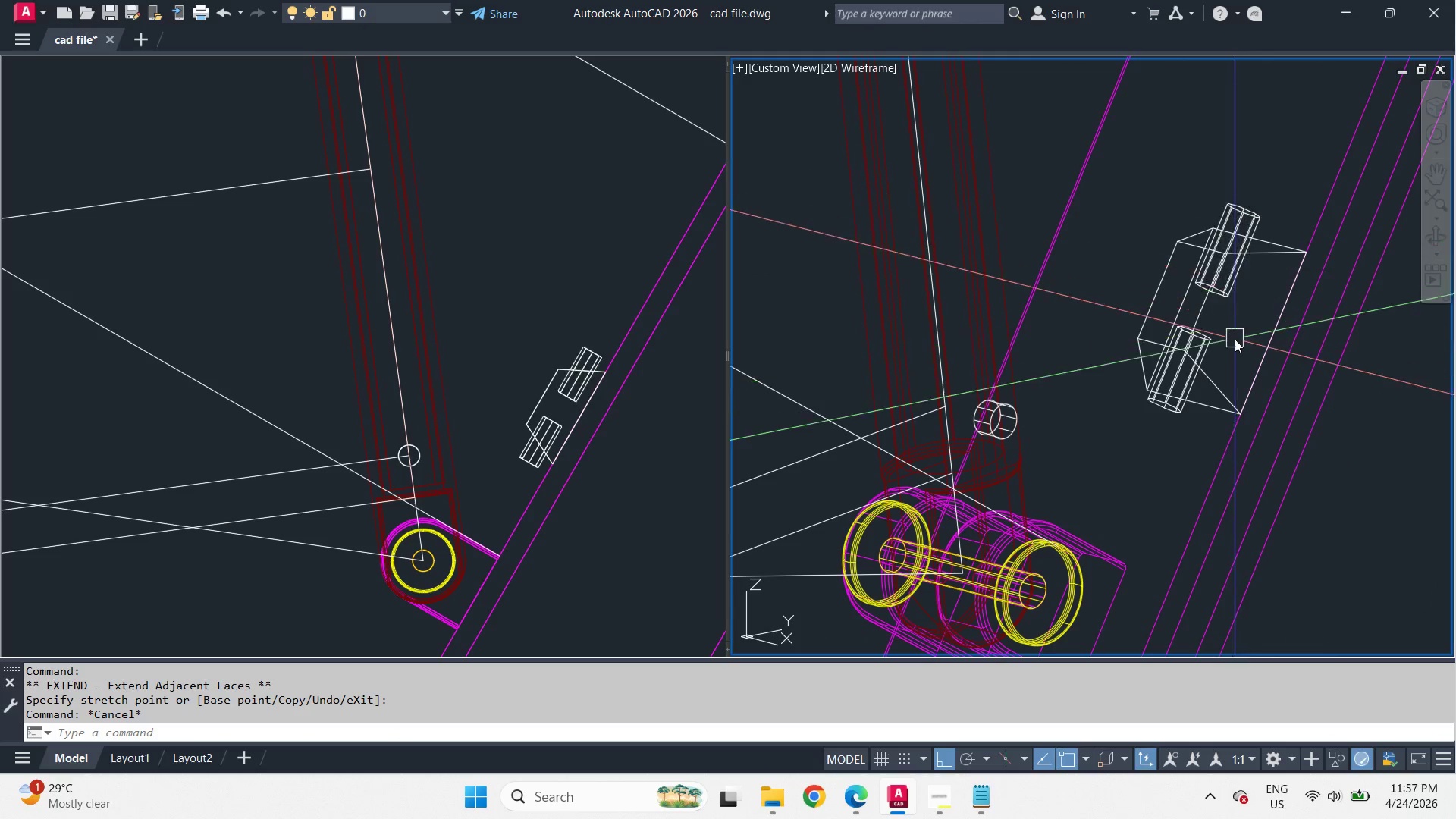 
scroll: coordinate [1255, 181], scroll_direction: down, amount: 2.0
 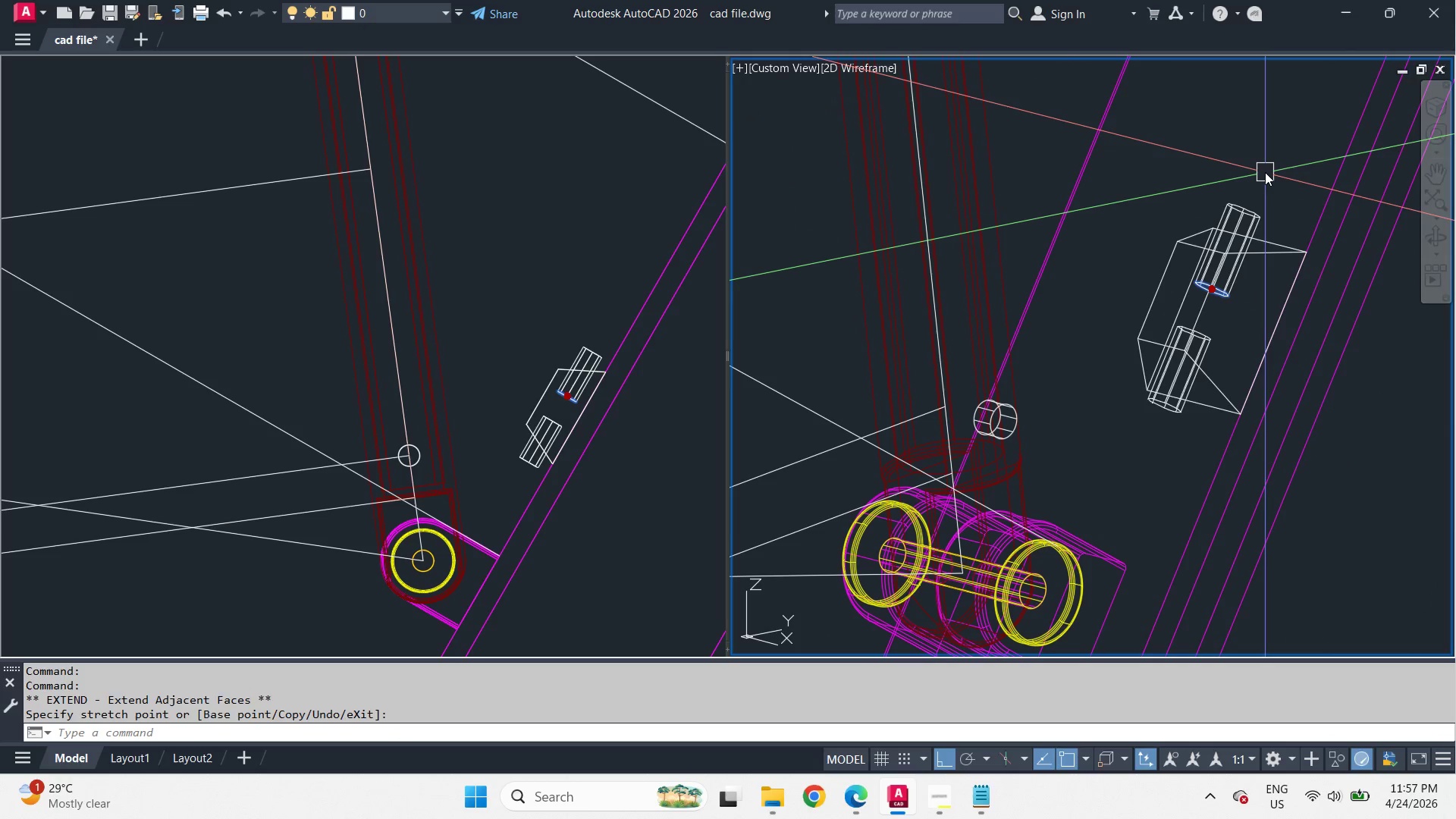 
scroll: coordinate [1222, 353], scroll_direction: up, amount: 1.0
 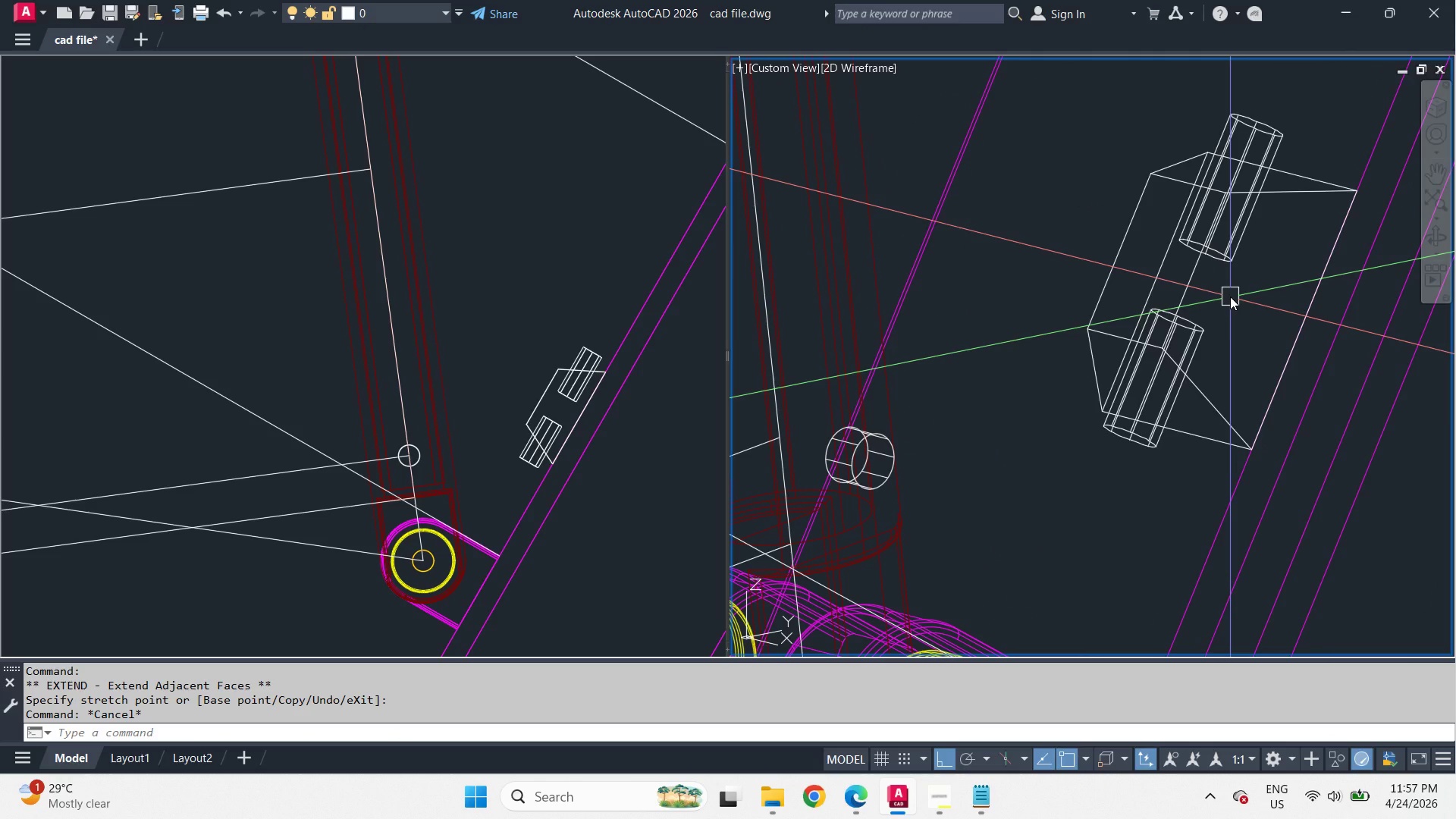 
wait(9.24)
 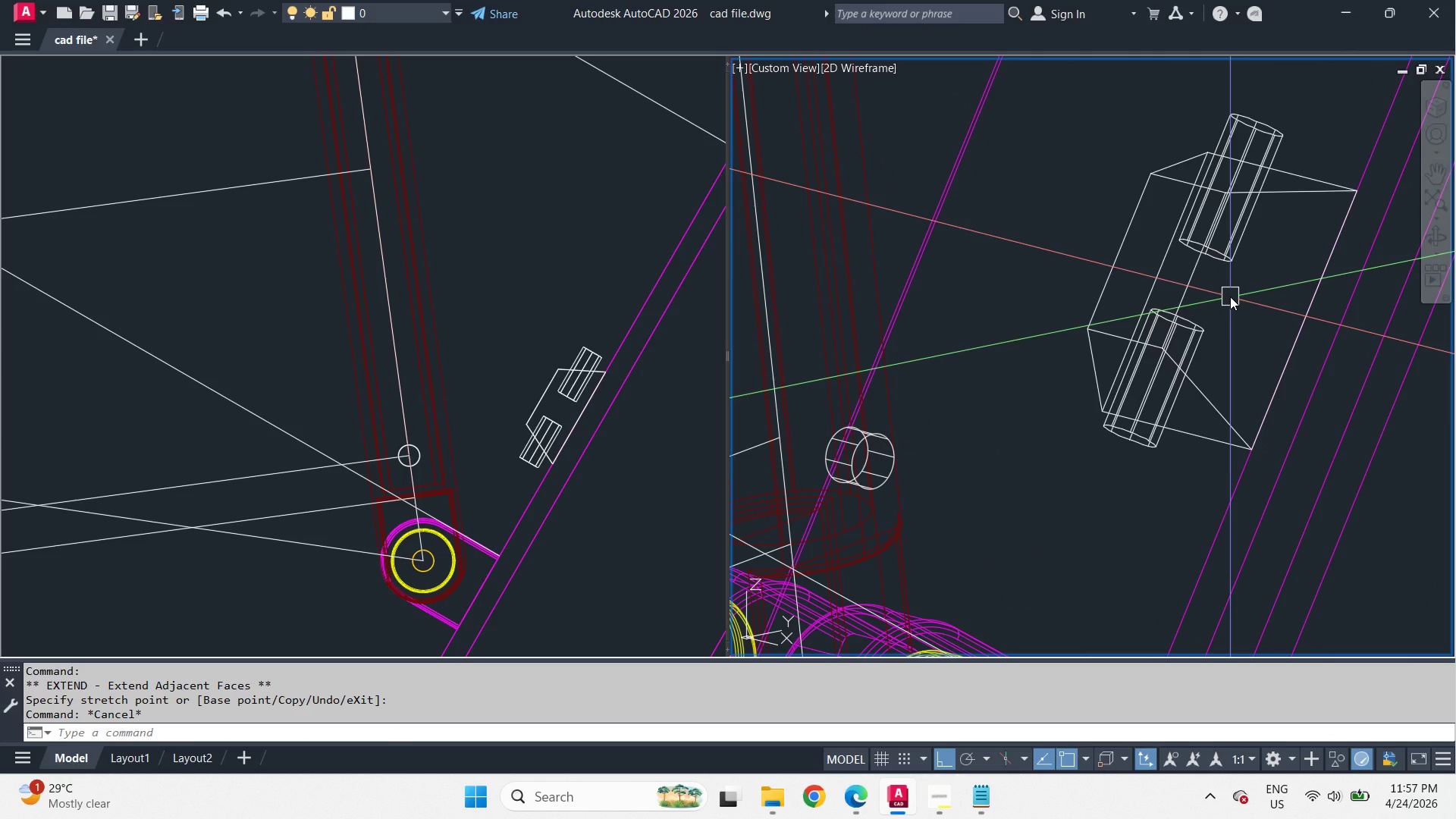 
type(sol)
 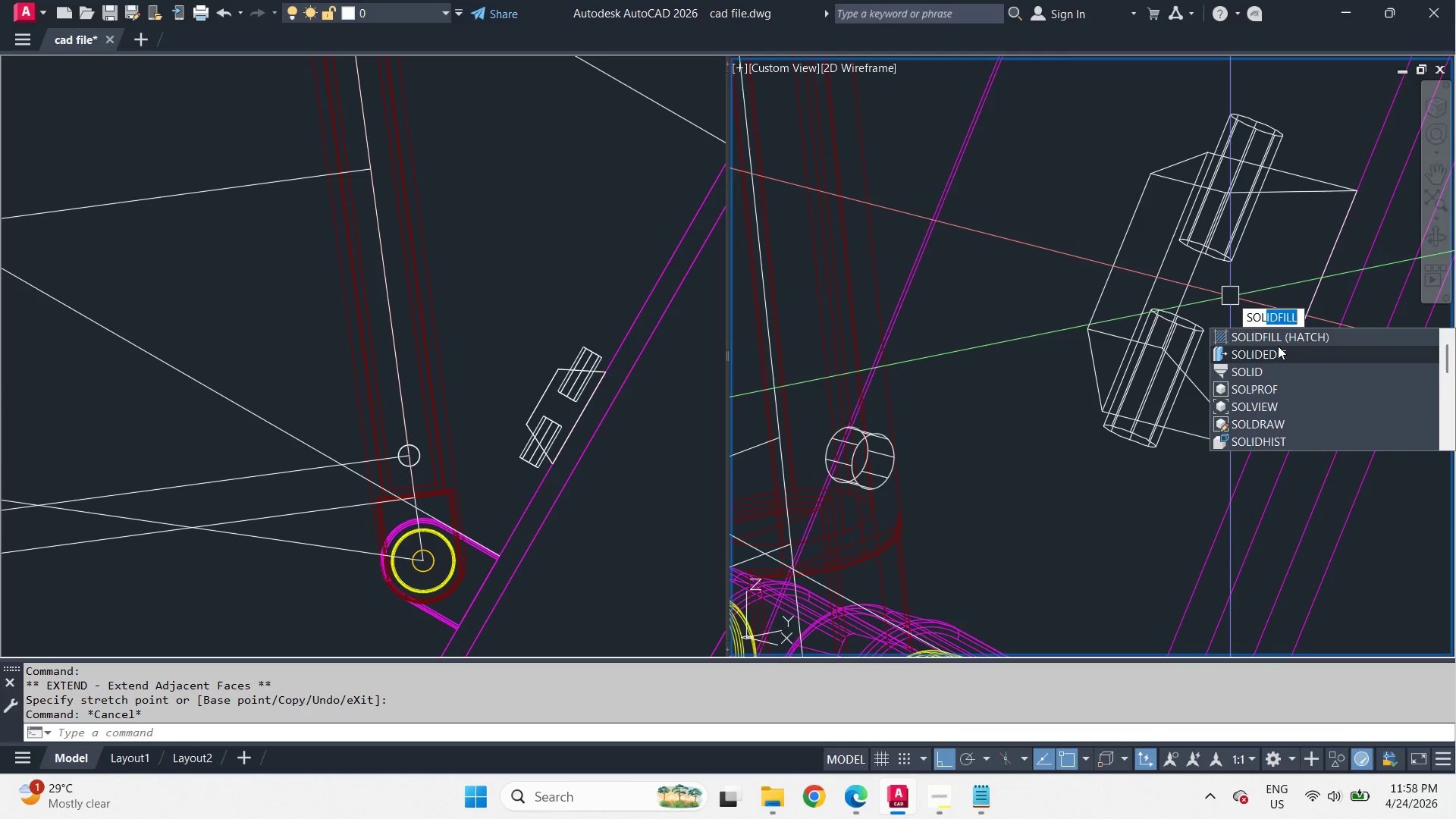 
left_click([1278, 352])
 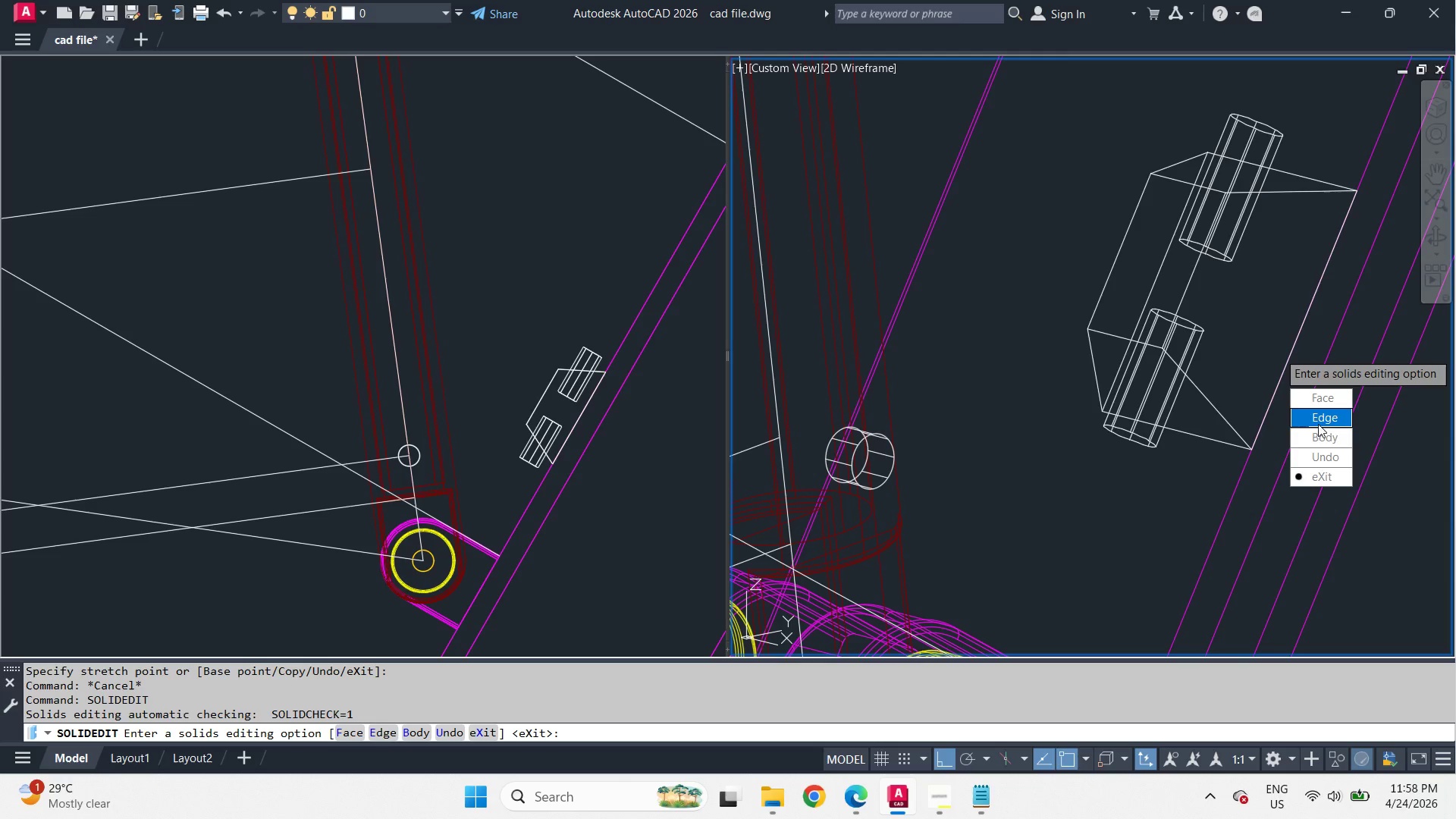 
left_click_drag(start_coordinate=[1319, 431], to_coordinate=[1278, 352])
 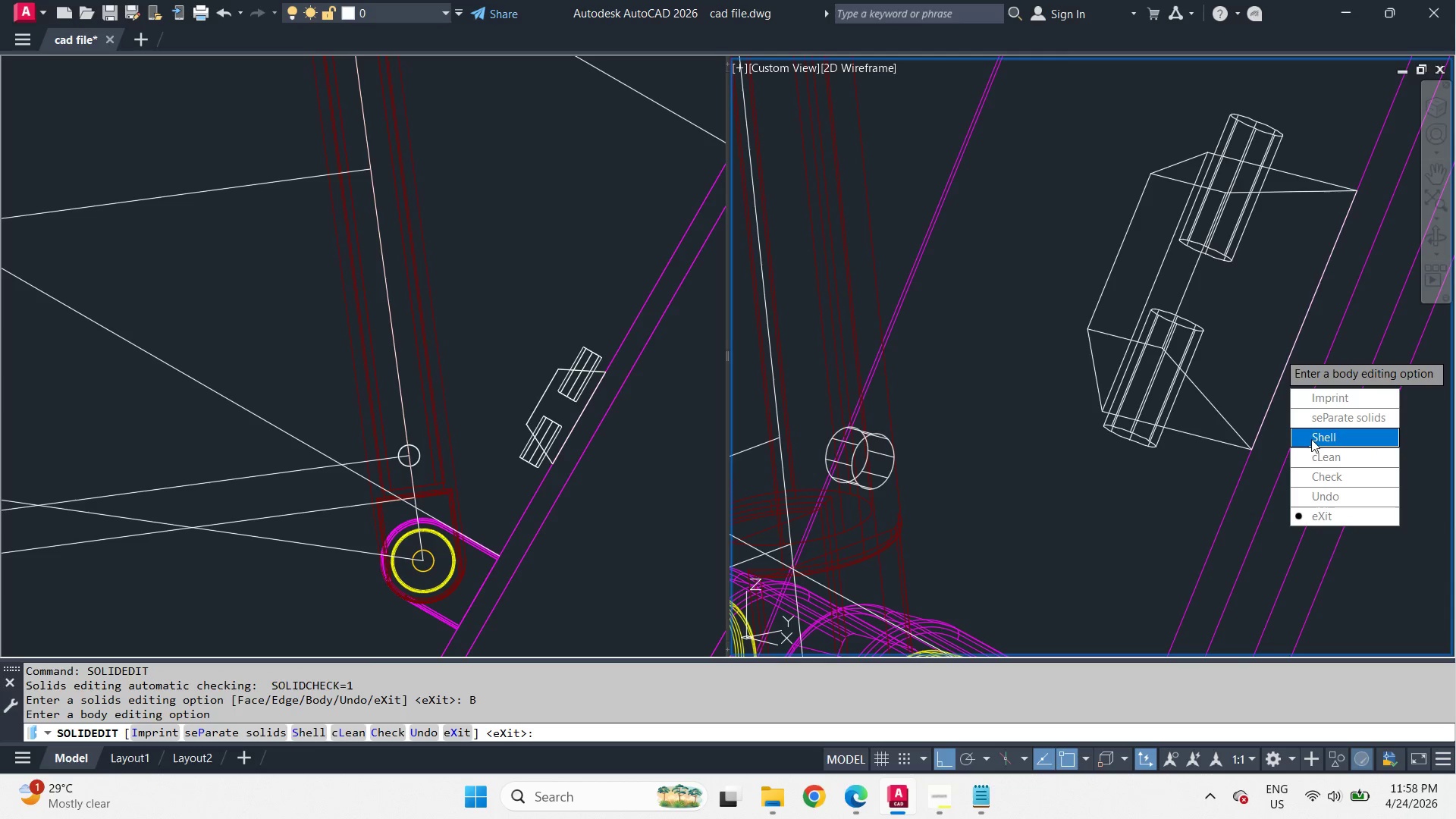 
left_click_drag(start_coordinate=[1312, 442], to_coordinate=[1278, 352])
 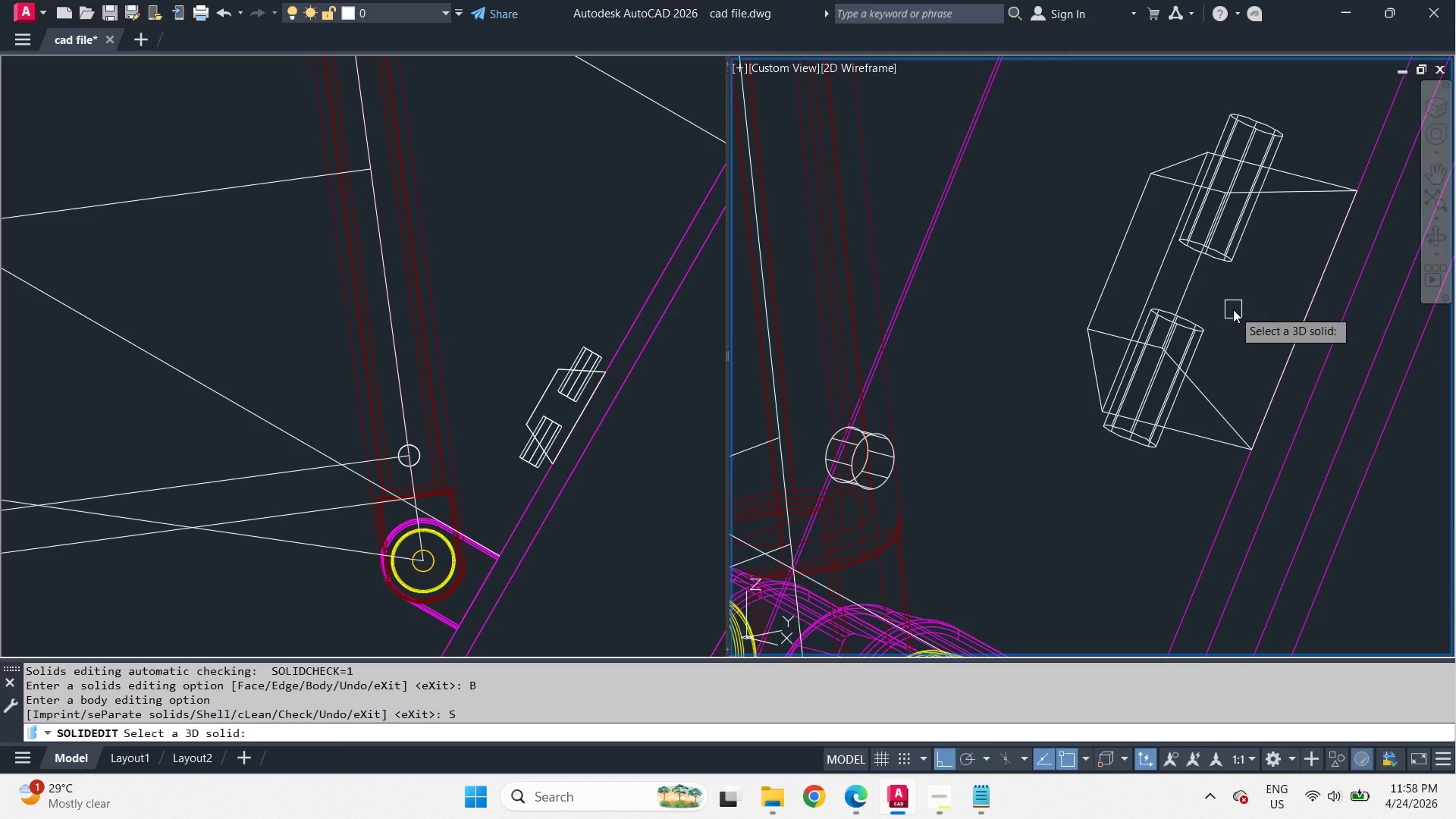 
wait(6.98)
 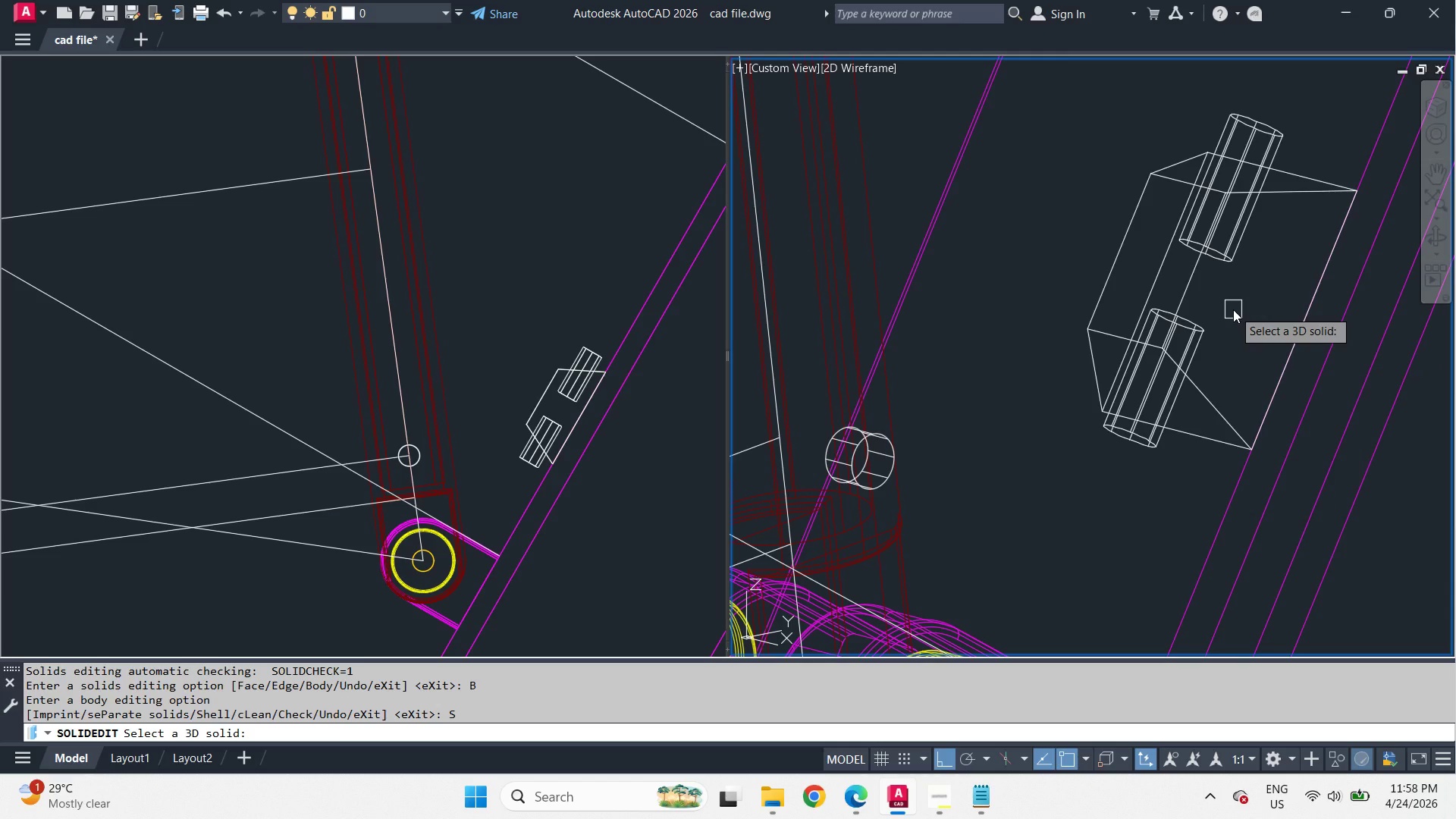 
left_click([1204, 329])
 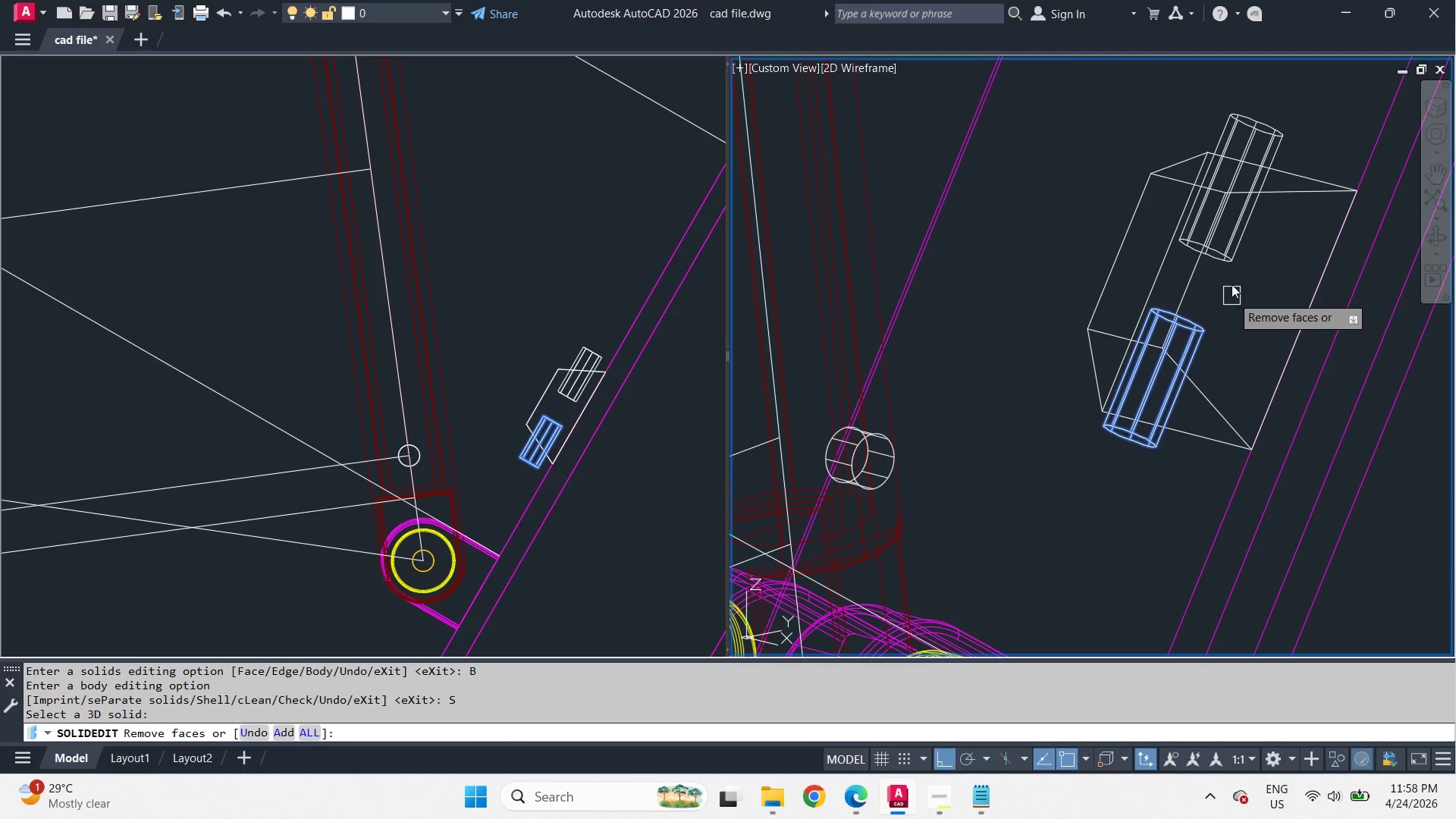 
left_click([1231, 257])
 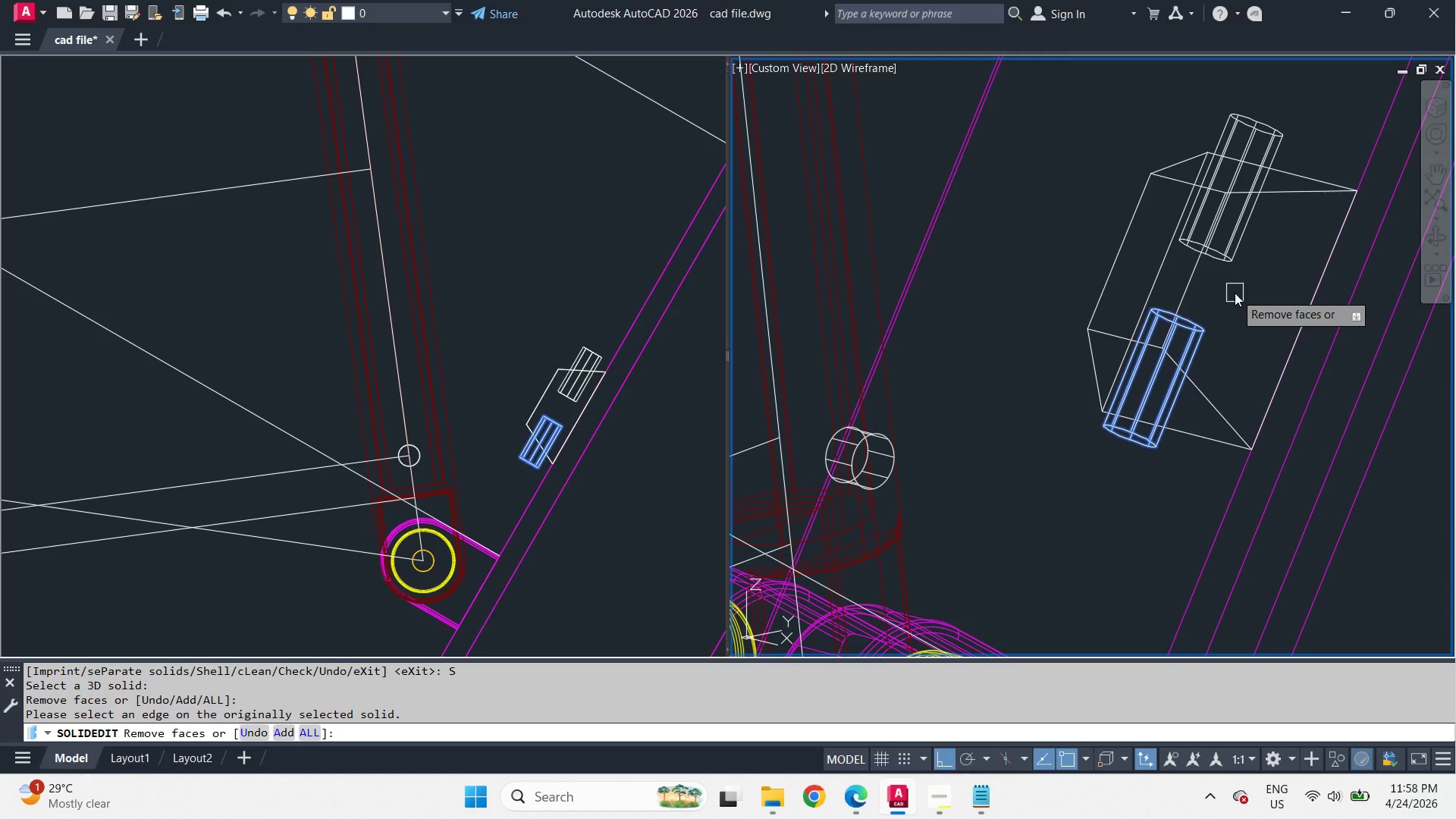 
key(A)
 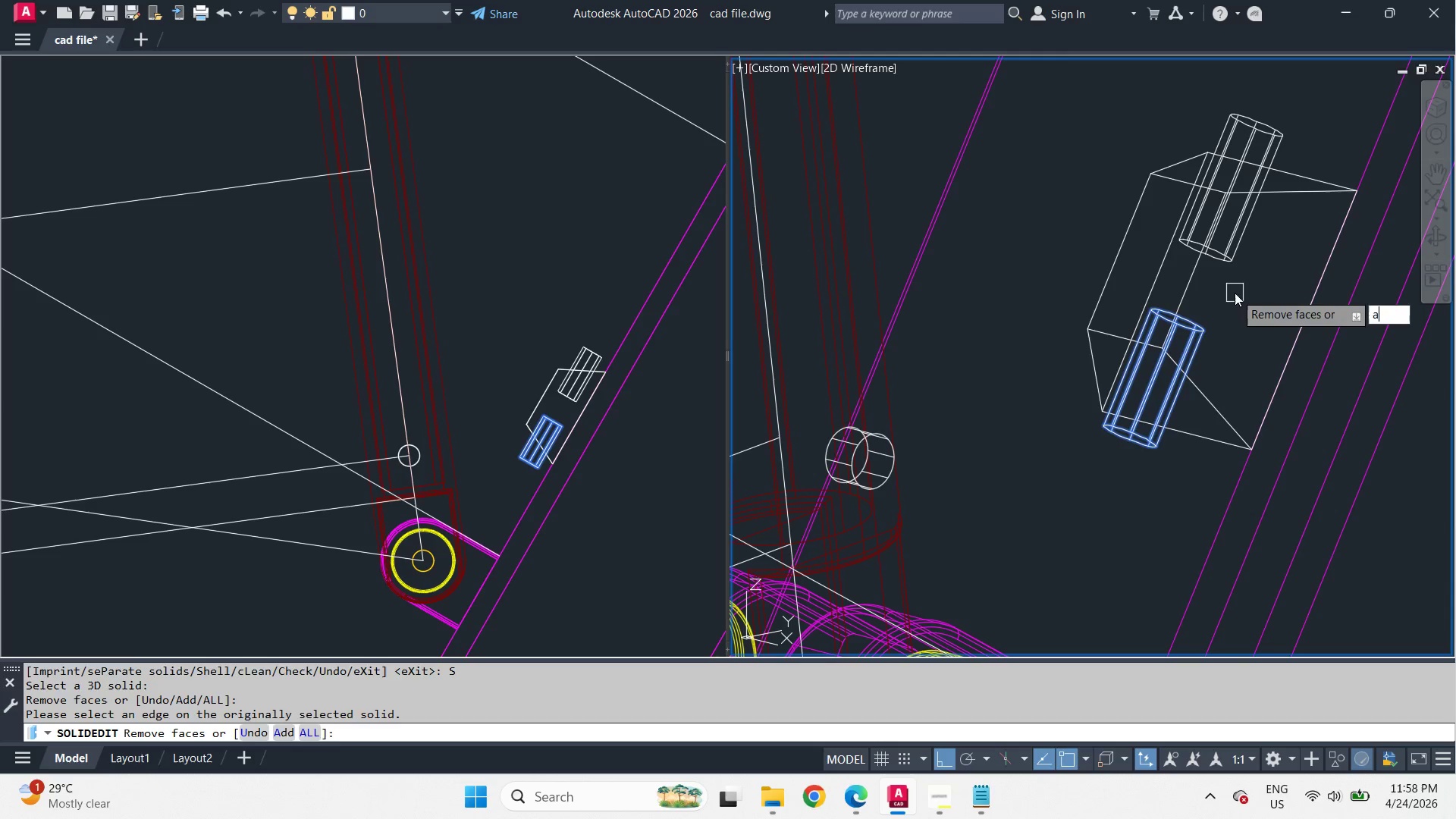 
key(Space)
 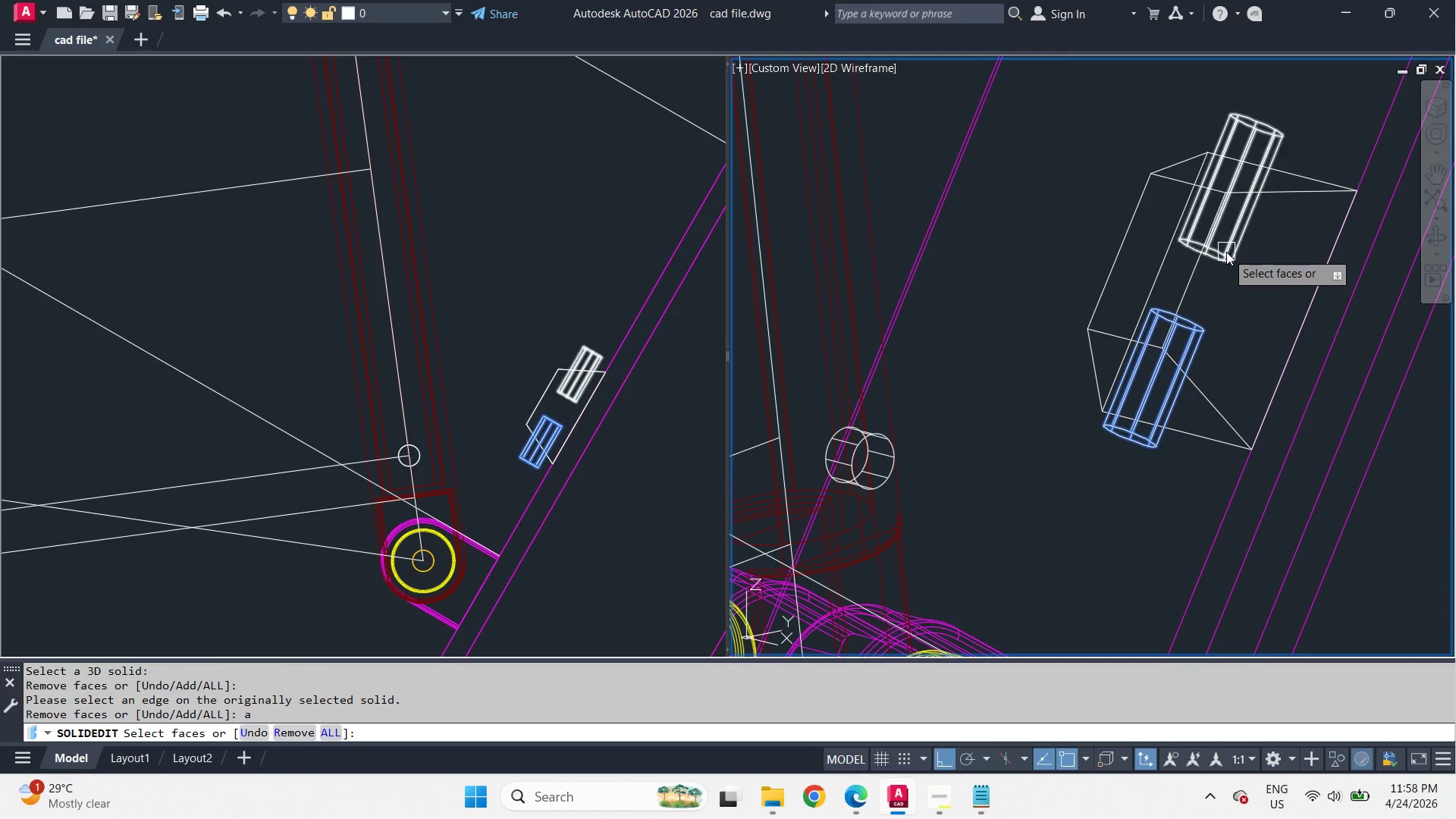 
left_click([1226, 252])
 